 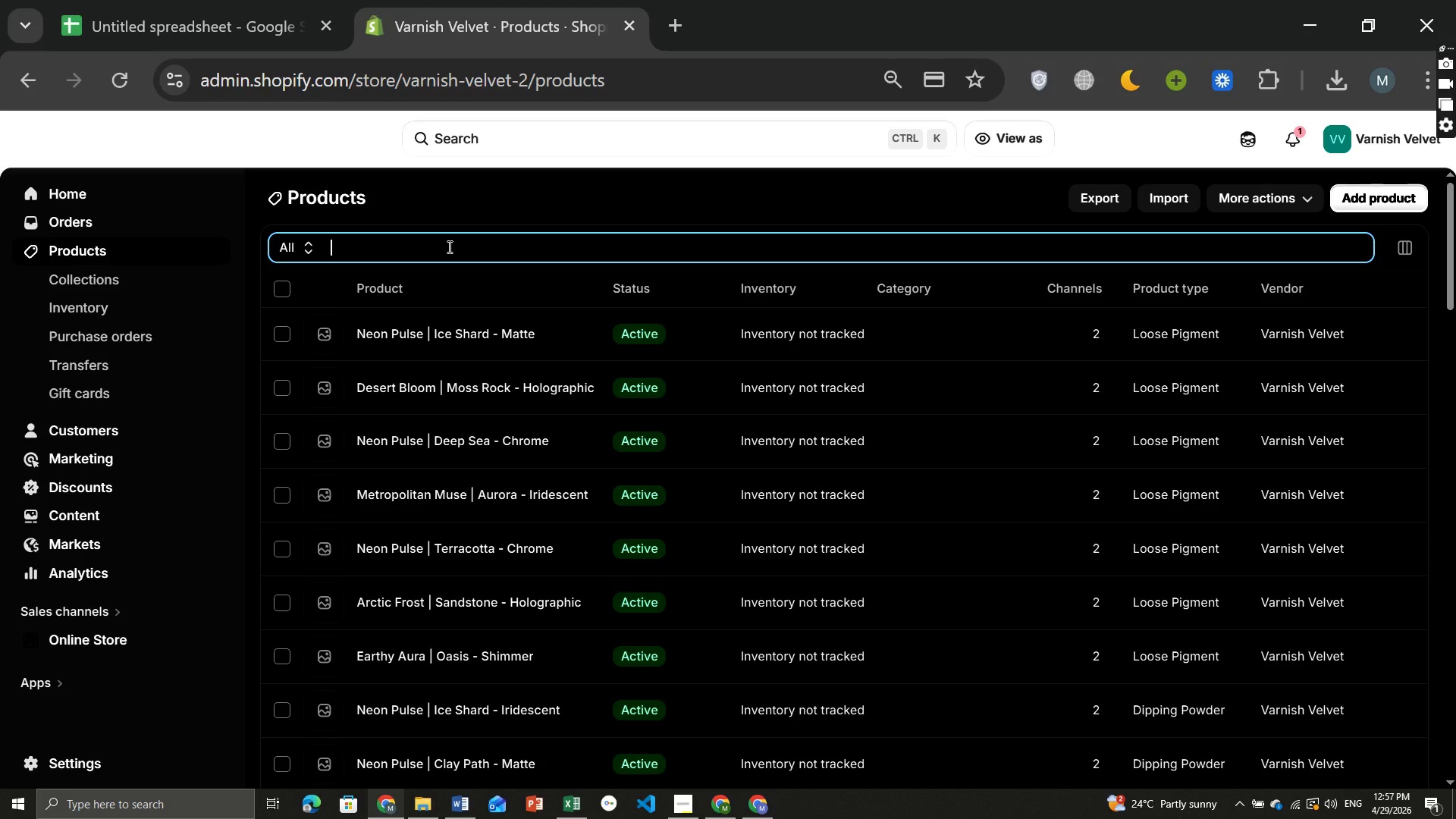 
type(Velvet Rose)
 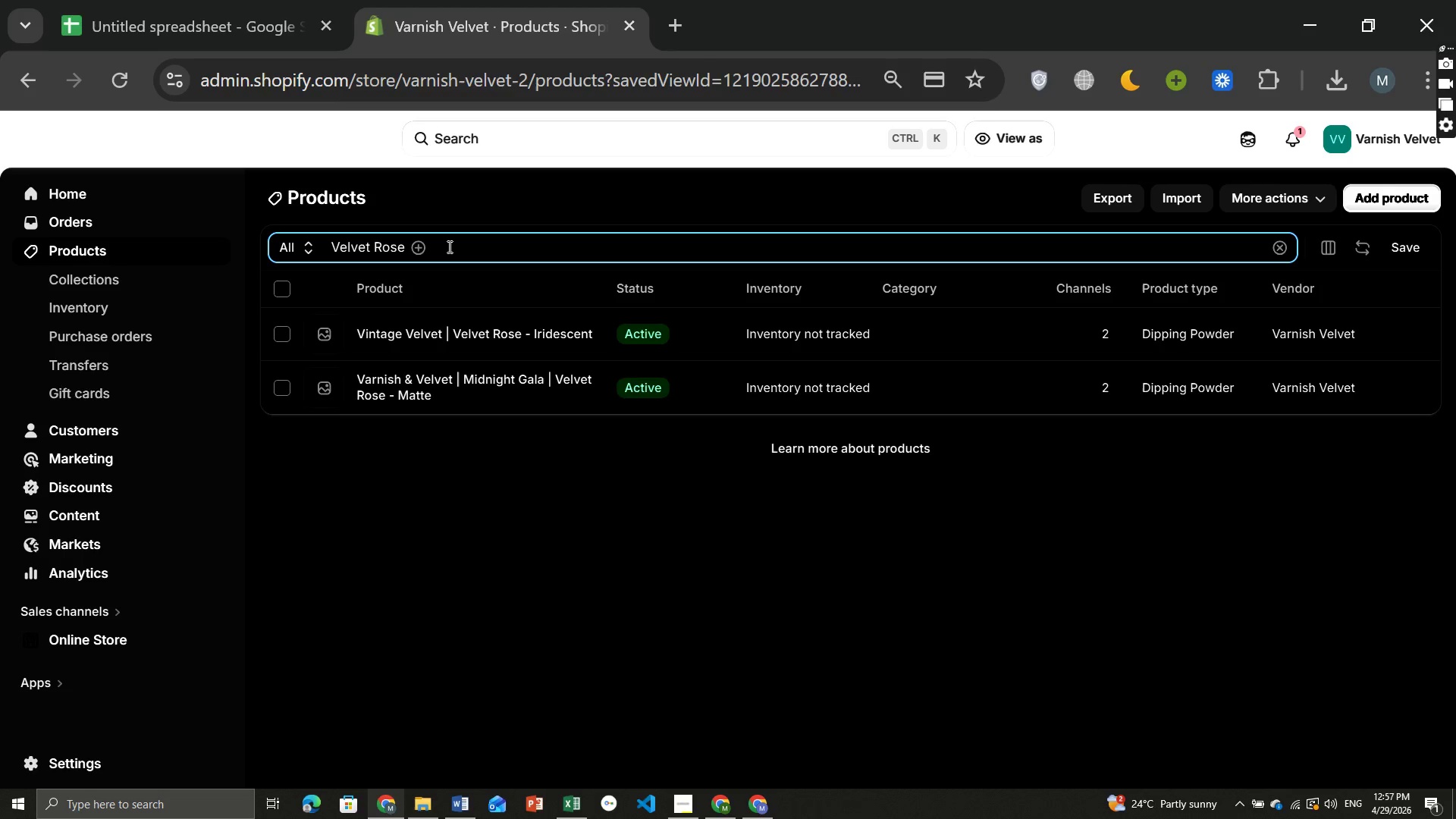 
wait(30.14)
 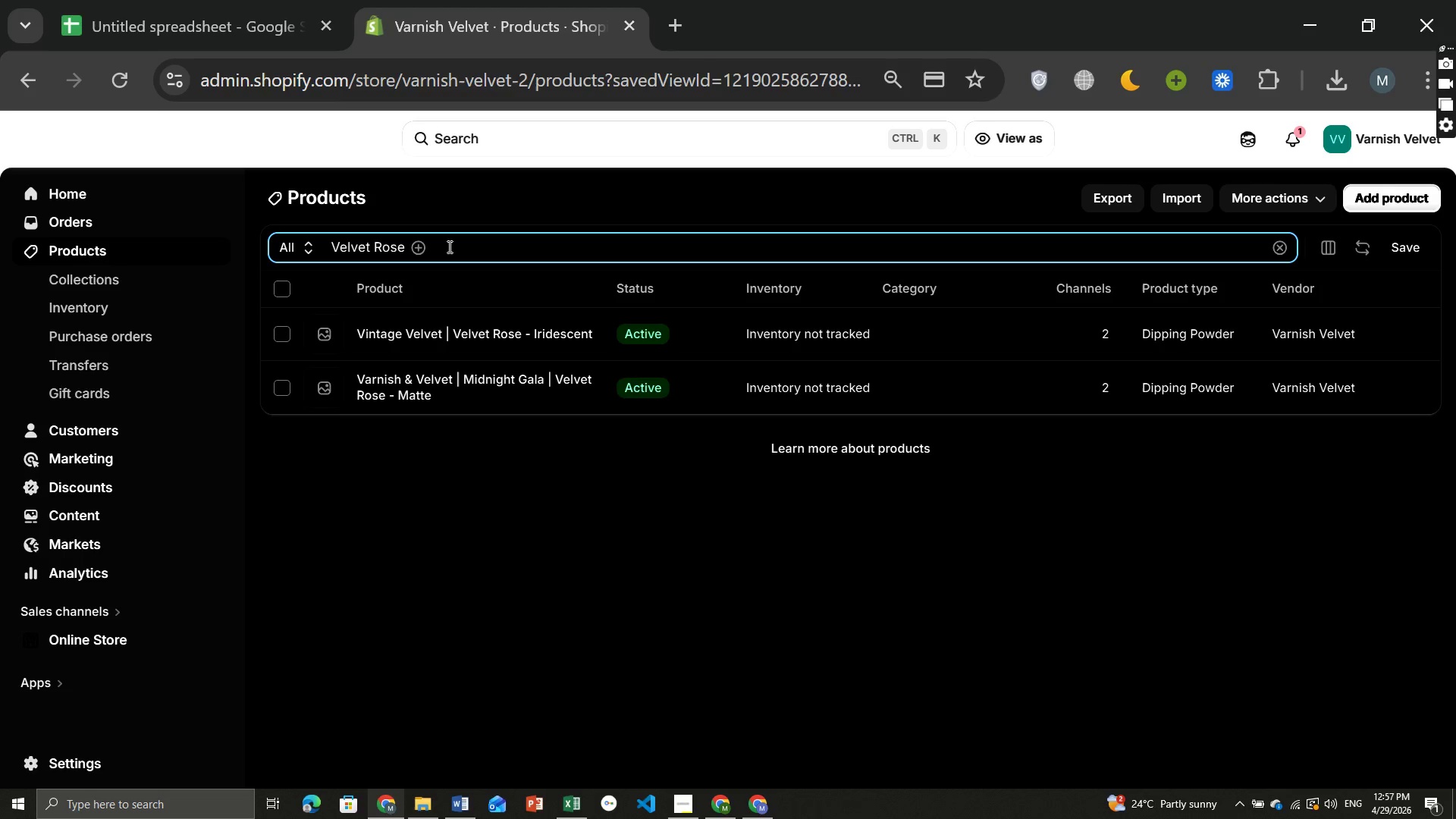 
left_click([280, 334])
 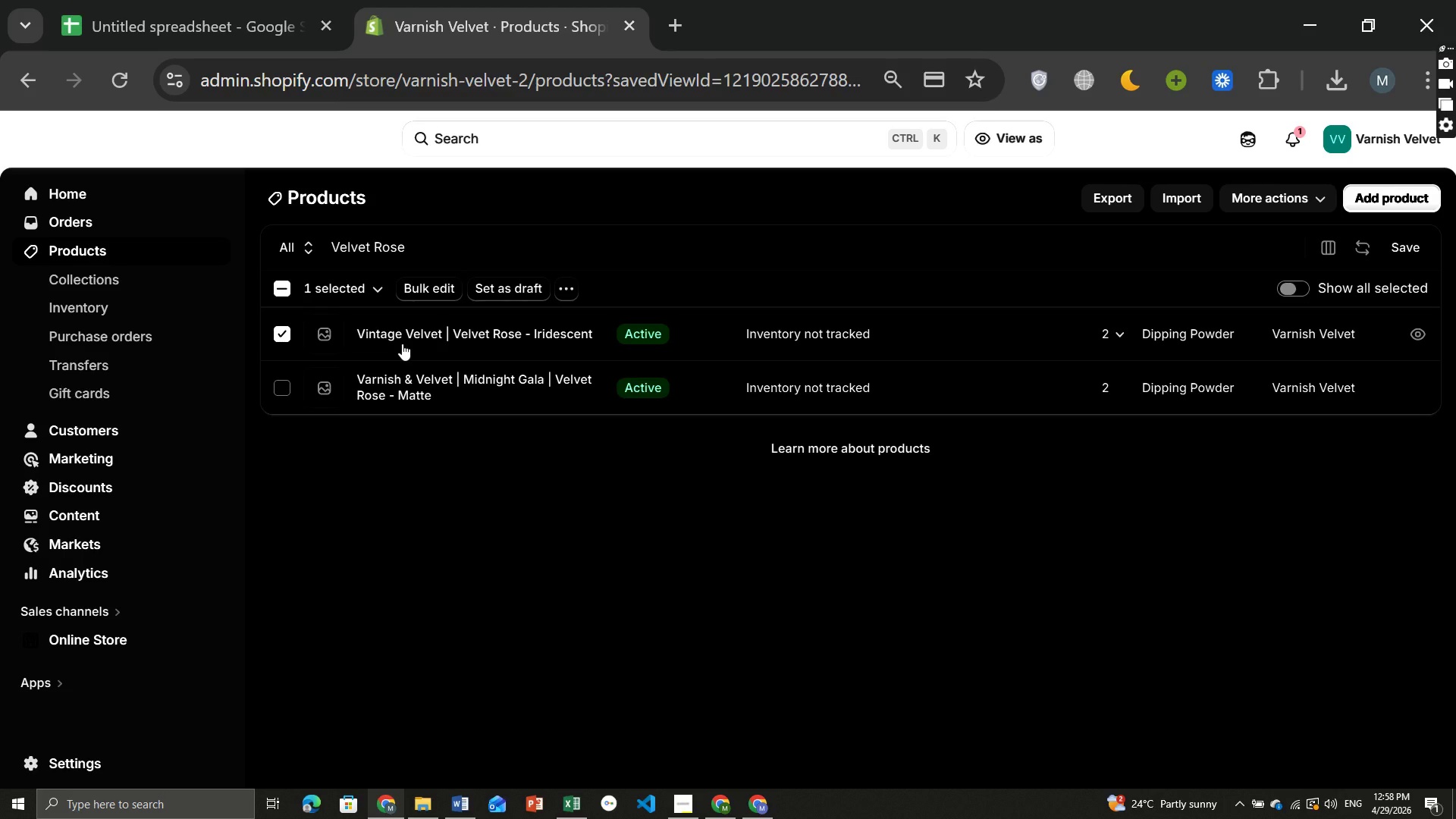 
wait(20.31)
 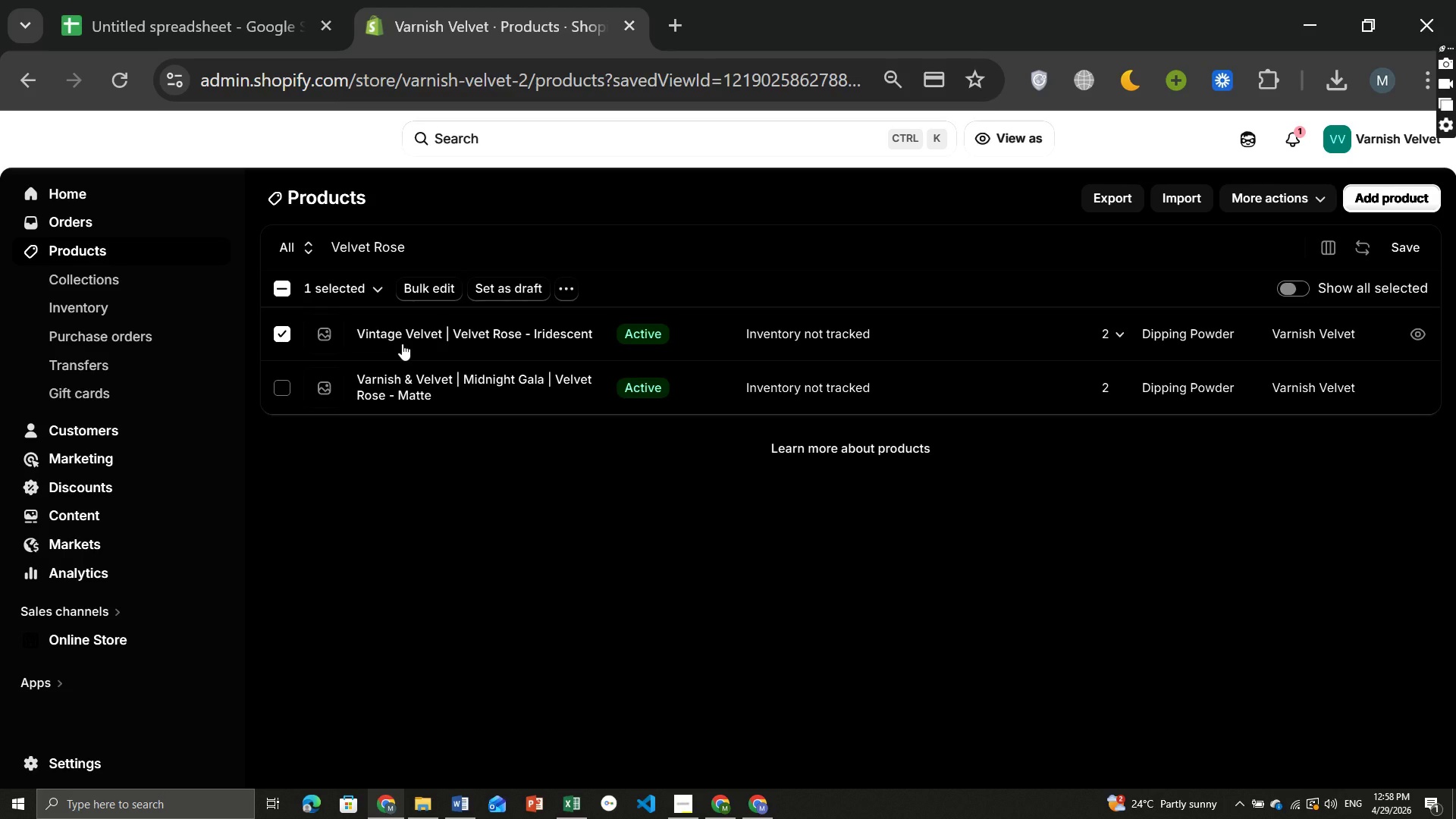 
left_click([402, 344])
 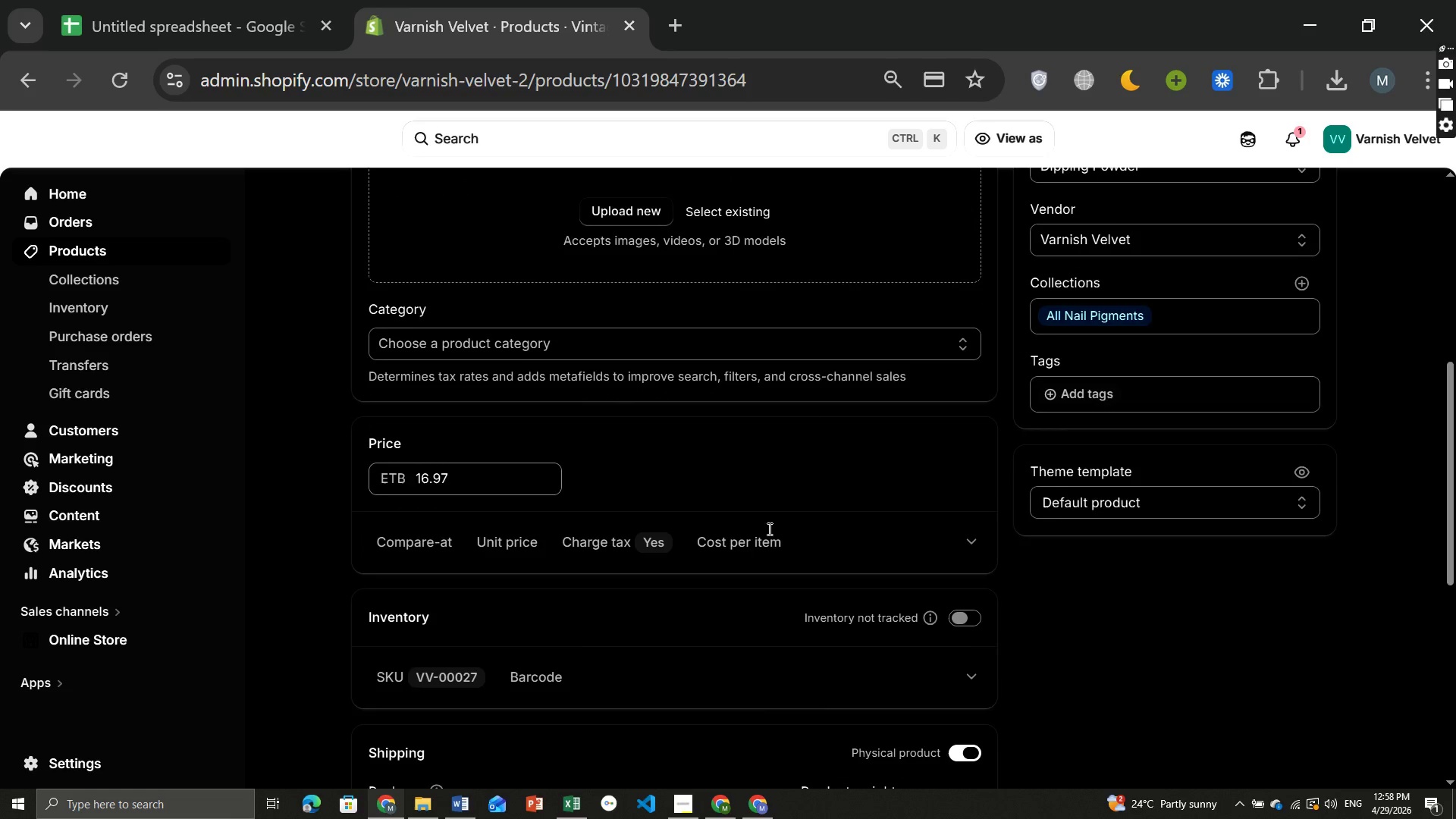 
wait(11.06)
 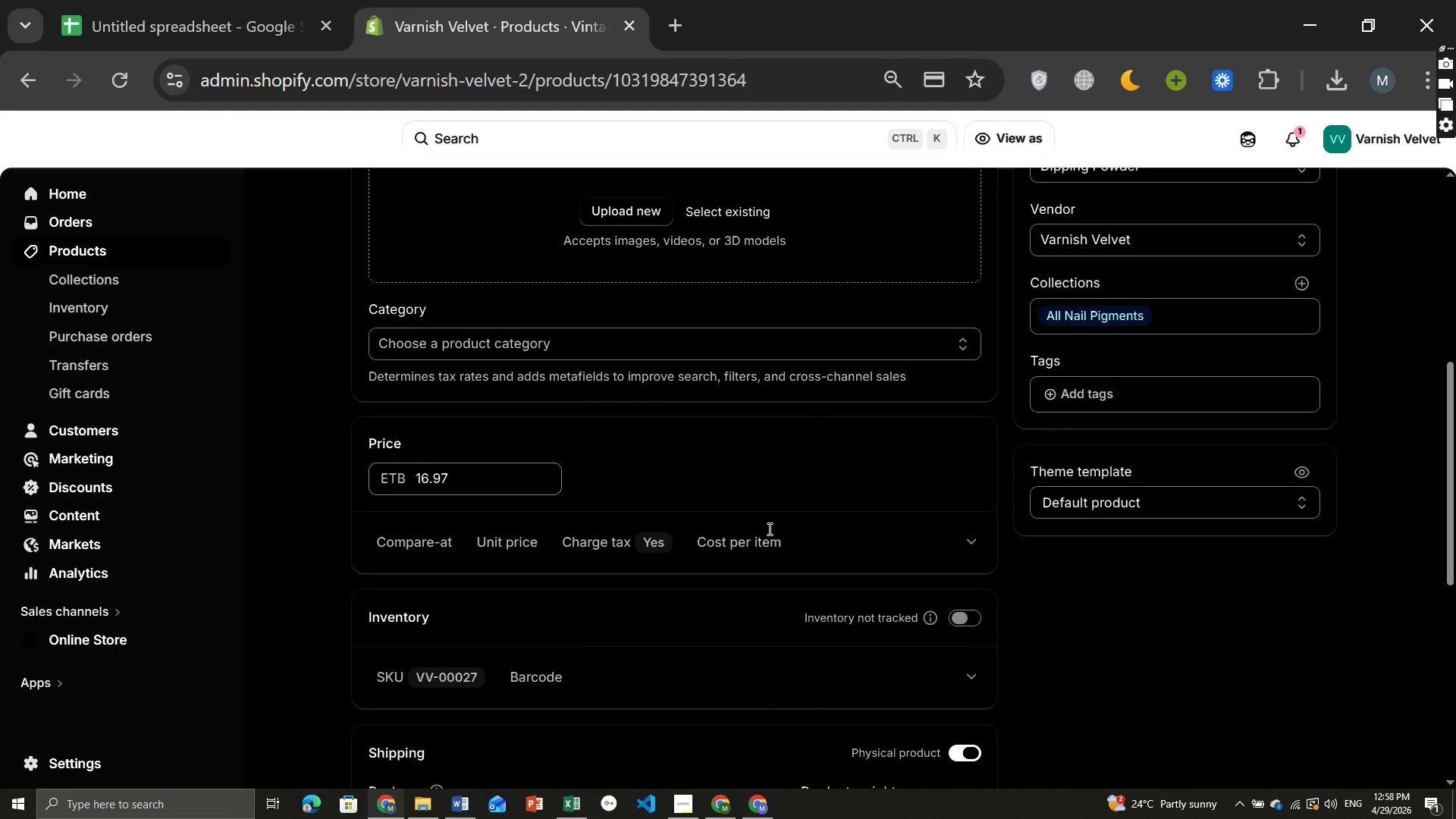 
left_click([79, 256])
 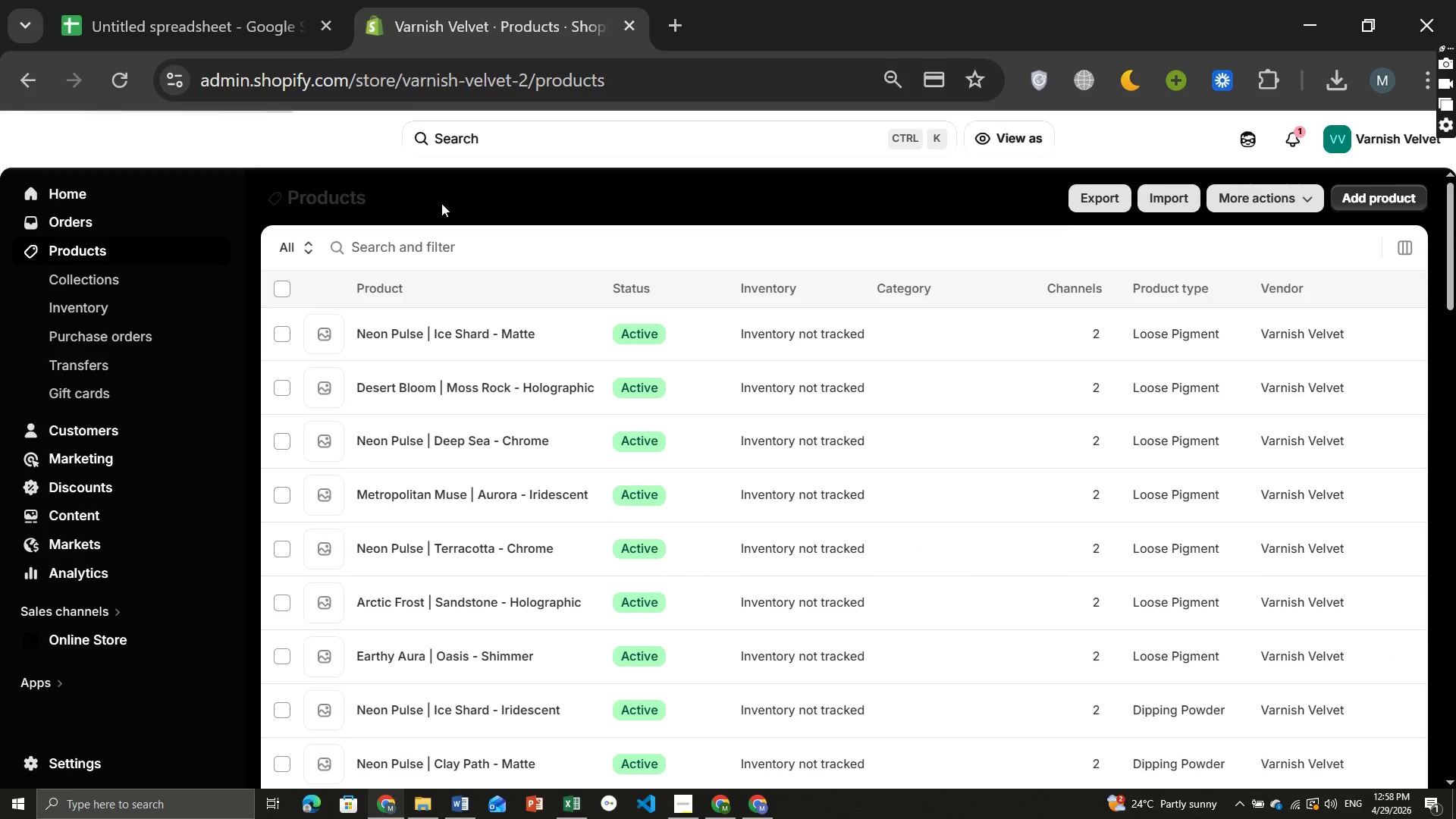 
wait(7.69)
 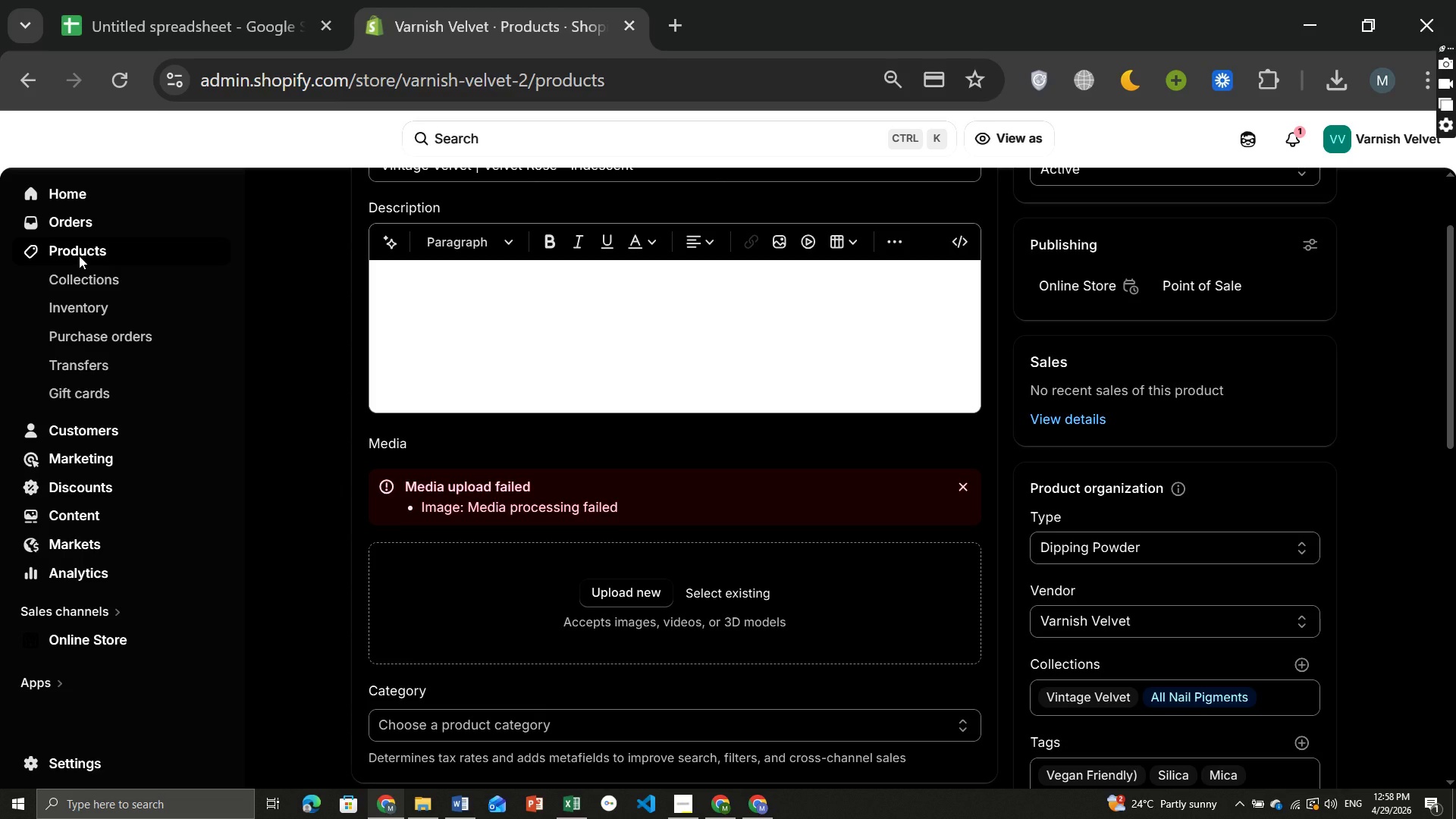 
left_click([421, 243])
 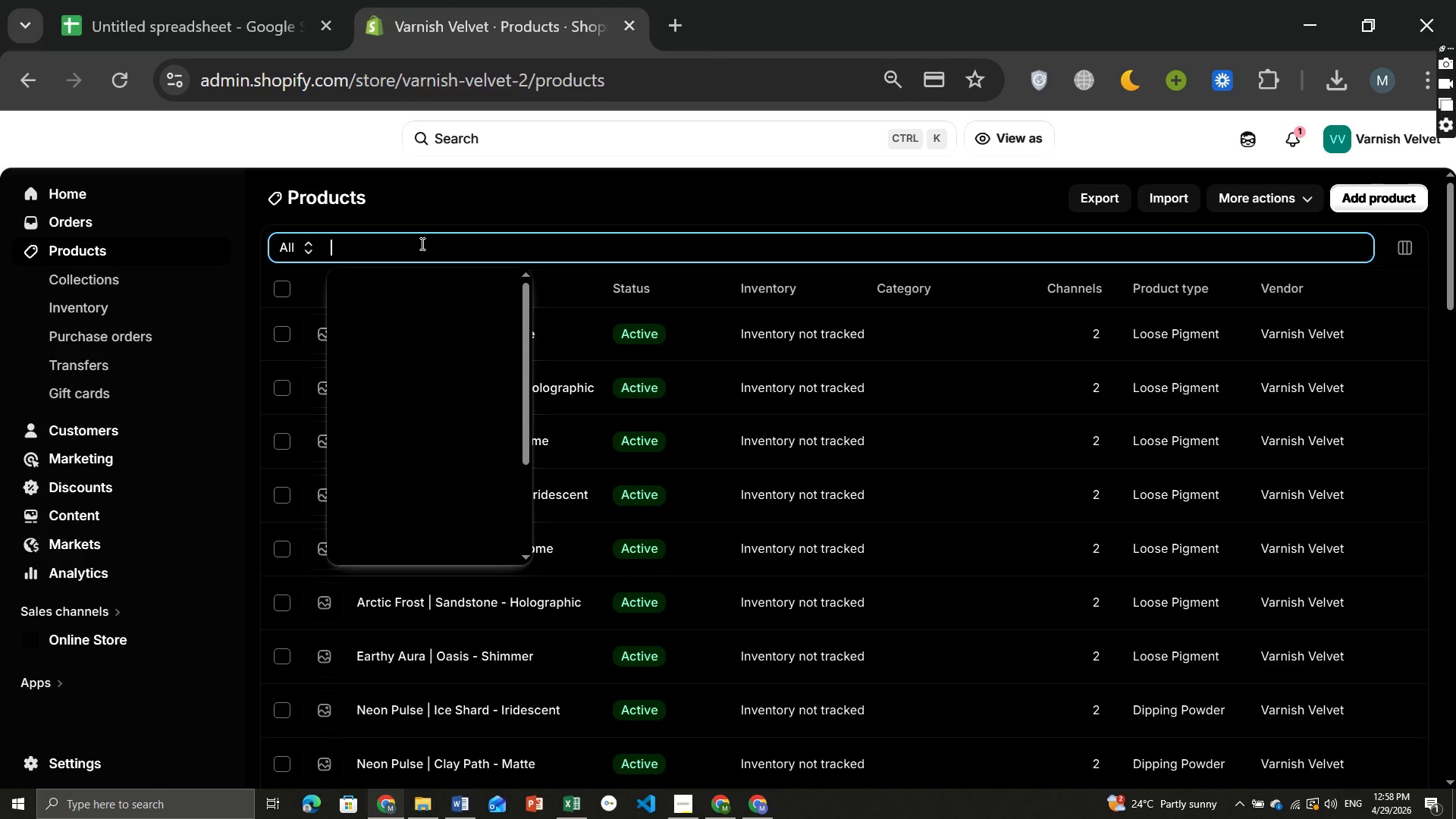 
type(valvet rose)
 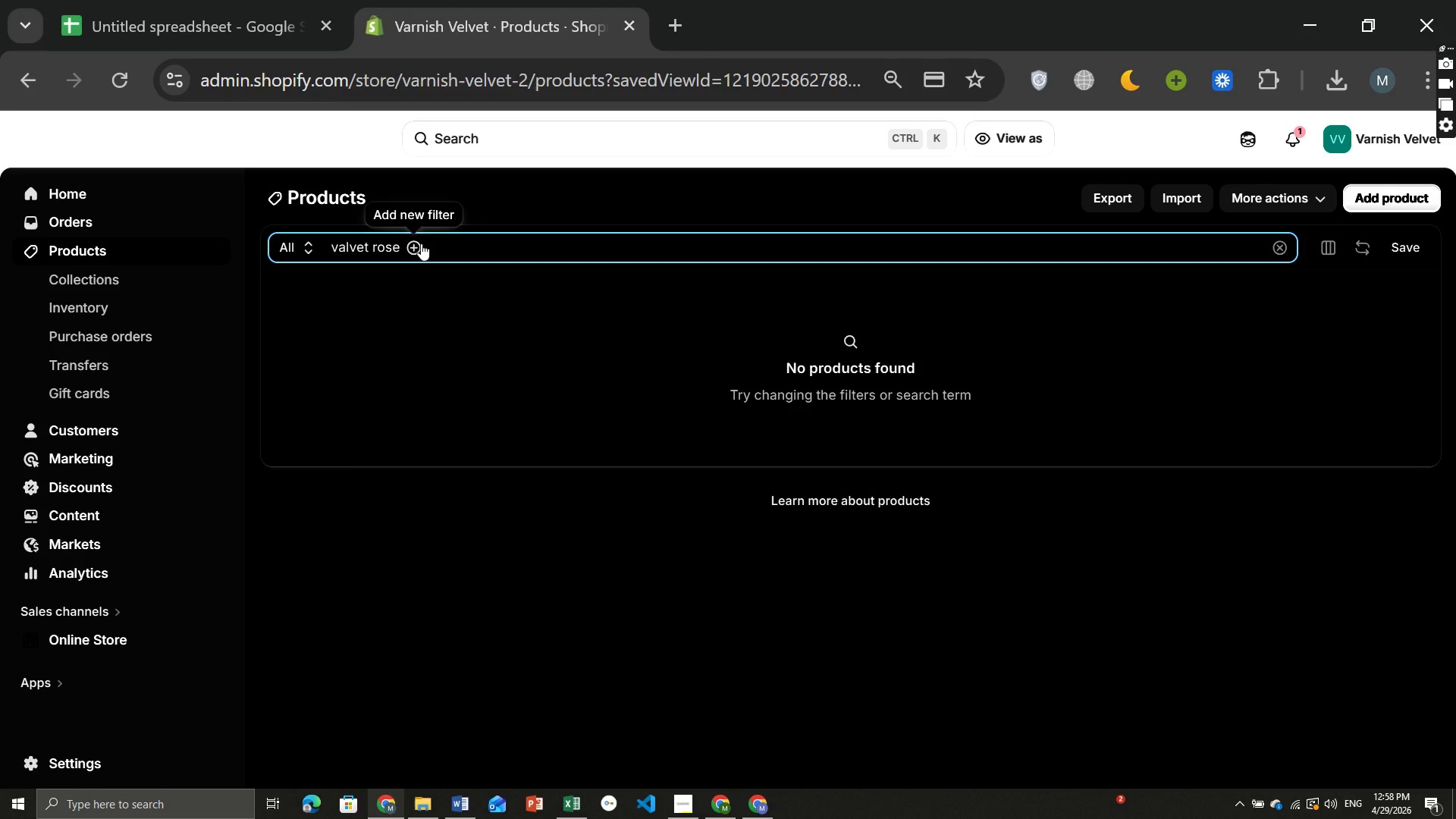 
wait(12.3)
 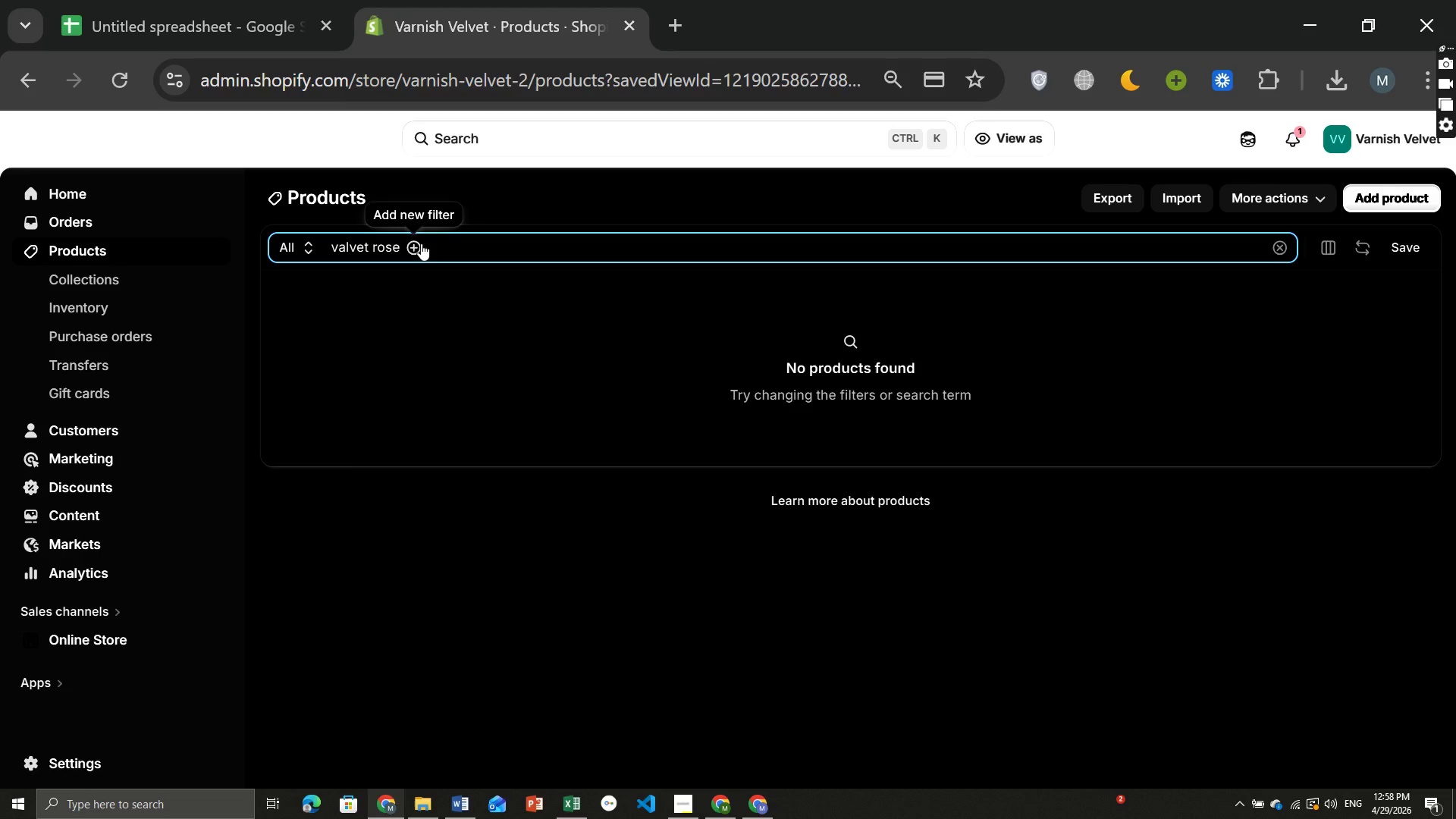 
left_click([344, 244])
 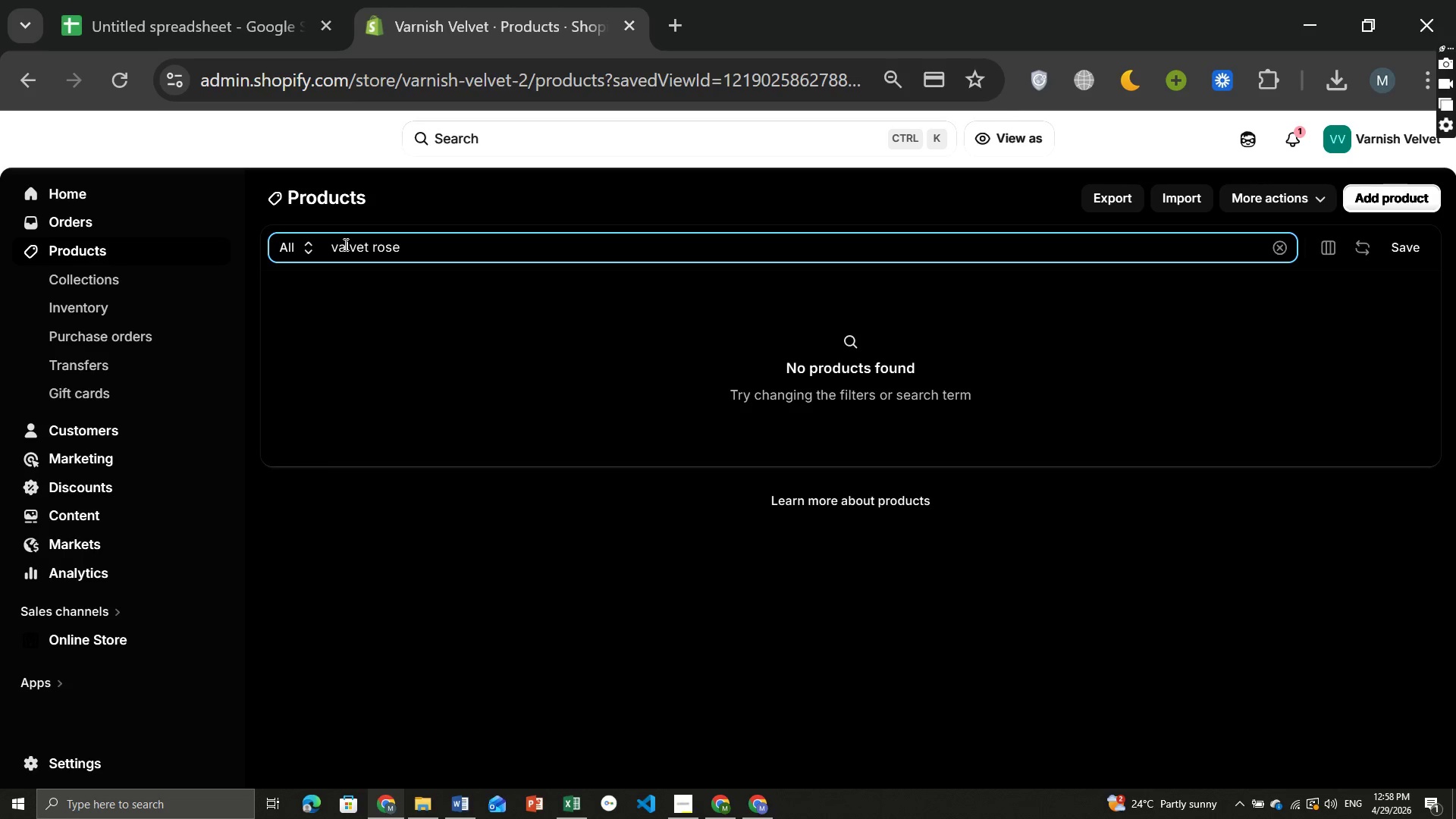 
key(Backspace)
 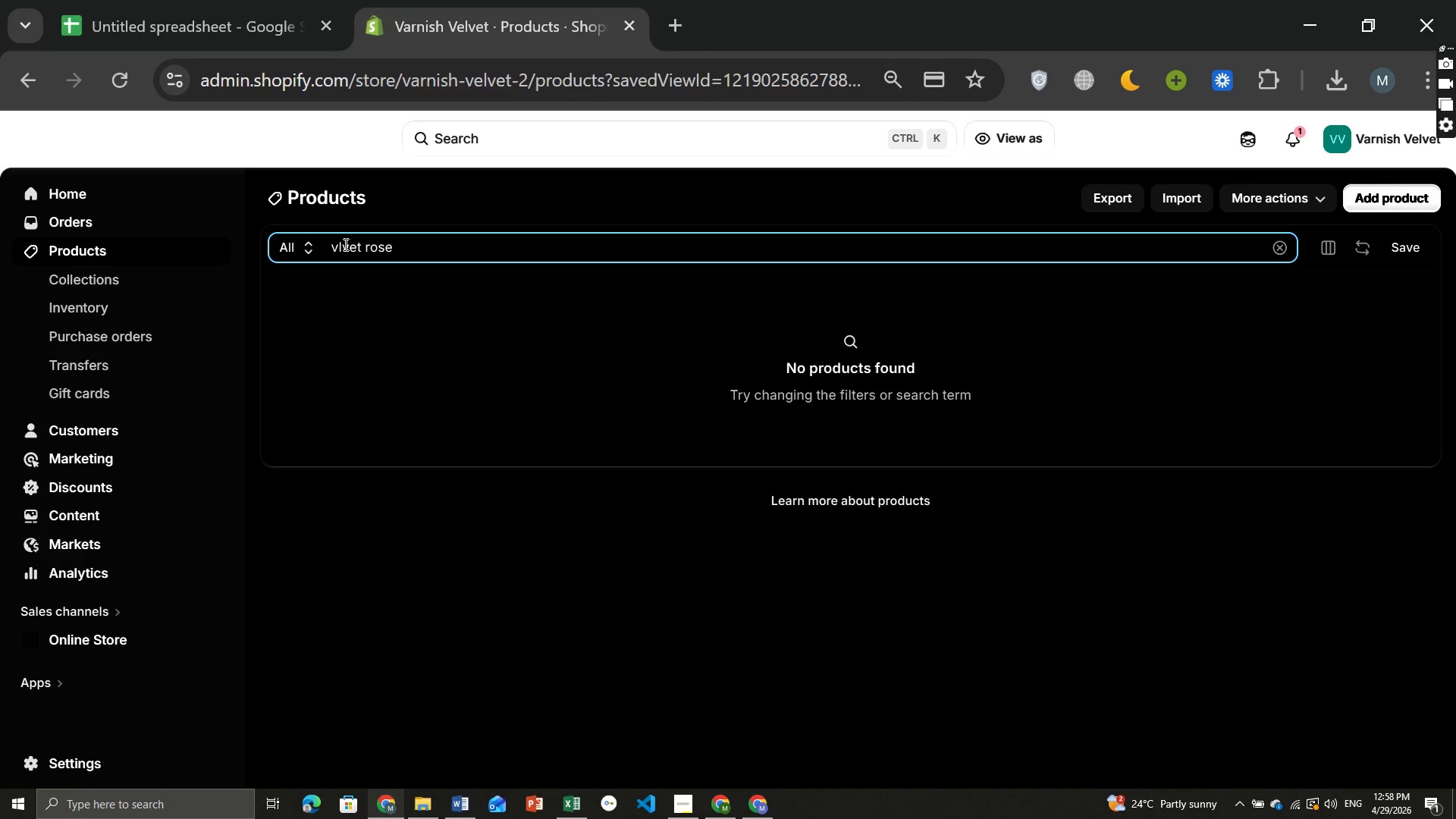 
key(E)
 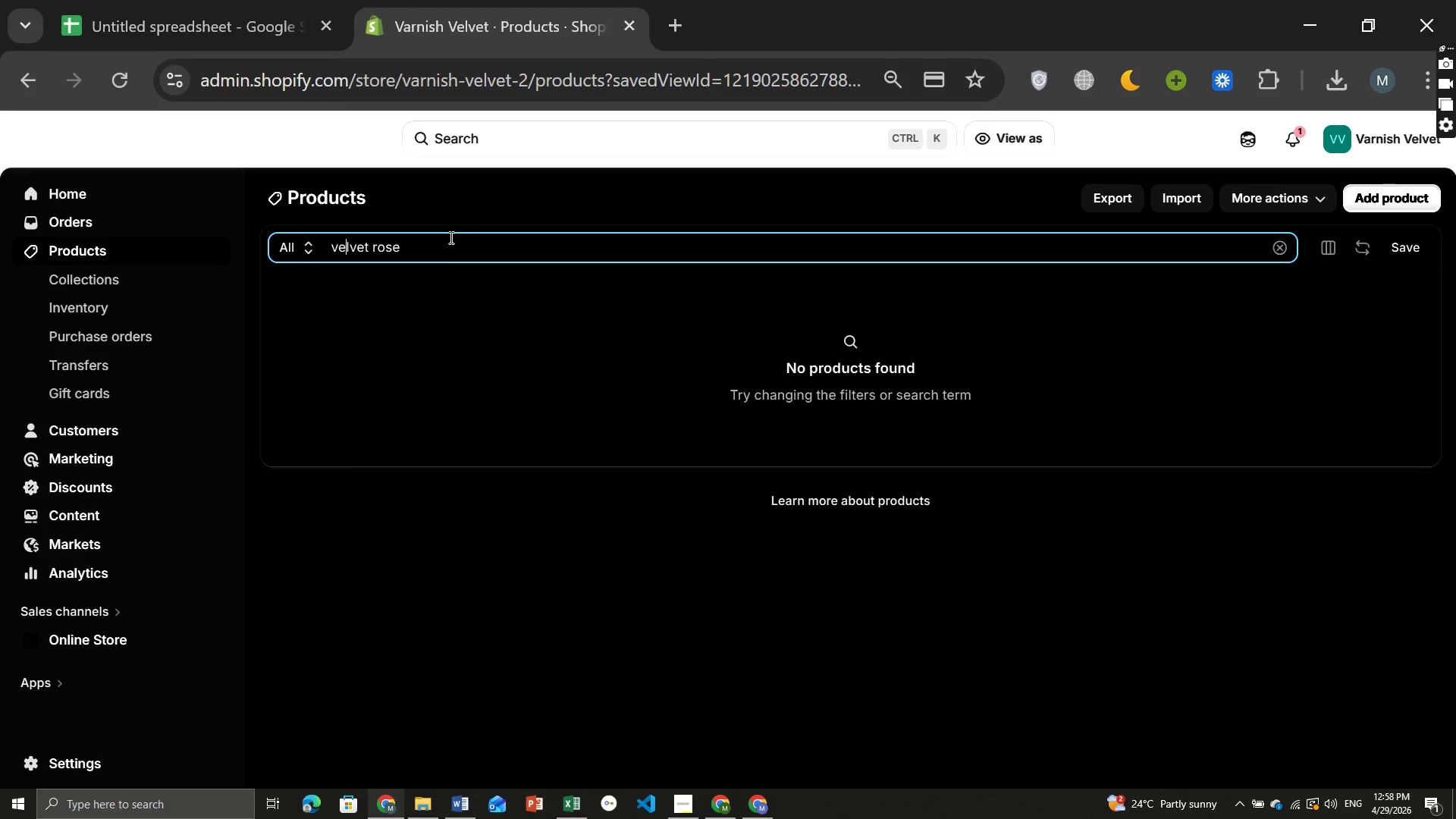 
left_click([447, 237])
 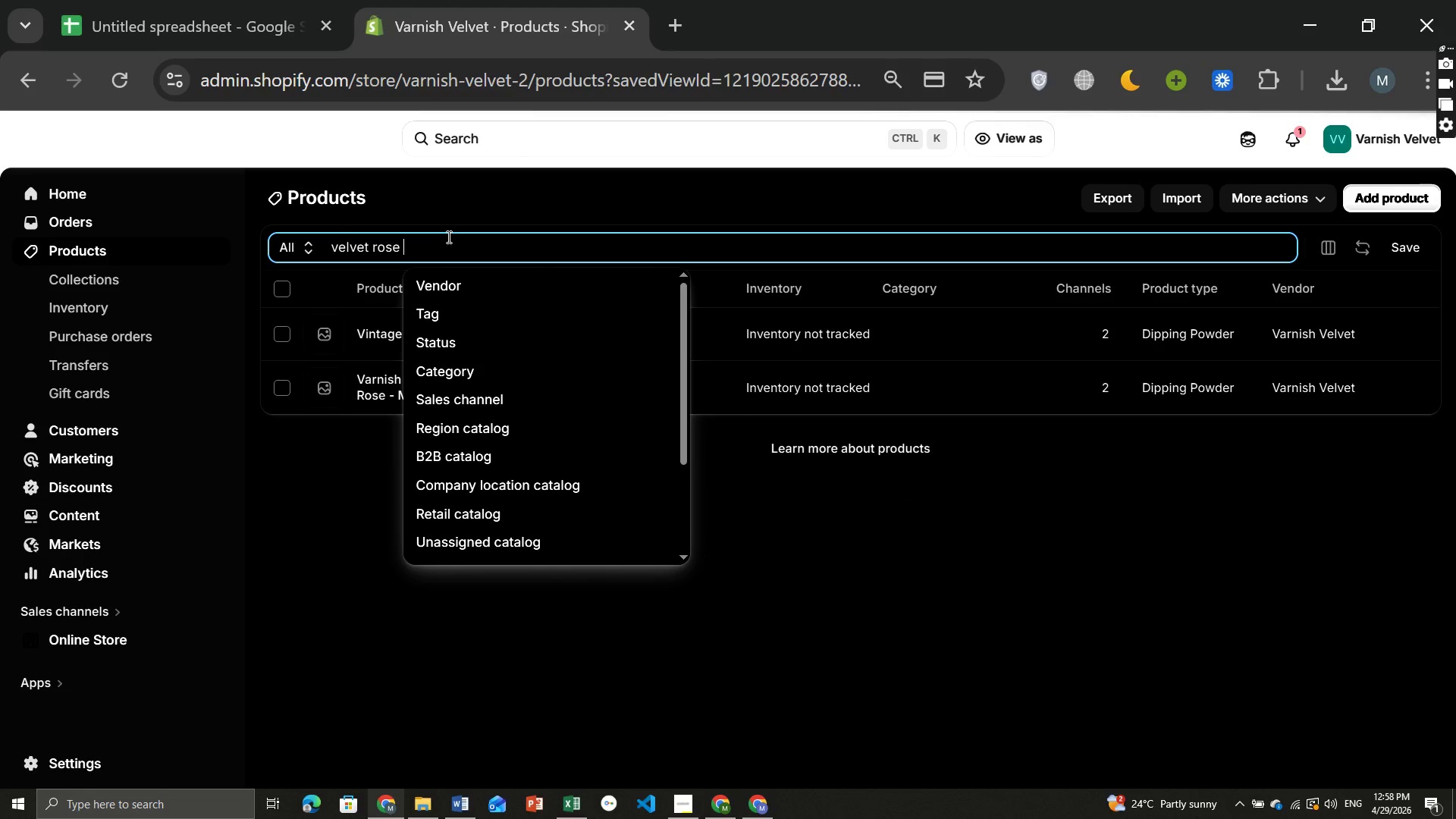 
left_click([335, 491])
 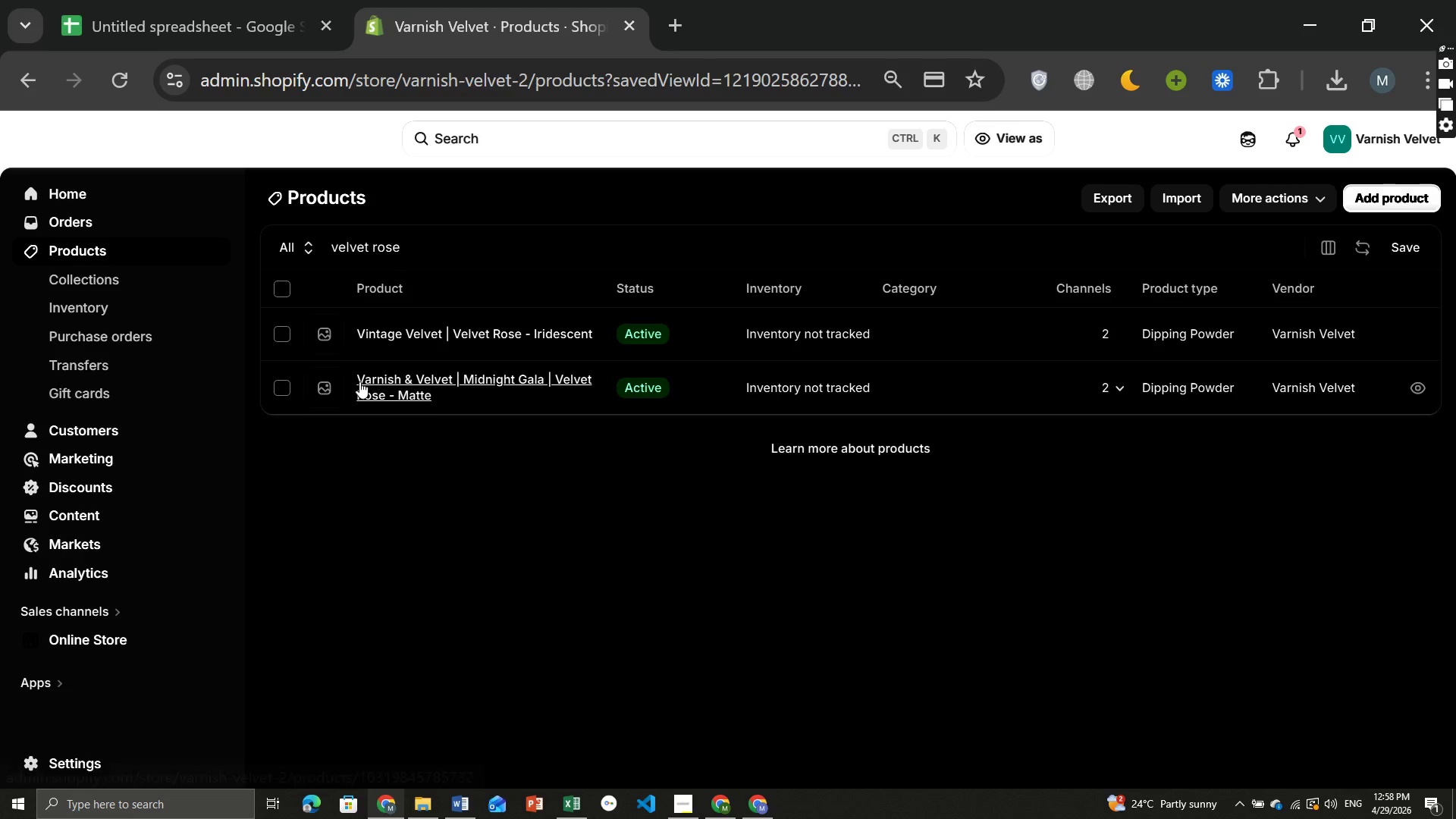 
left_click([359, 381])
 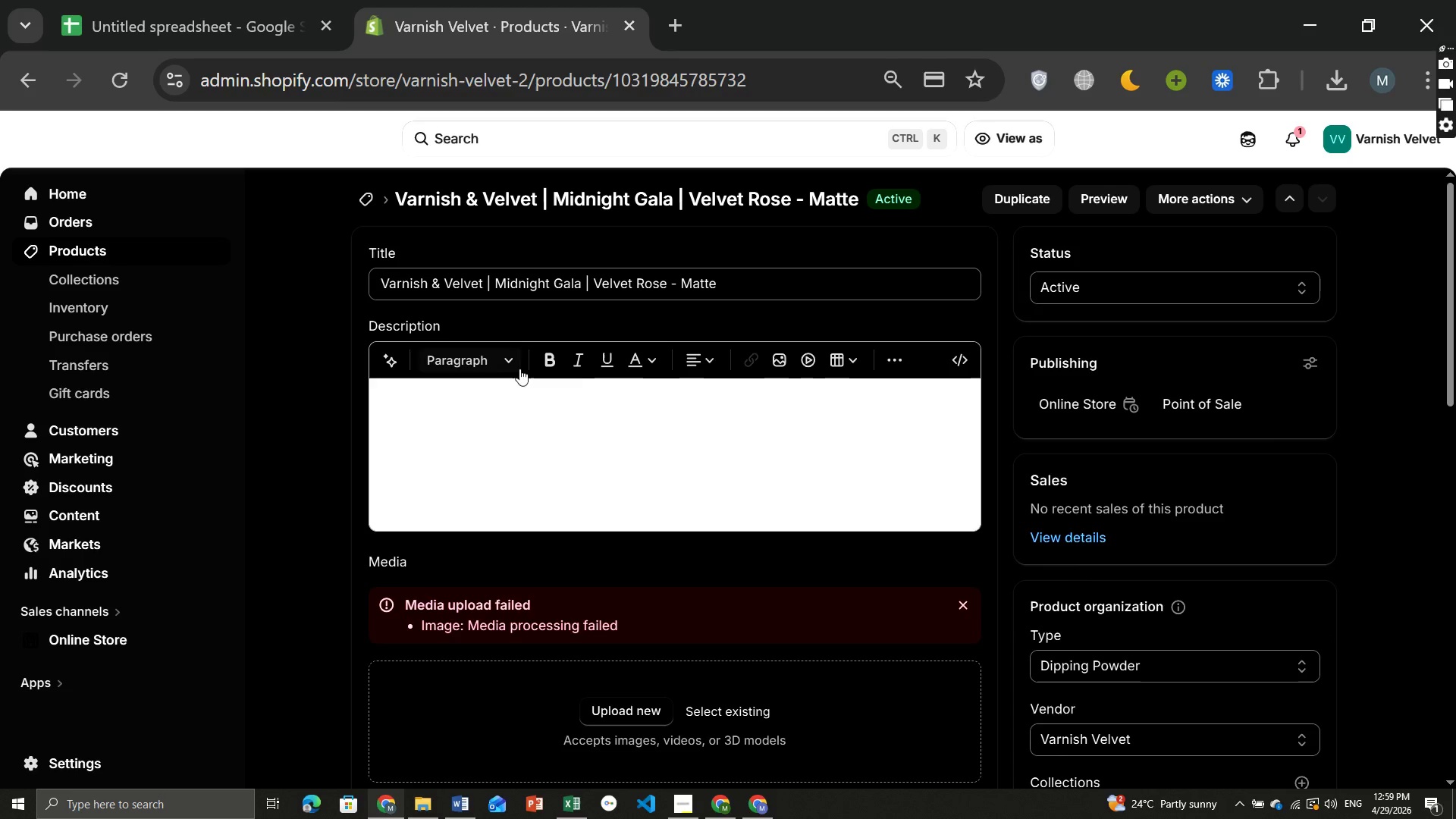 
wait(14.55)
 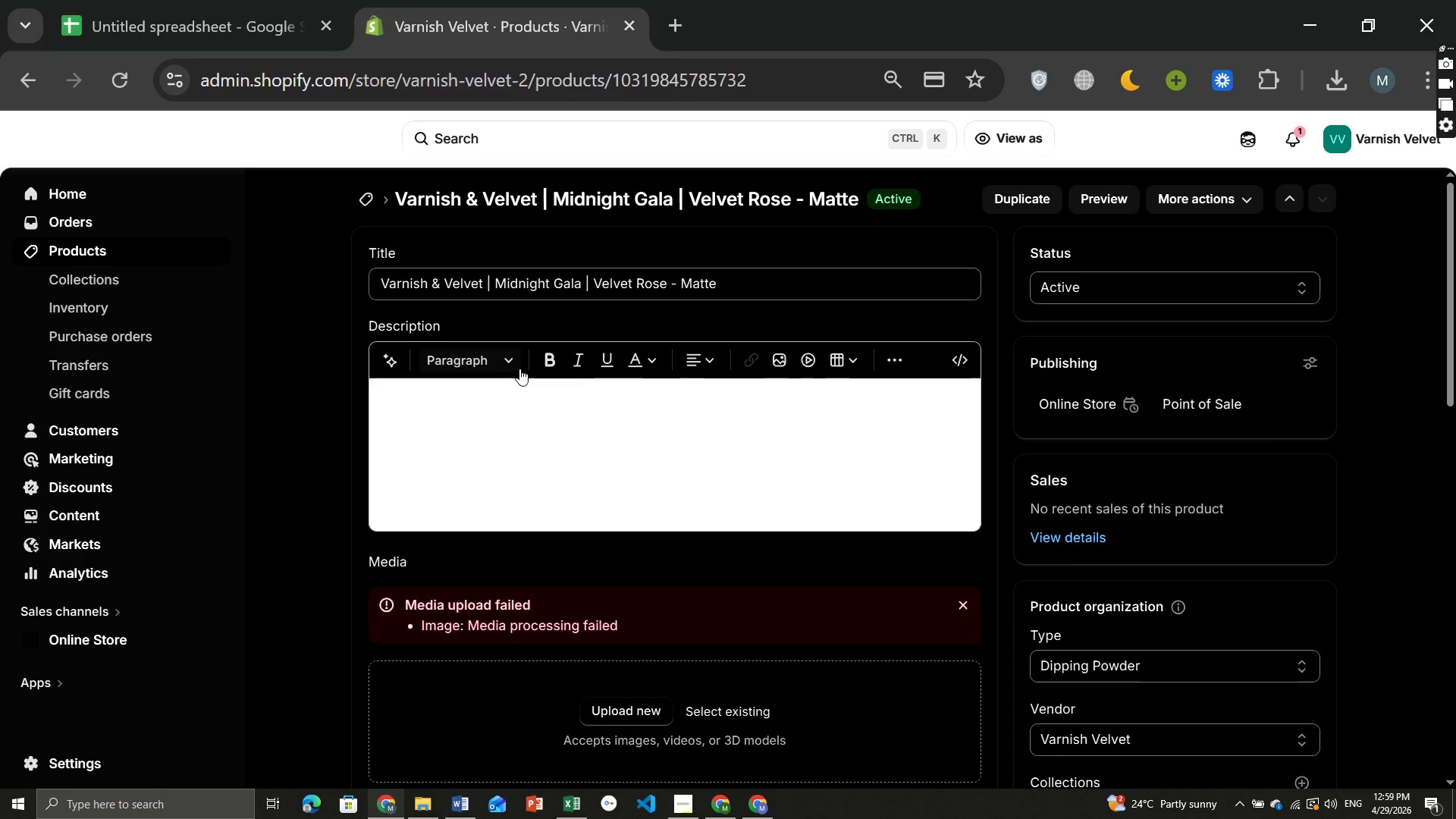 
left_click([435, 632])
 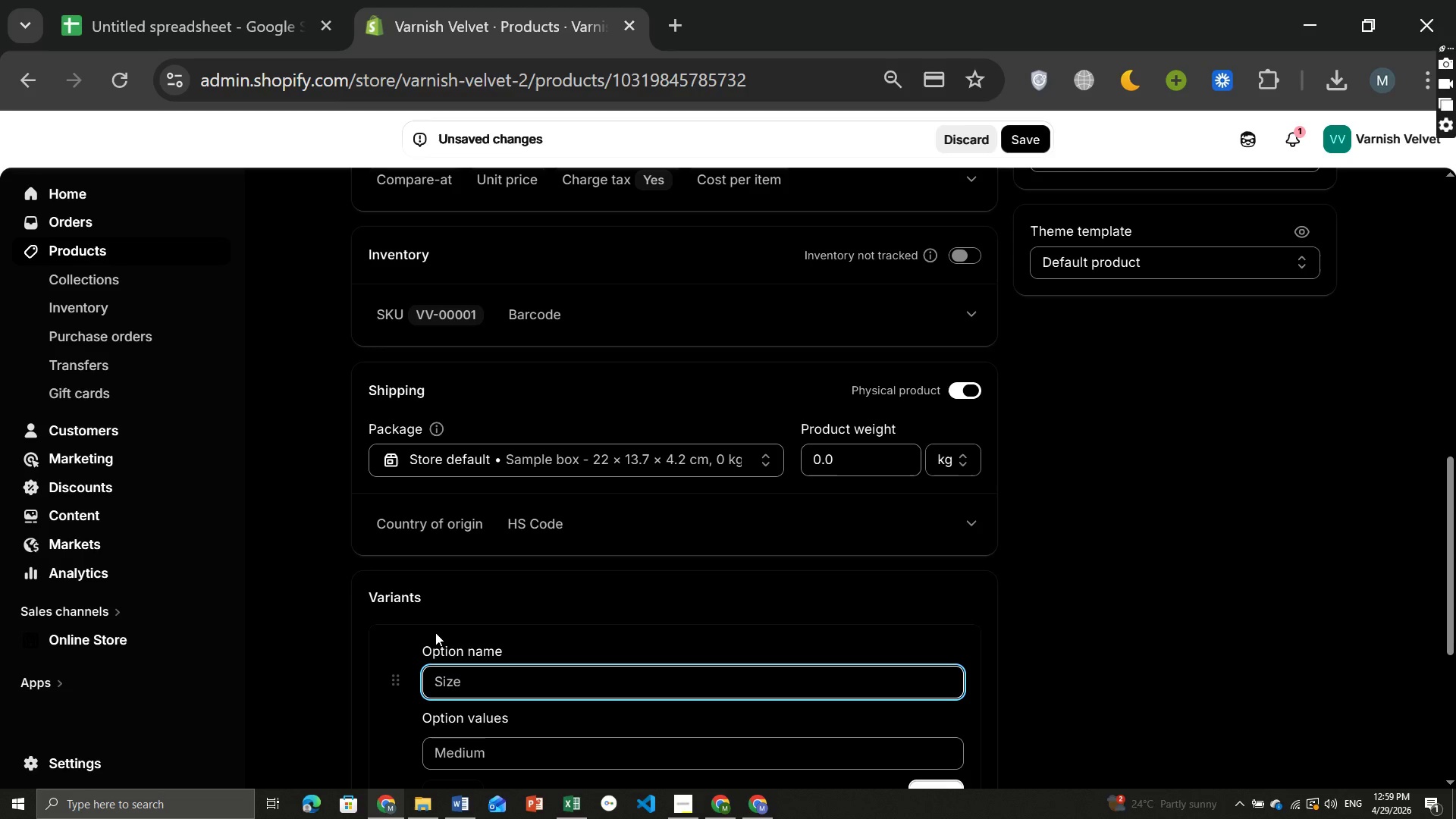 
wait(37.39)
 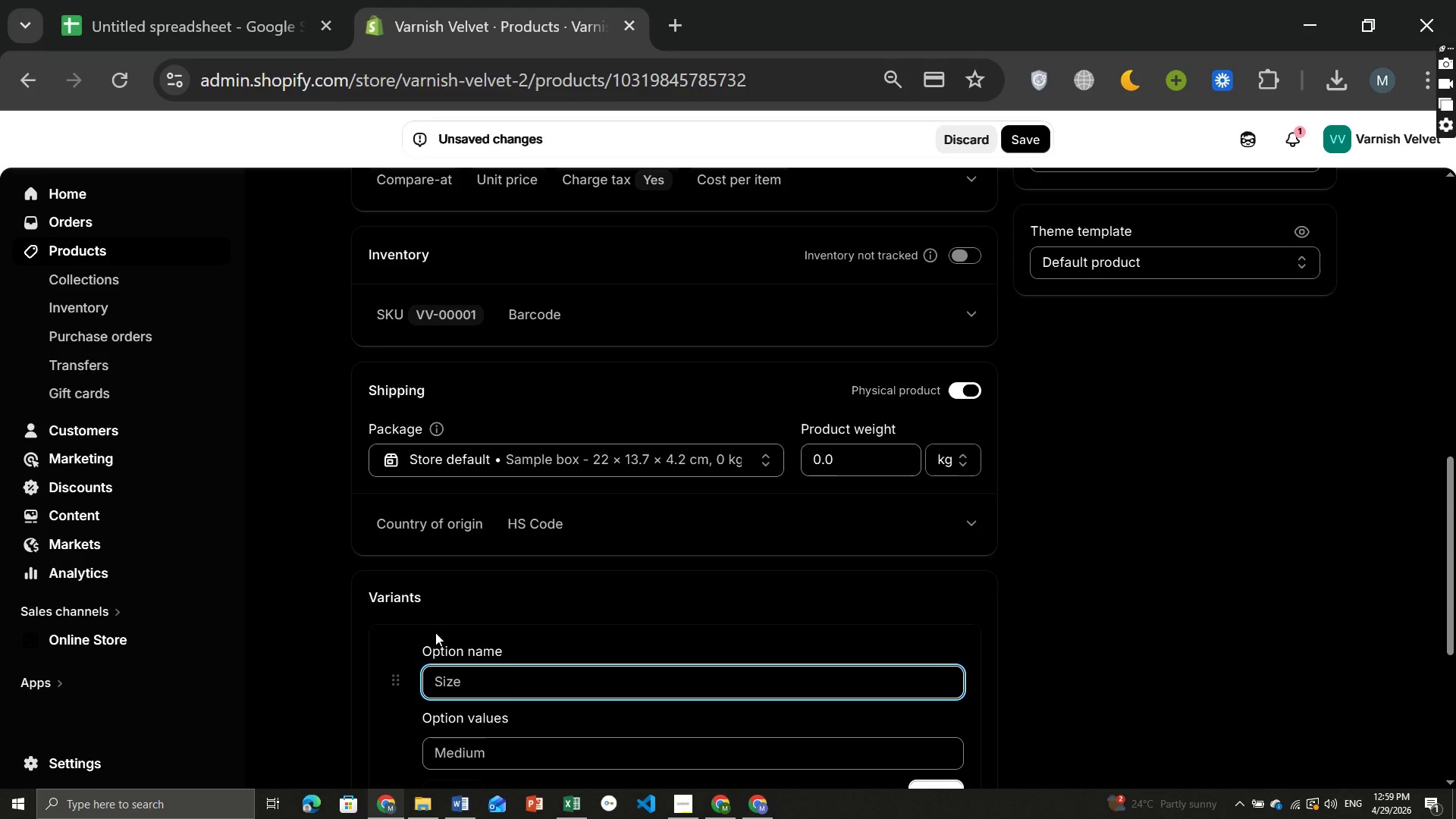 
type(Size)
 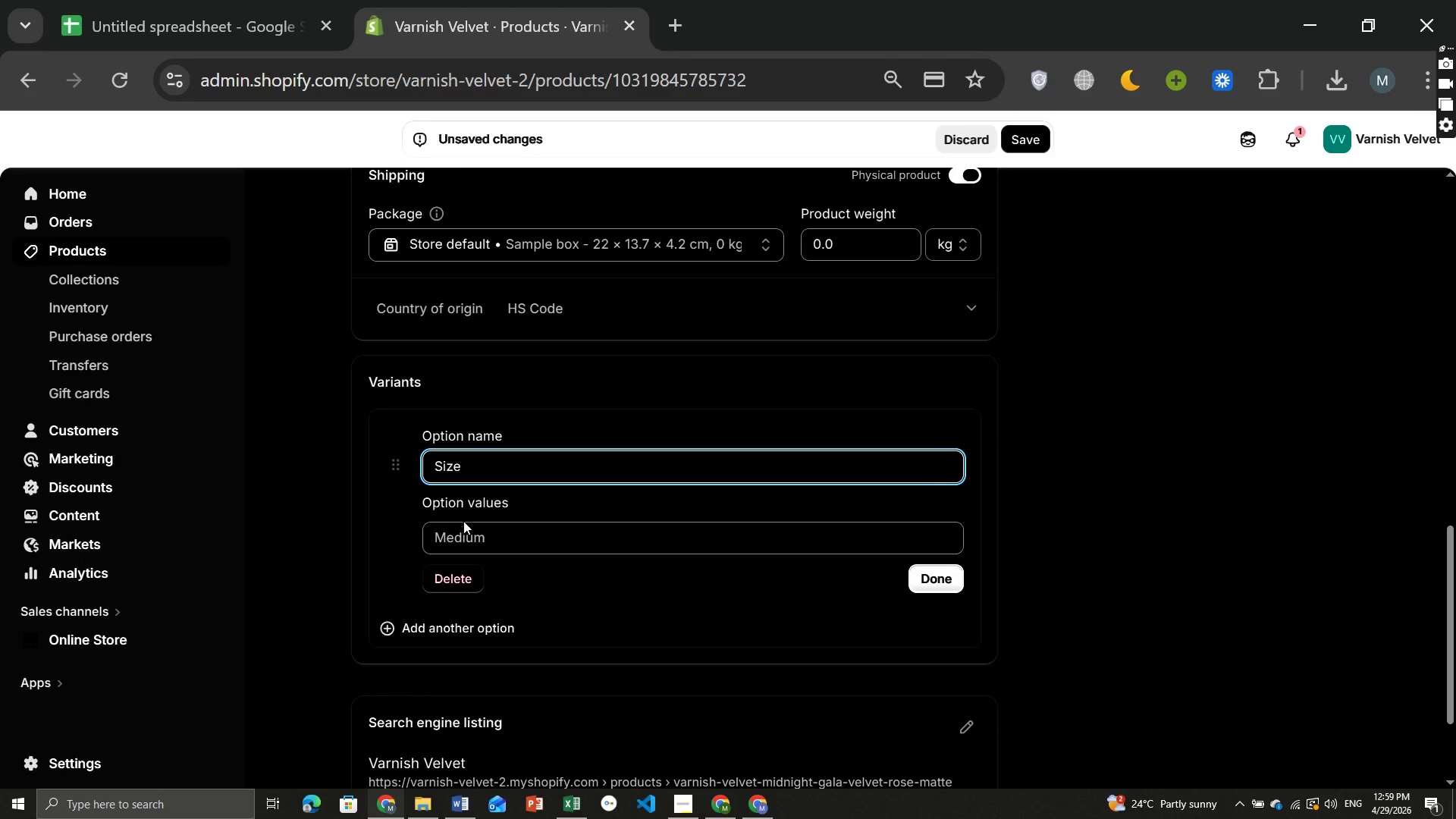 
left_click([472, 539])
 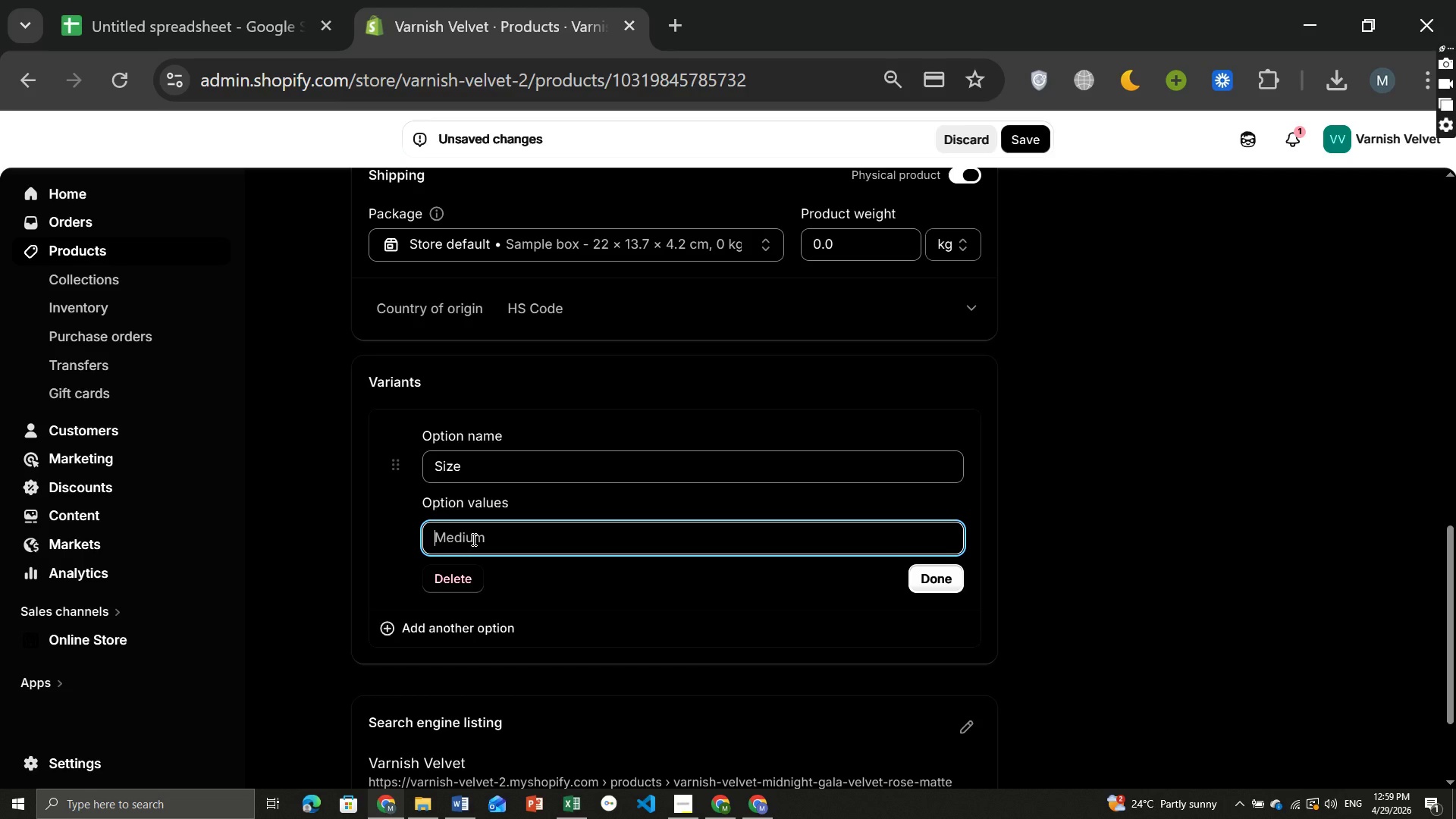 
type(Sample (5g))
 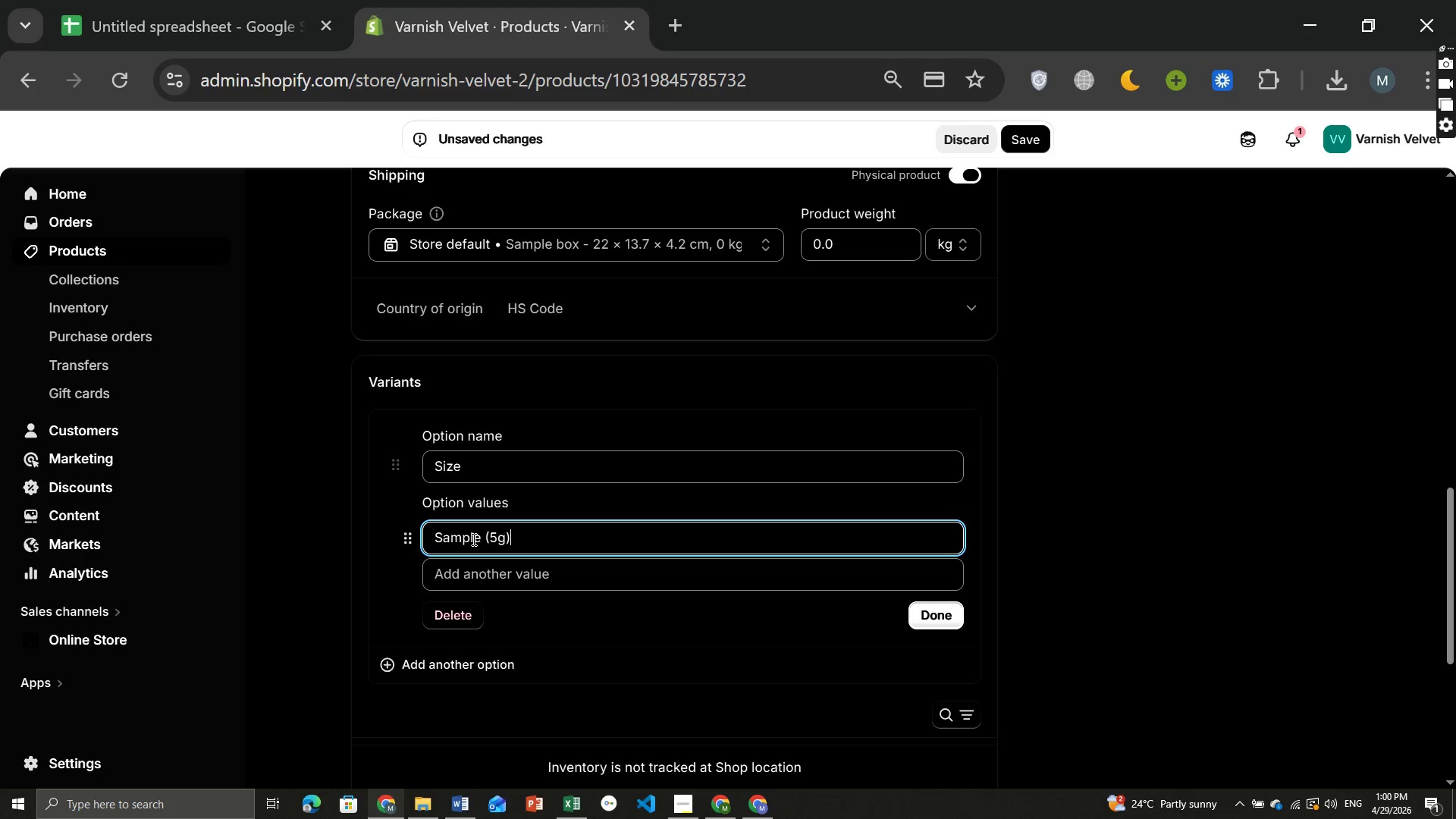 
wait(8.19)
 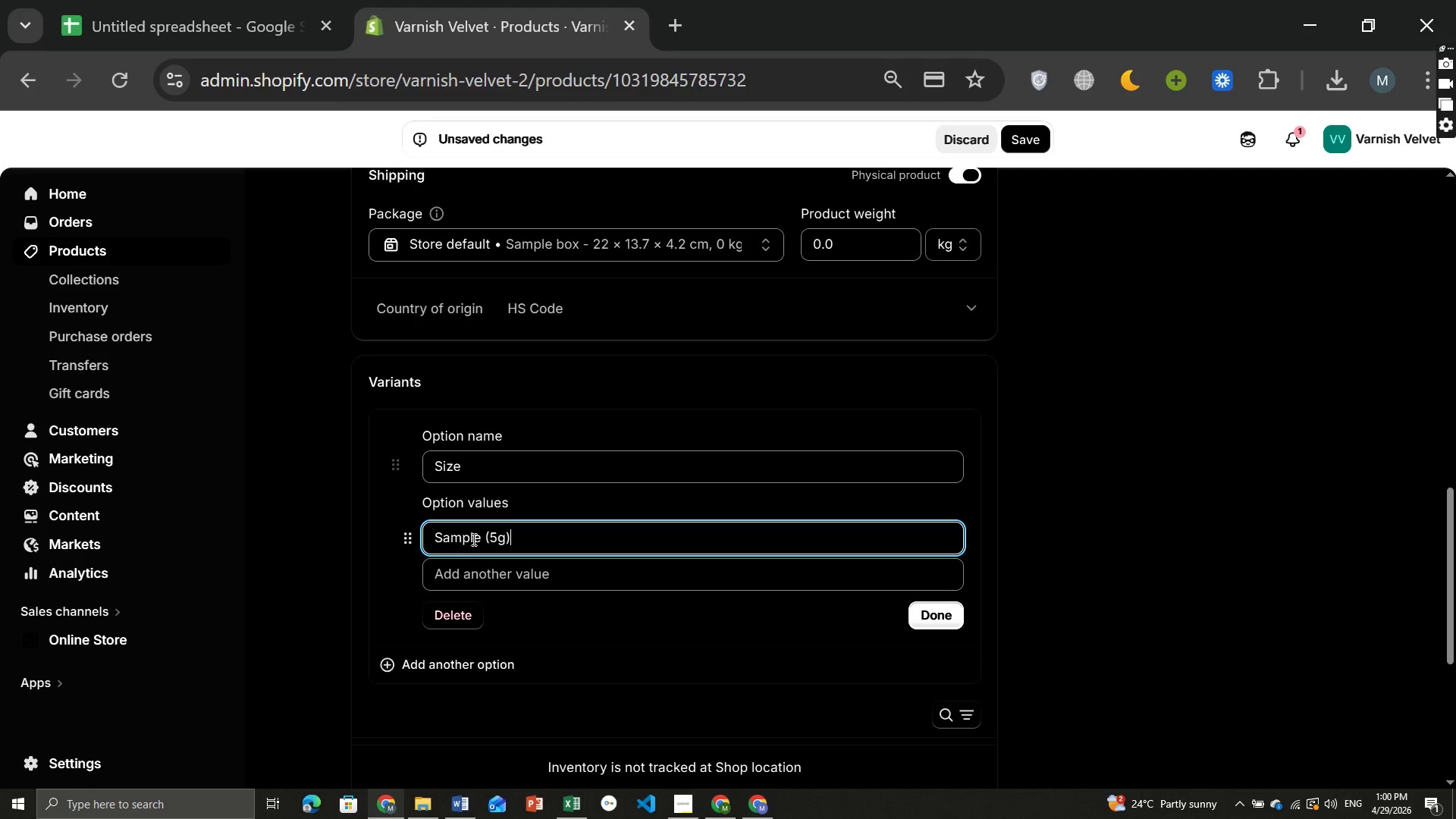 
left_click([928, 612])
 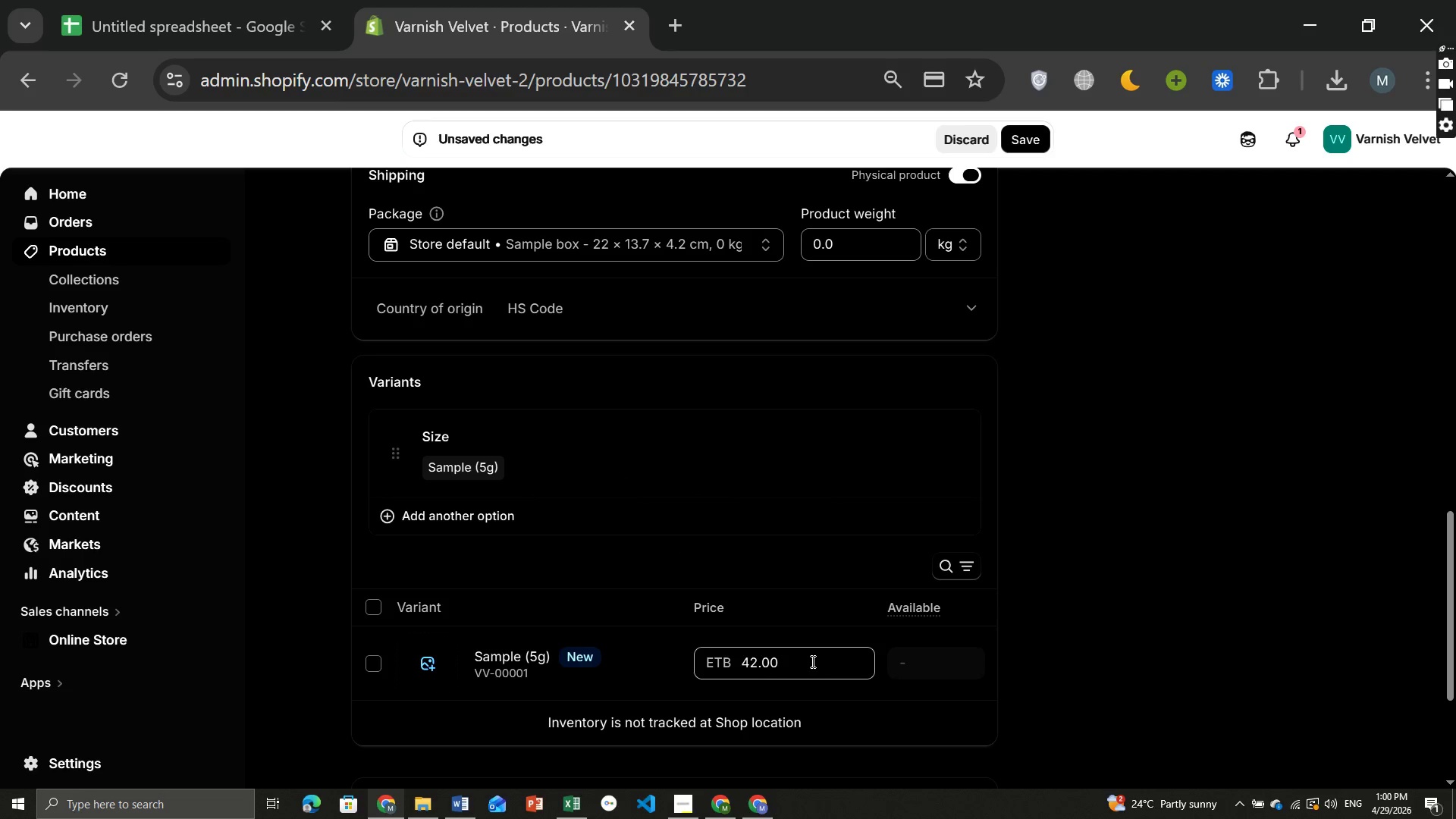 
wait(7.2)
 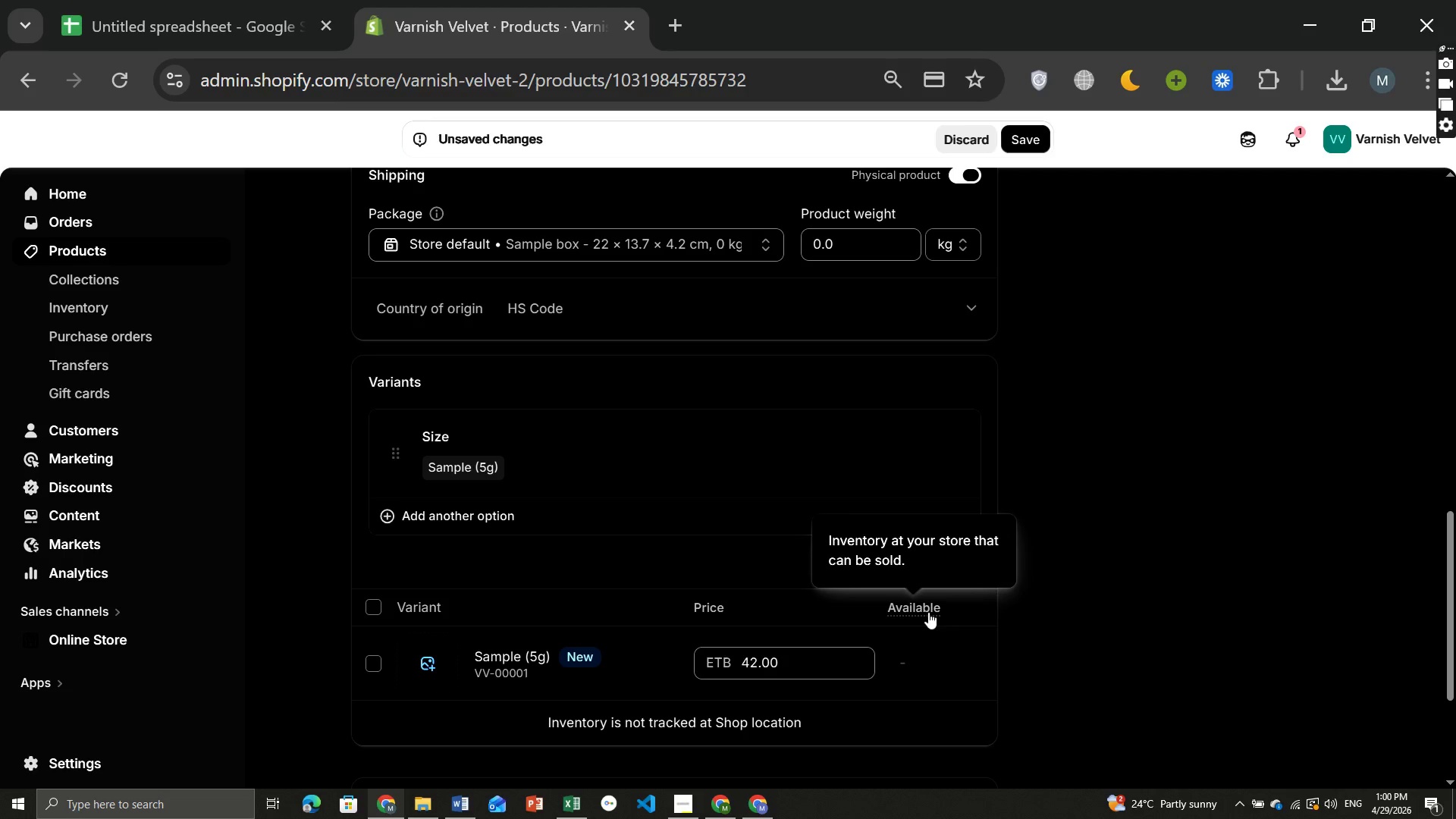 
left_click([753, 661])
 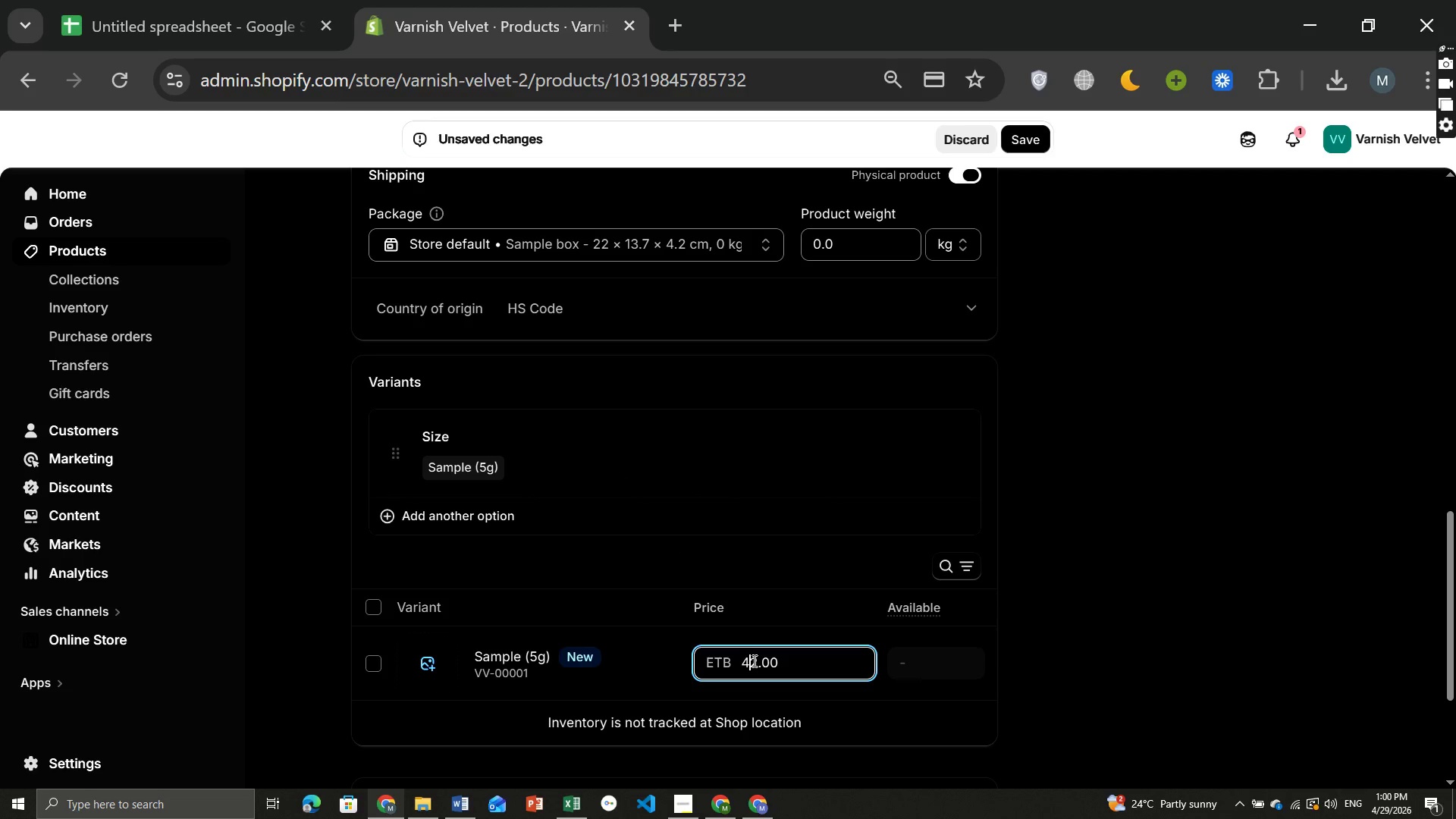 
key(Backspace)
 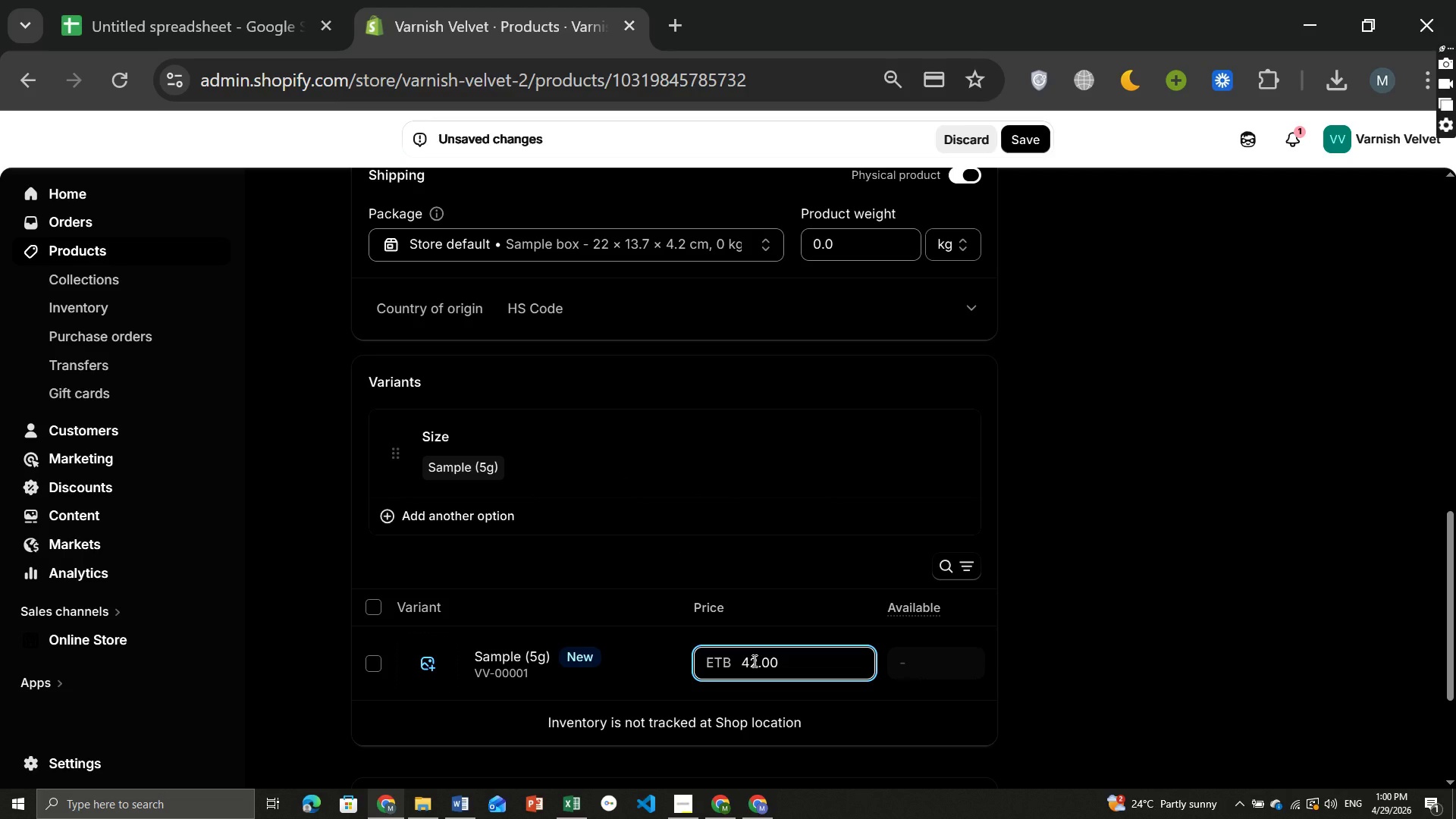 
key(1)
 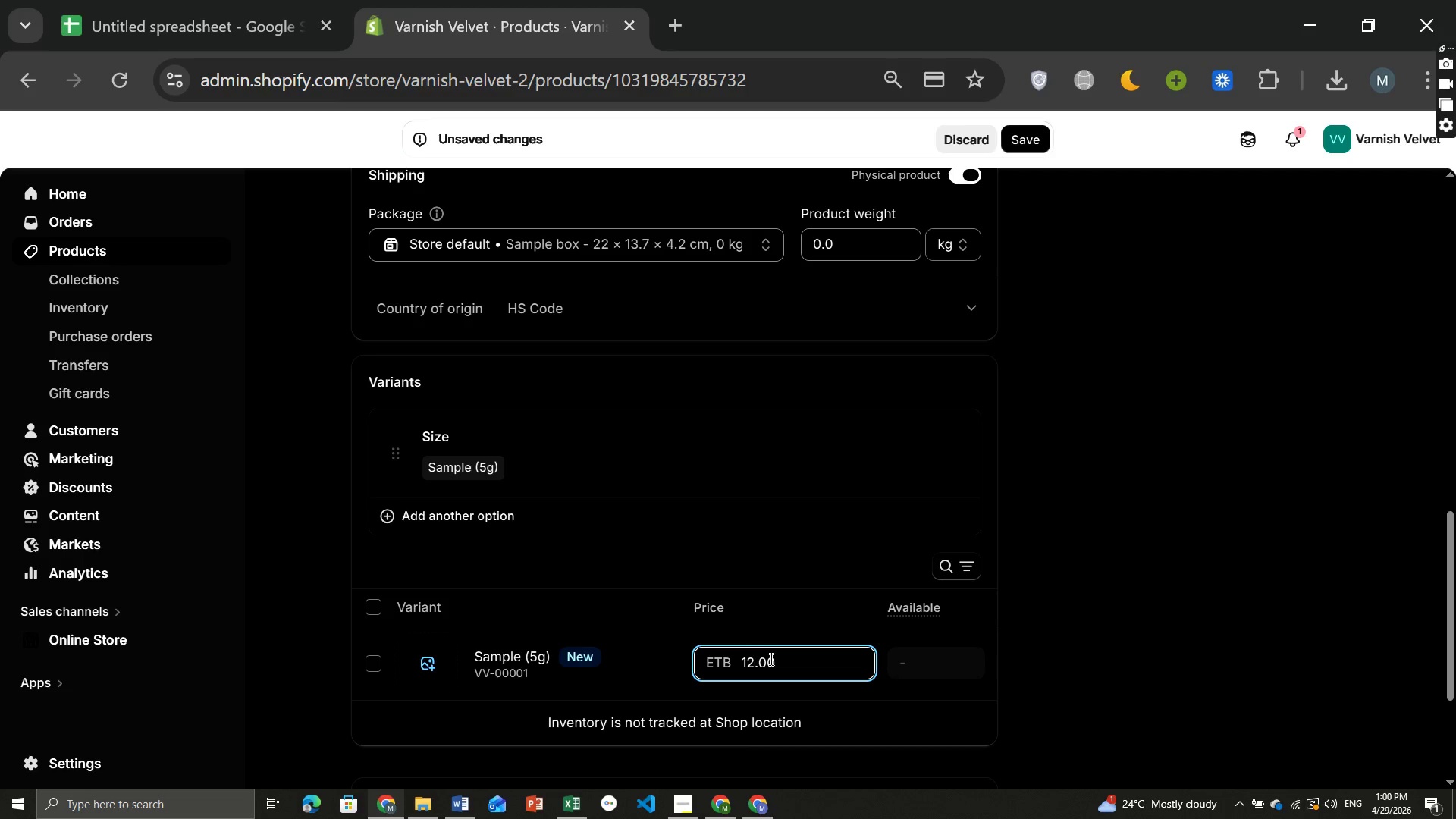 
left_click([770, 660])
 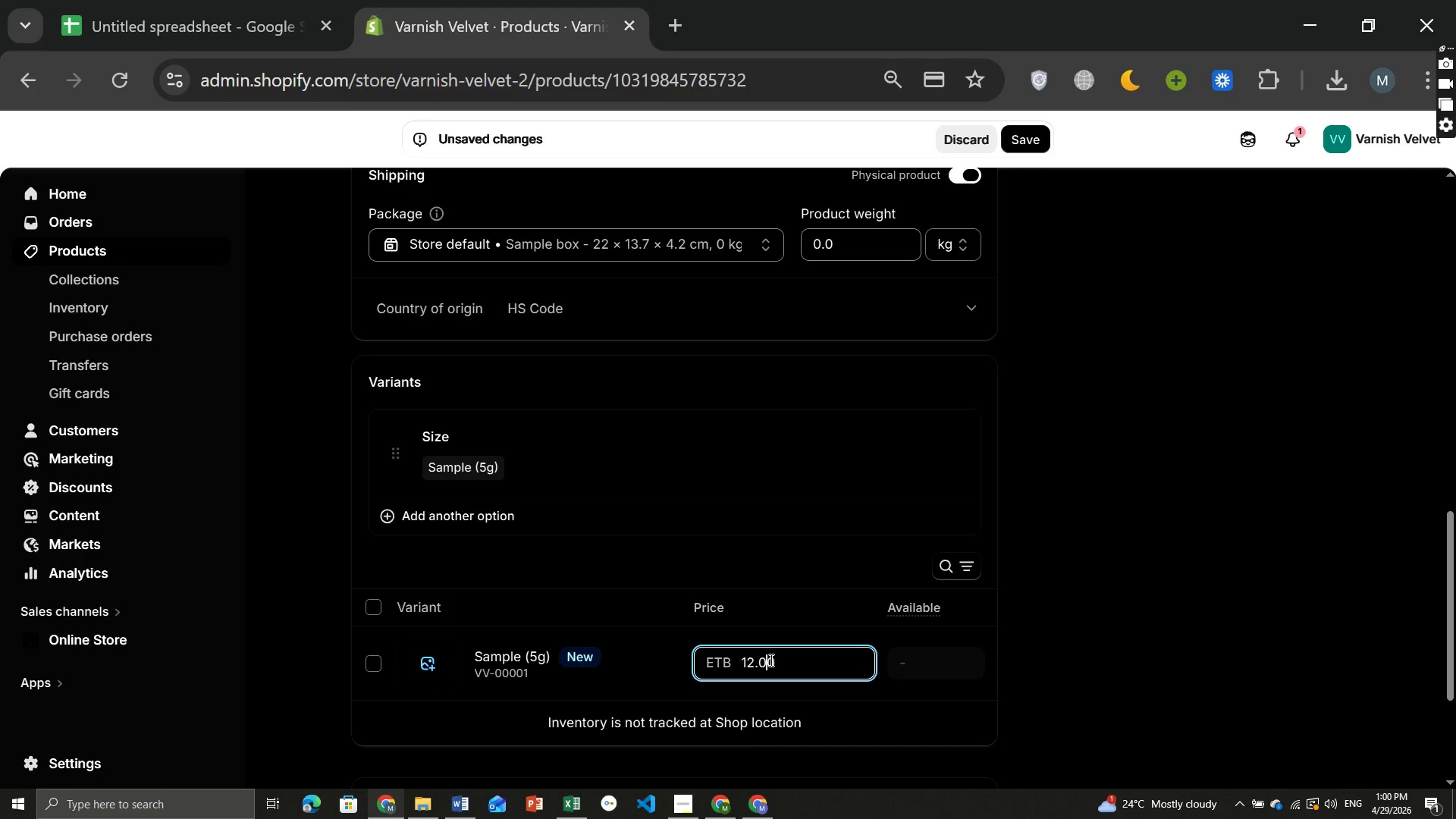 
key(Backspace)
 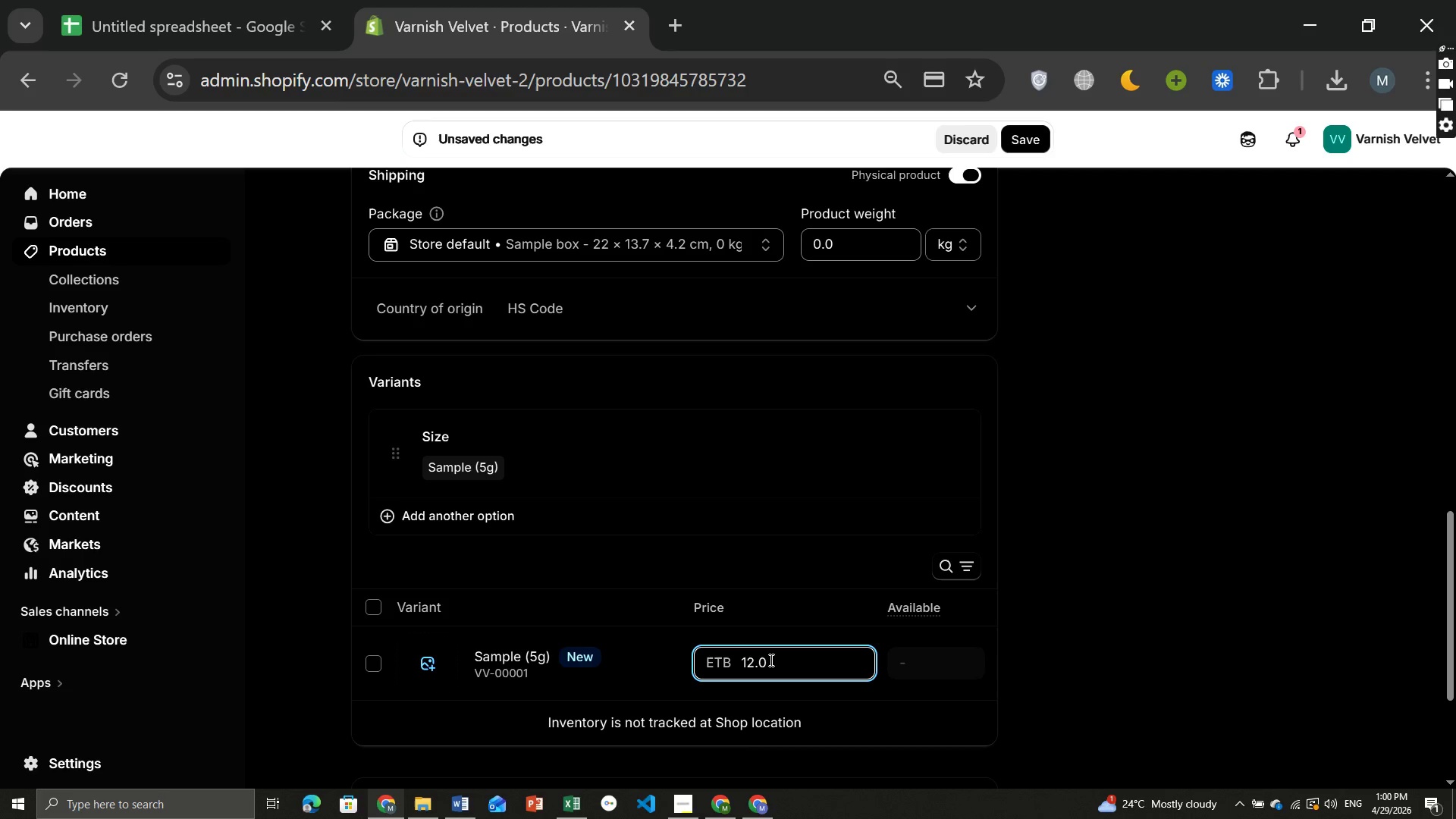 
key(5)
 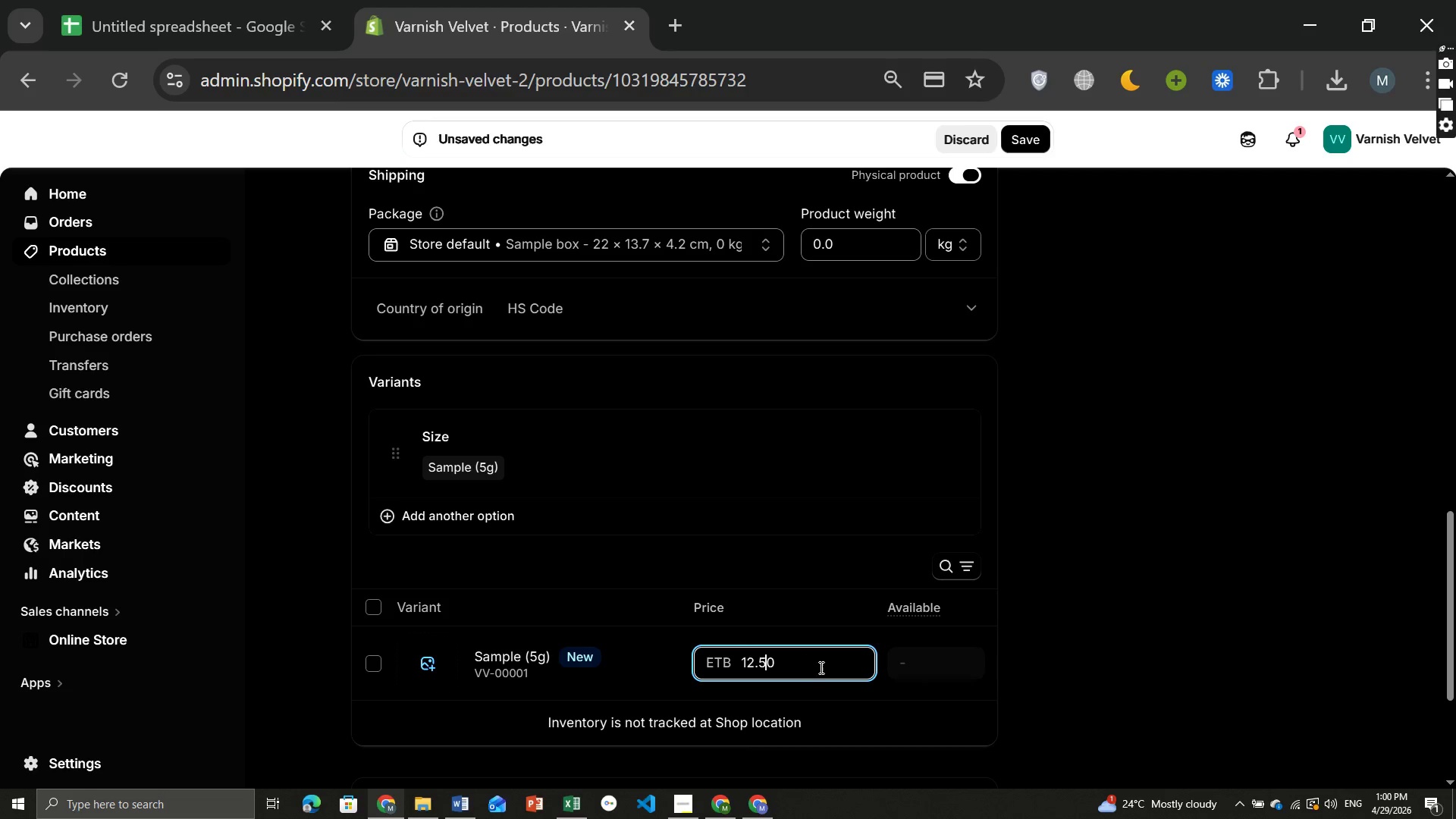 
mouse_move([904, 635])
 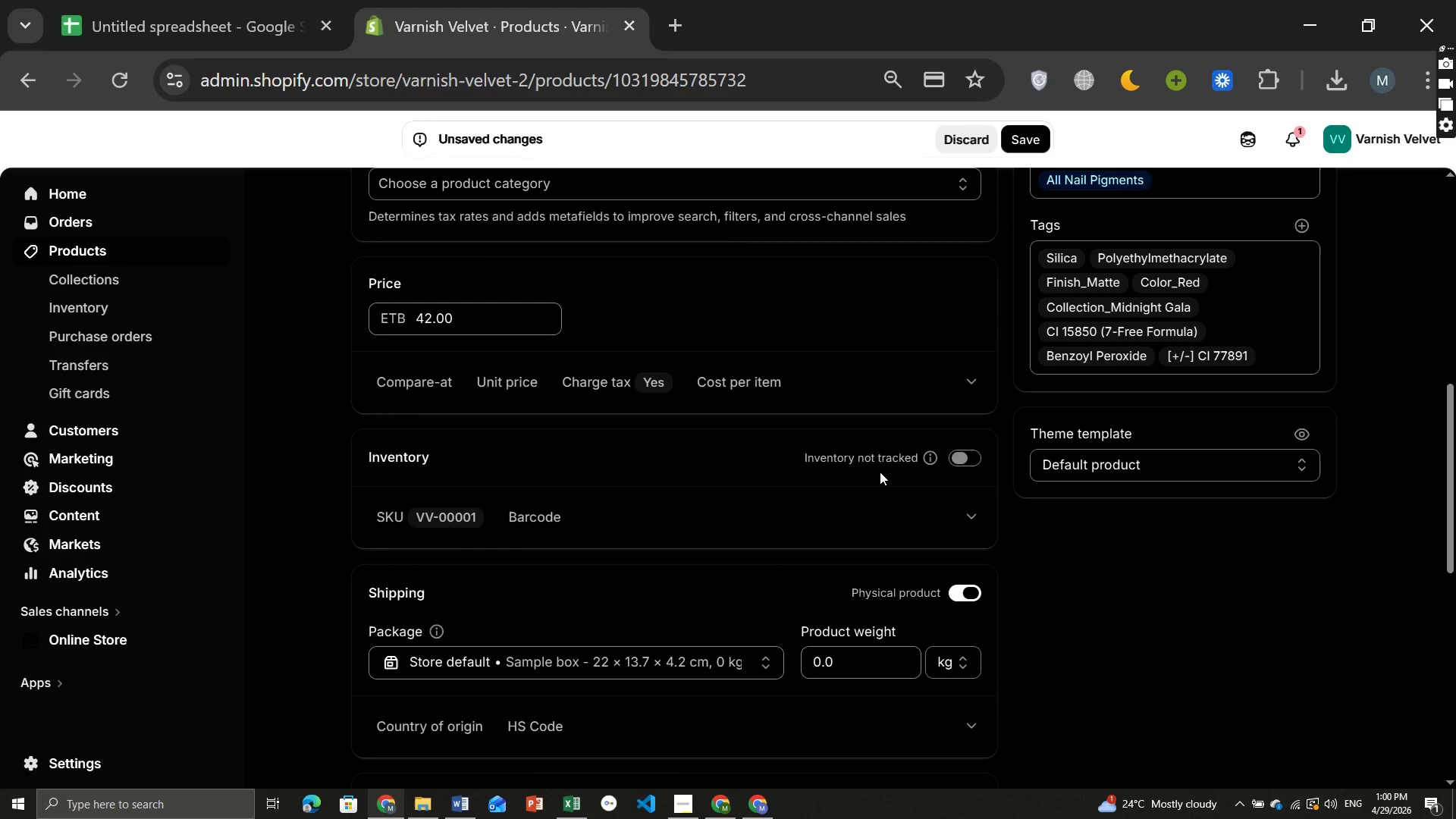 
left_click([963, 454])
 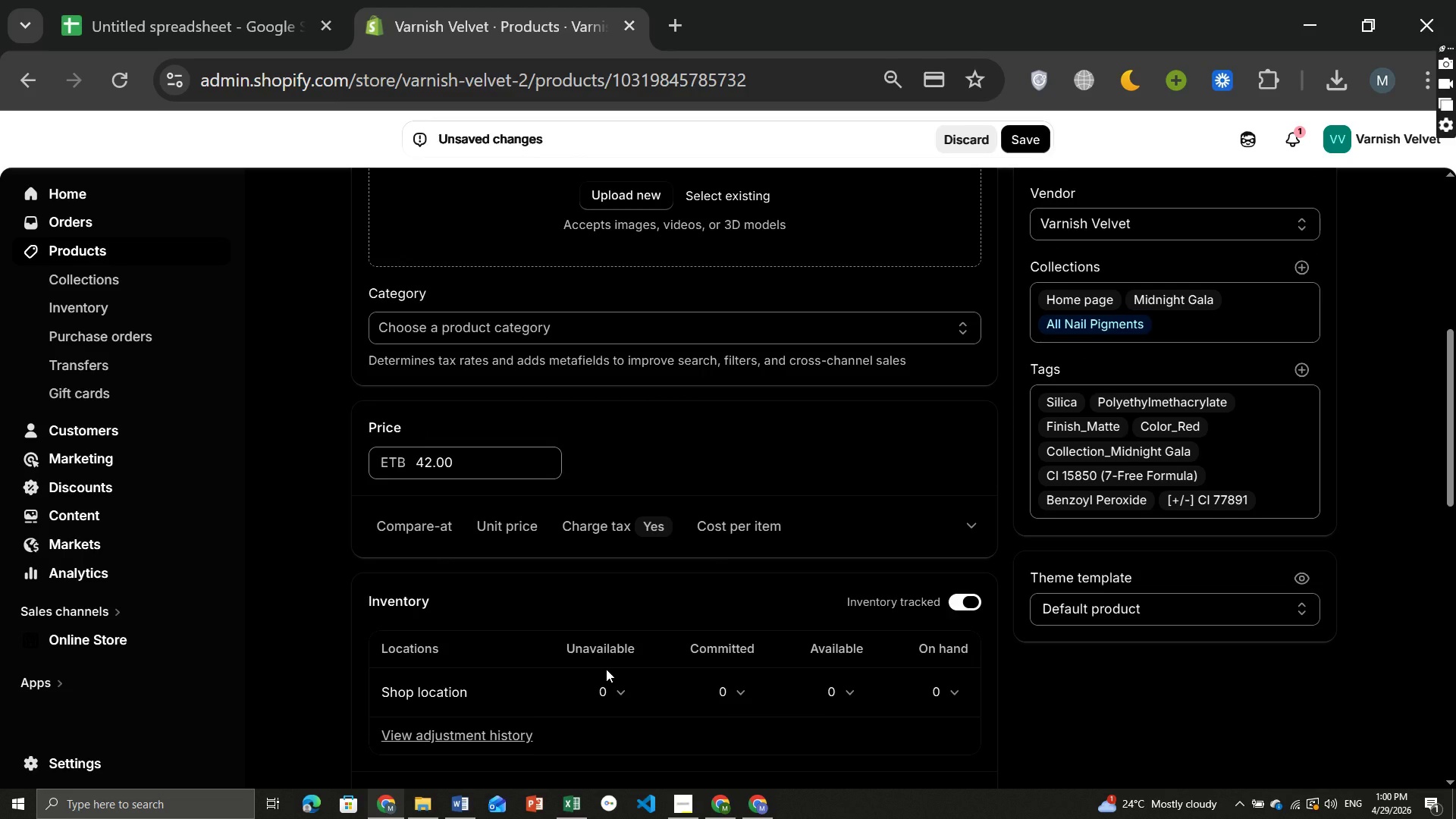 
wait(13.81)
 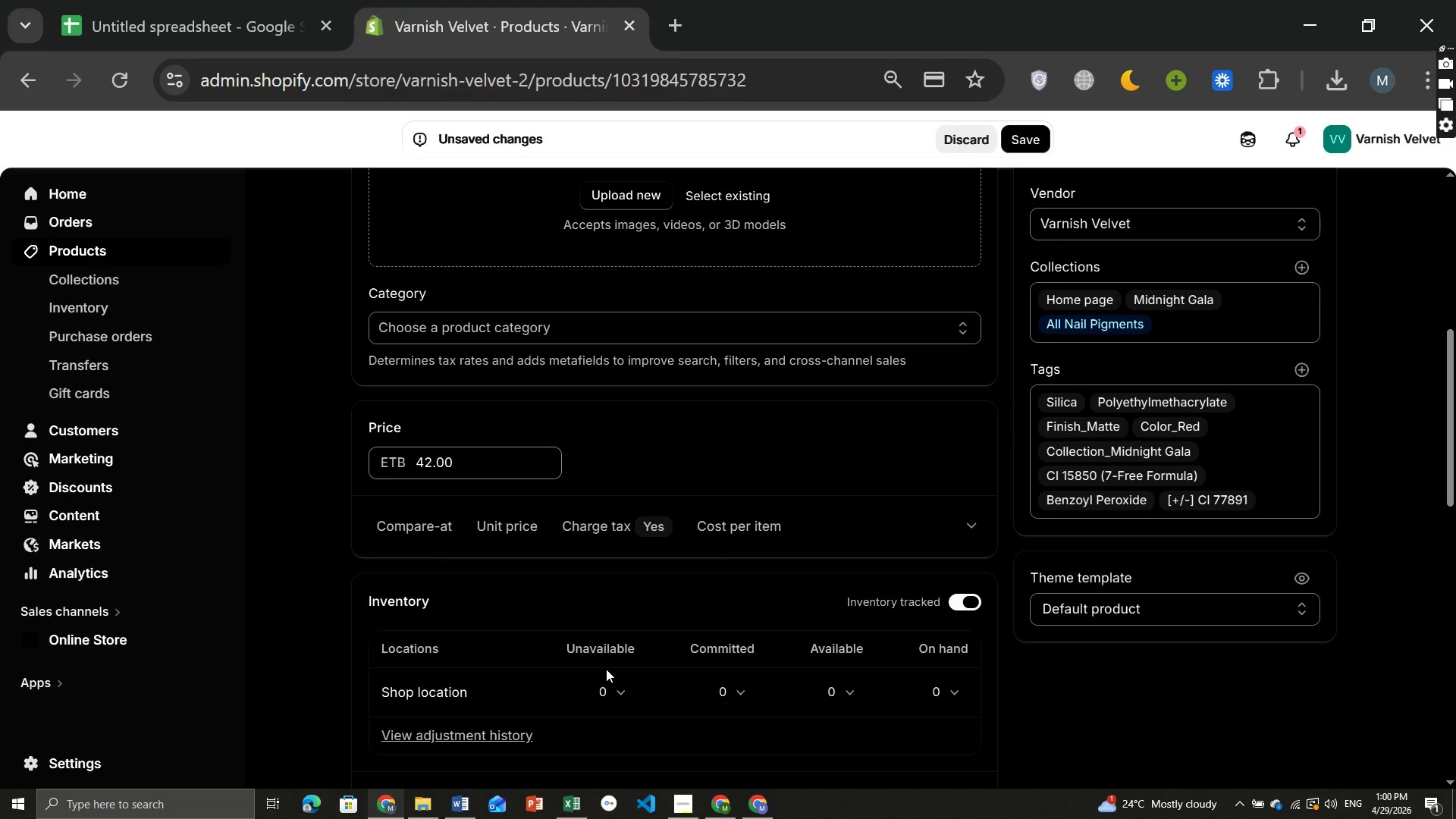 
left_click([509, 434])
 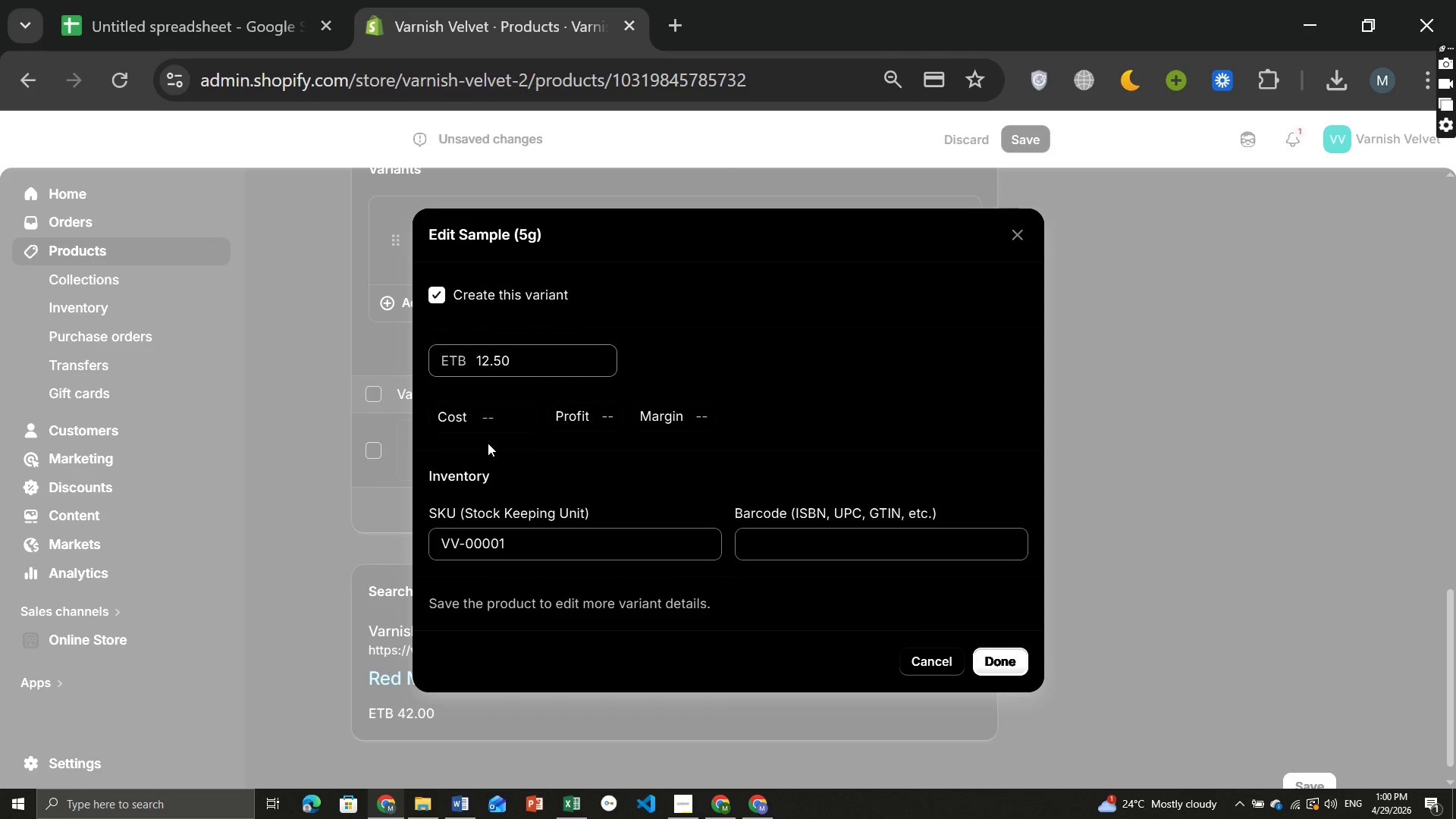 
wait(9.17)
 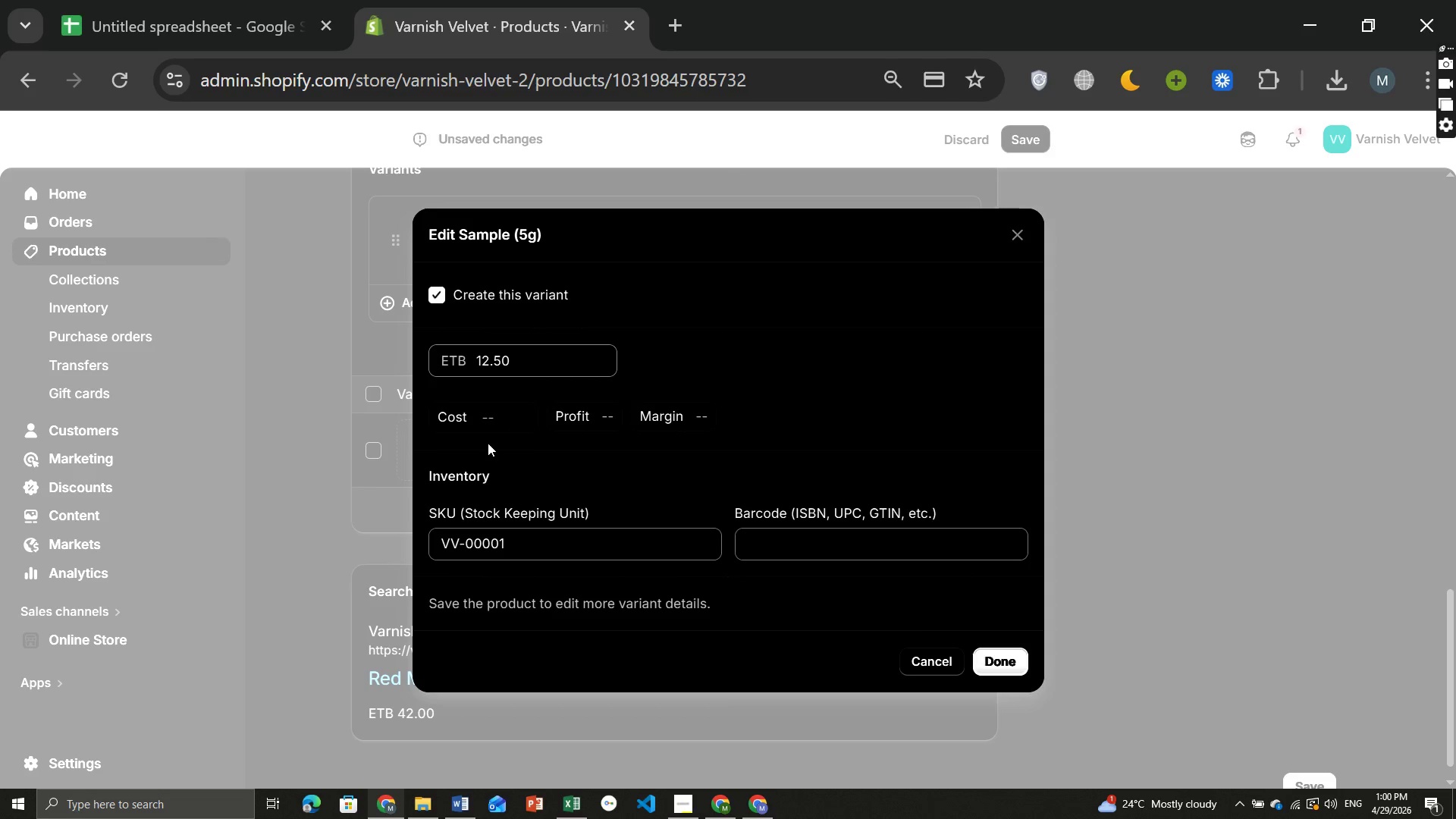 
left_click([525, 539])
 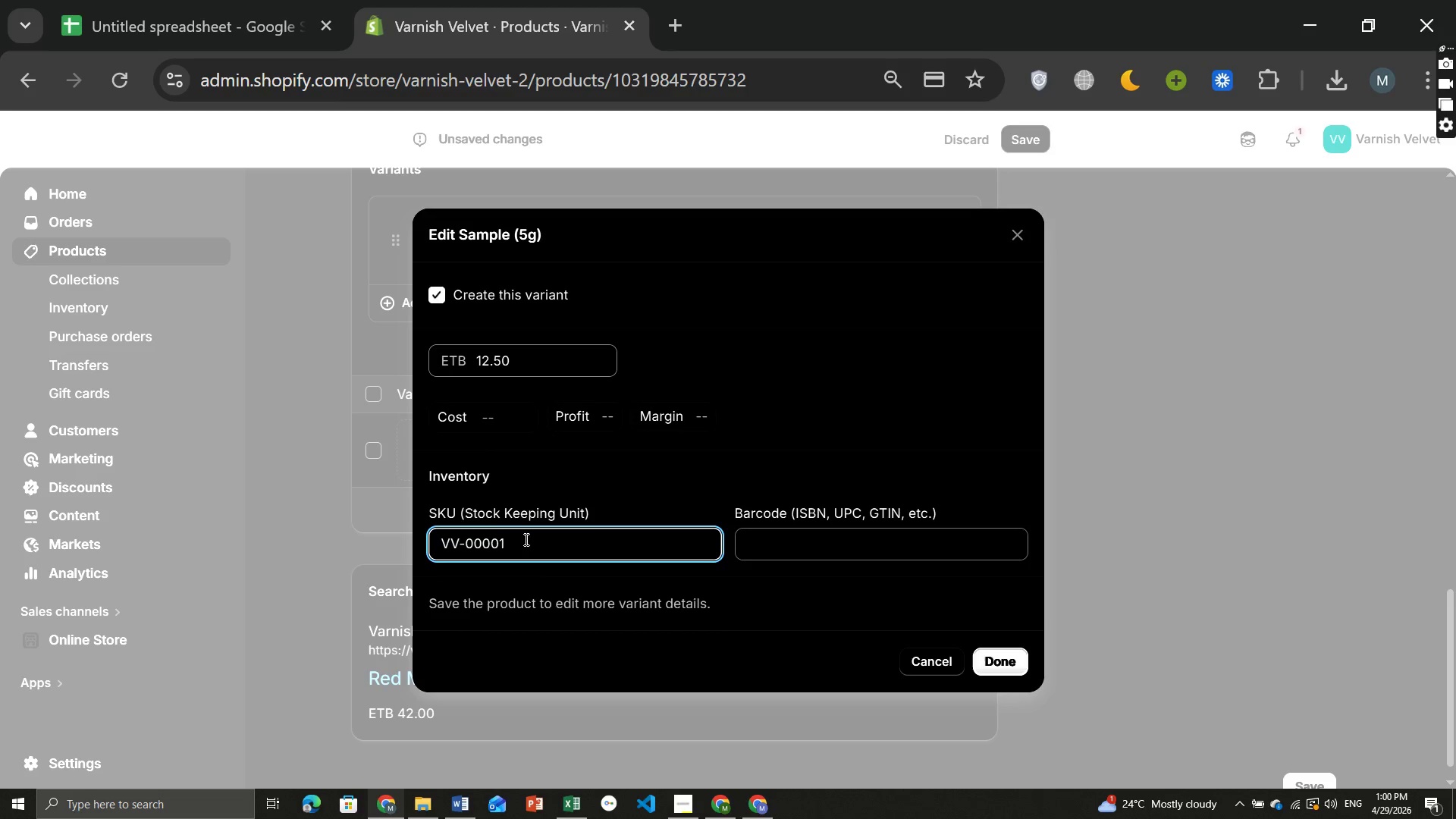 
key(Backspace)
 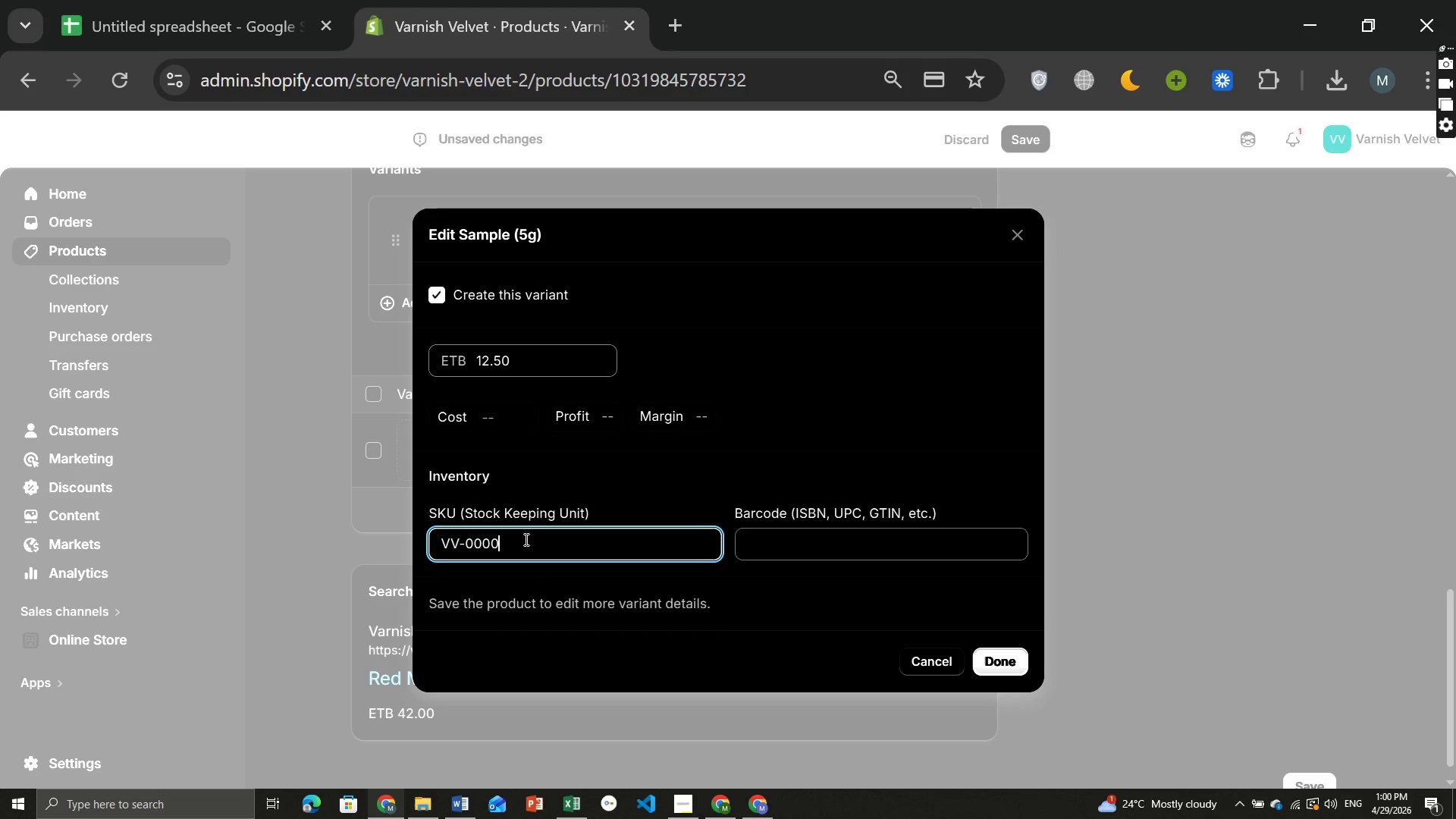 
key(2)
 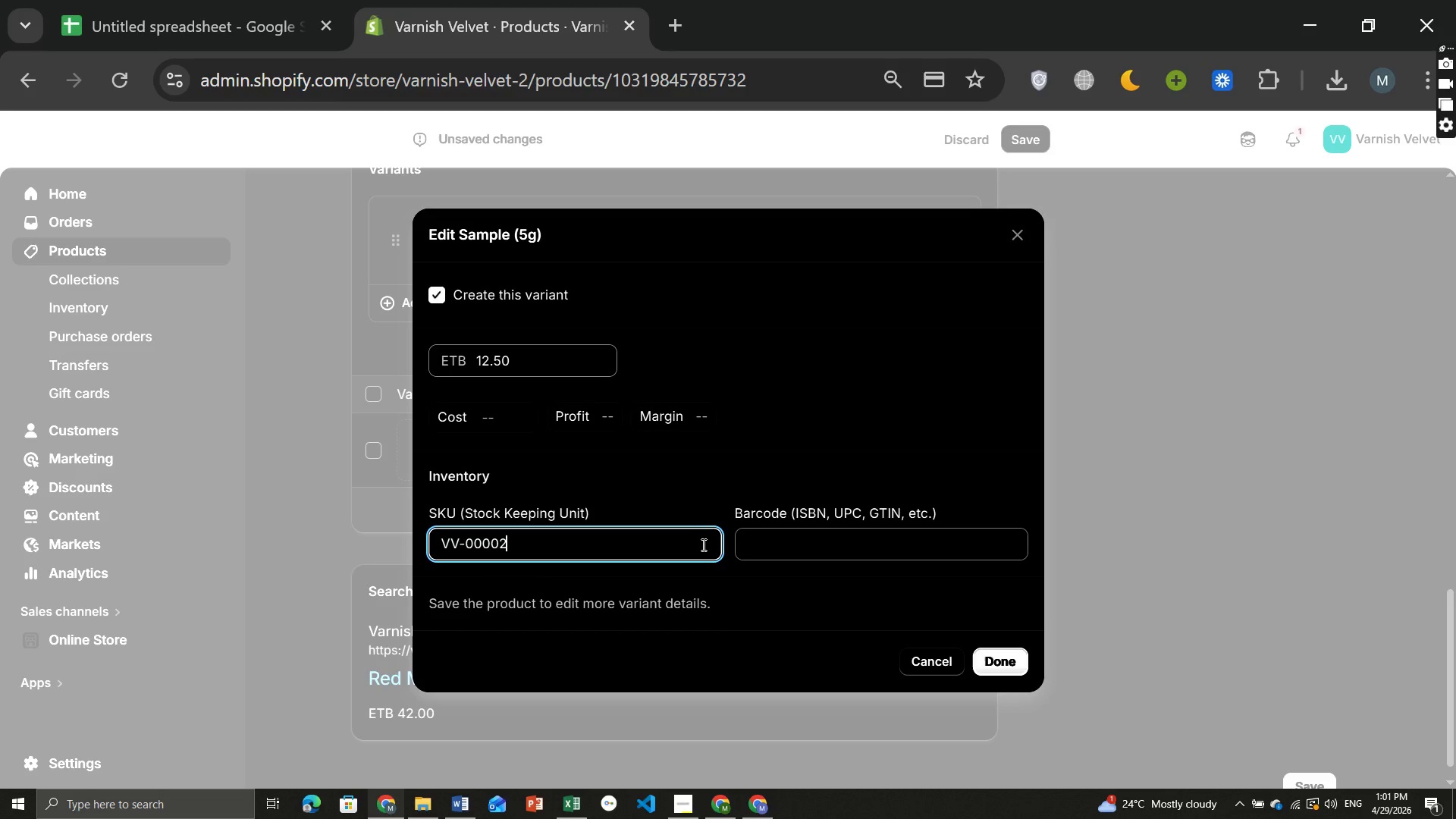 
wait(12.39)
 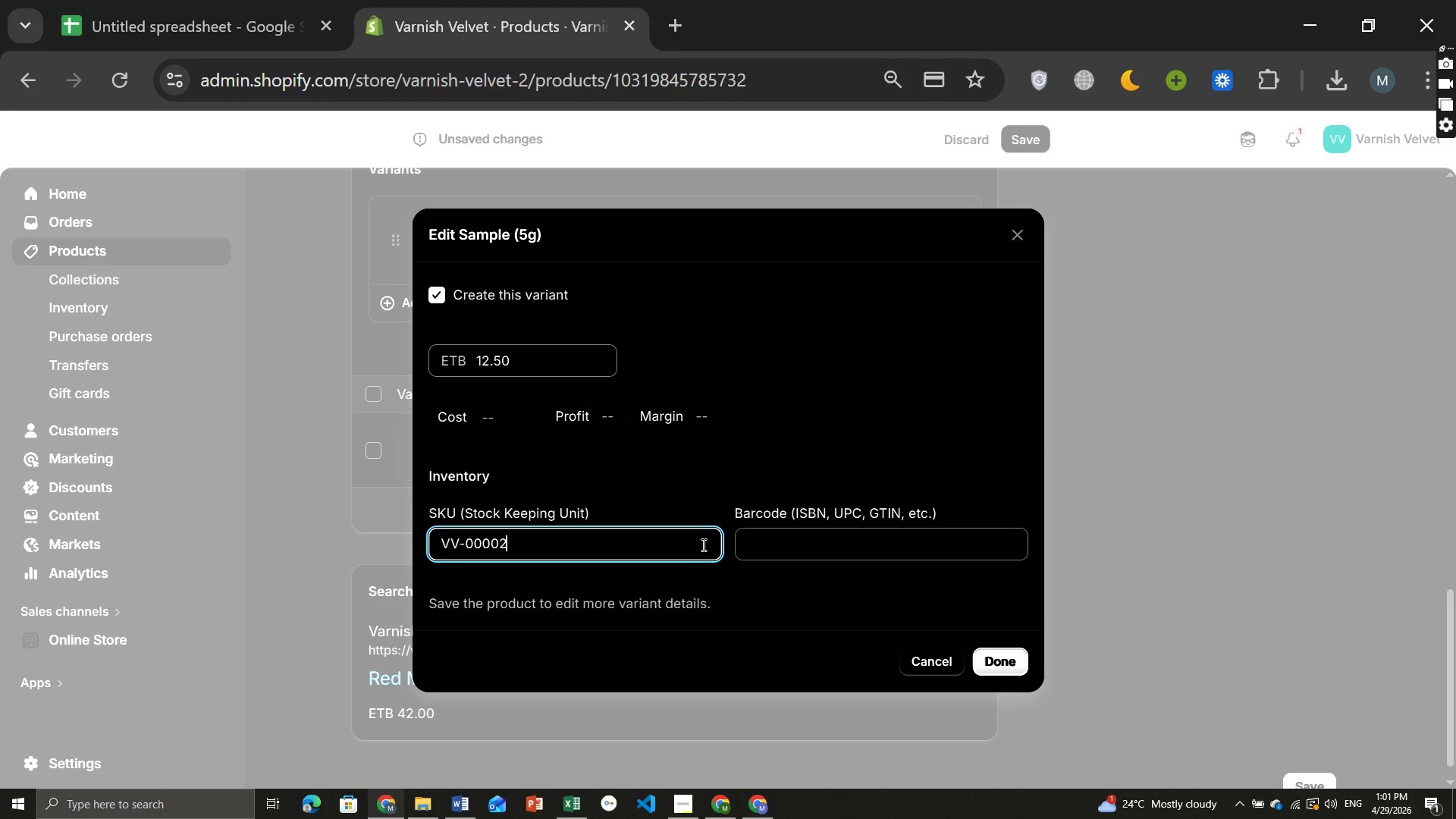 
left_click([635, 601])
 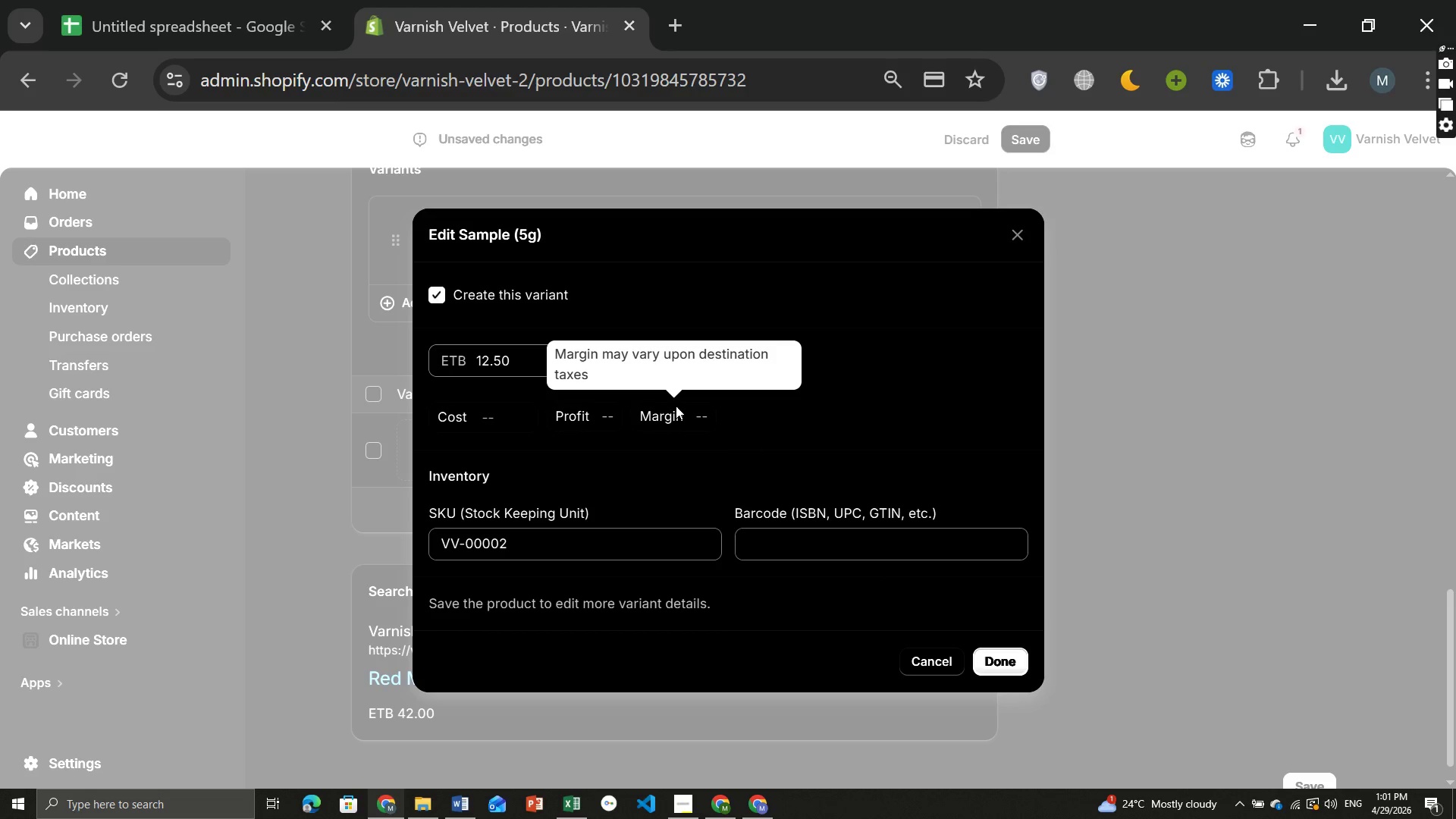 
wait(15.8)
 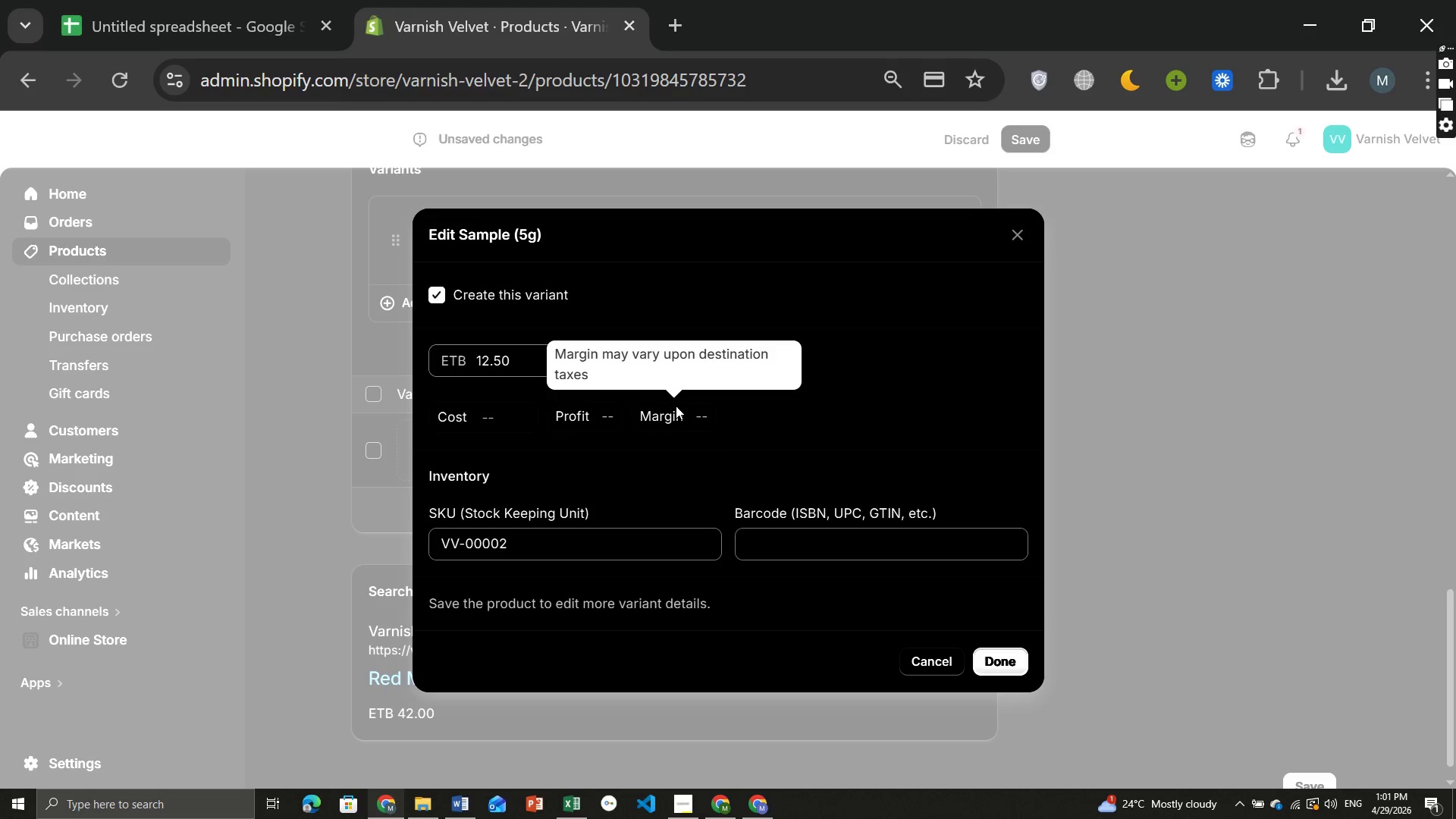 
left_click([1009, 663])
 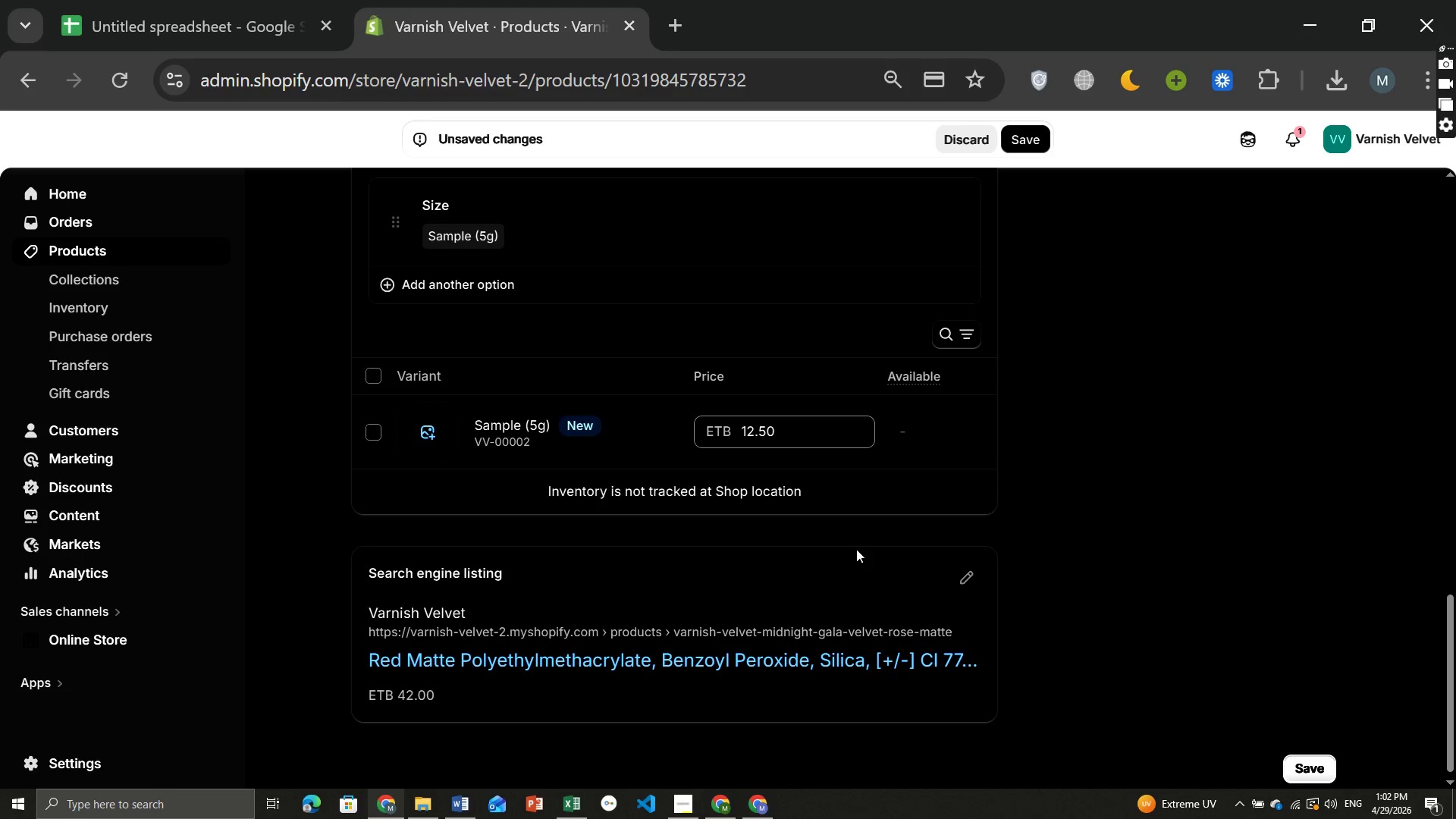 
wait(39.83)
 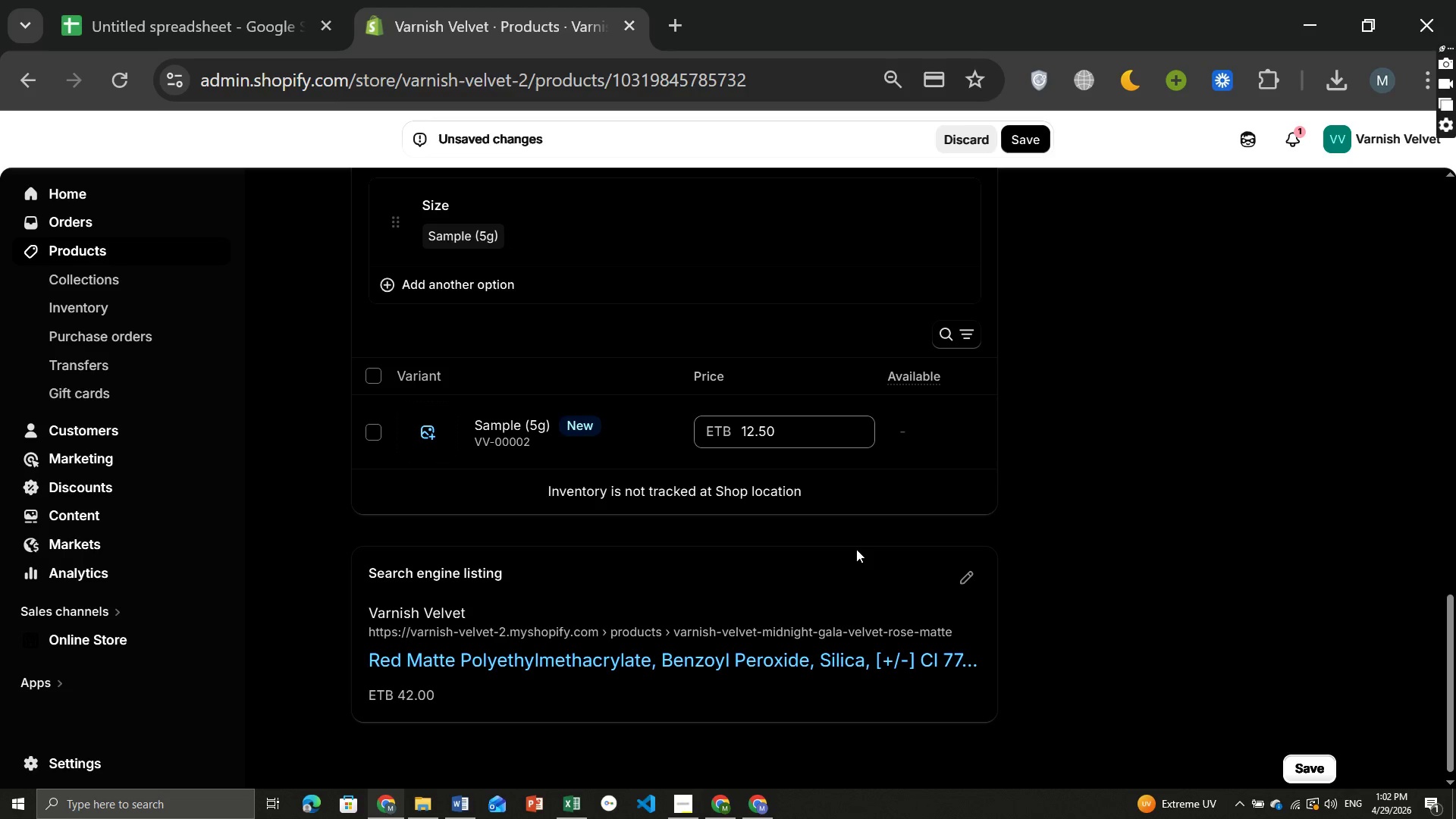 
left_click([920, 417])
 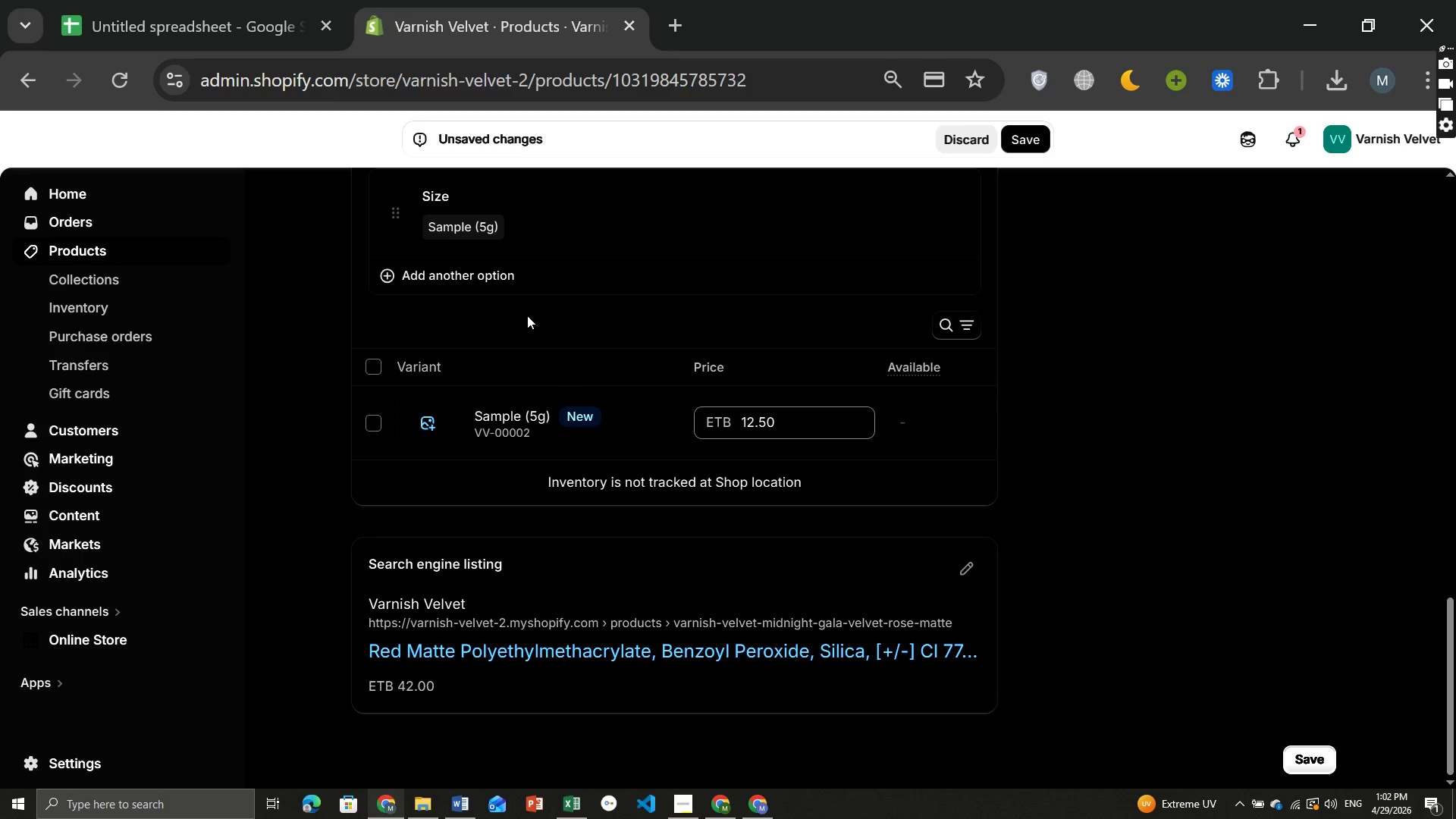 
wait(29.75)
 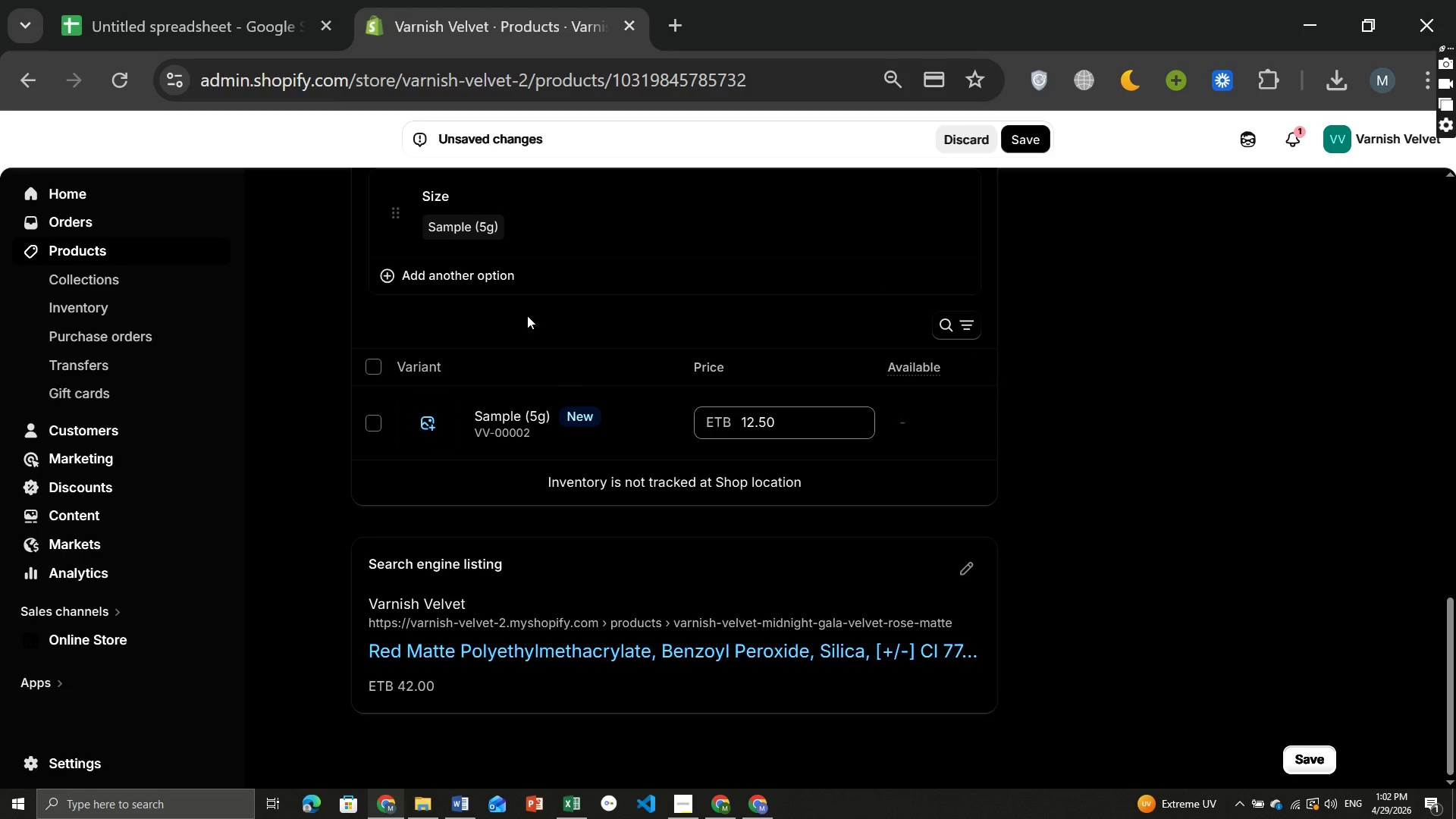 
left_click([478, 543])
 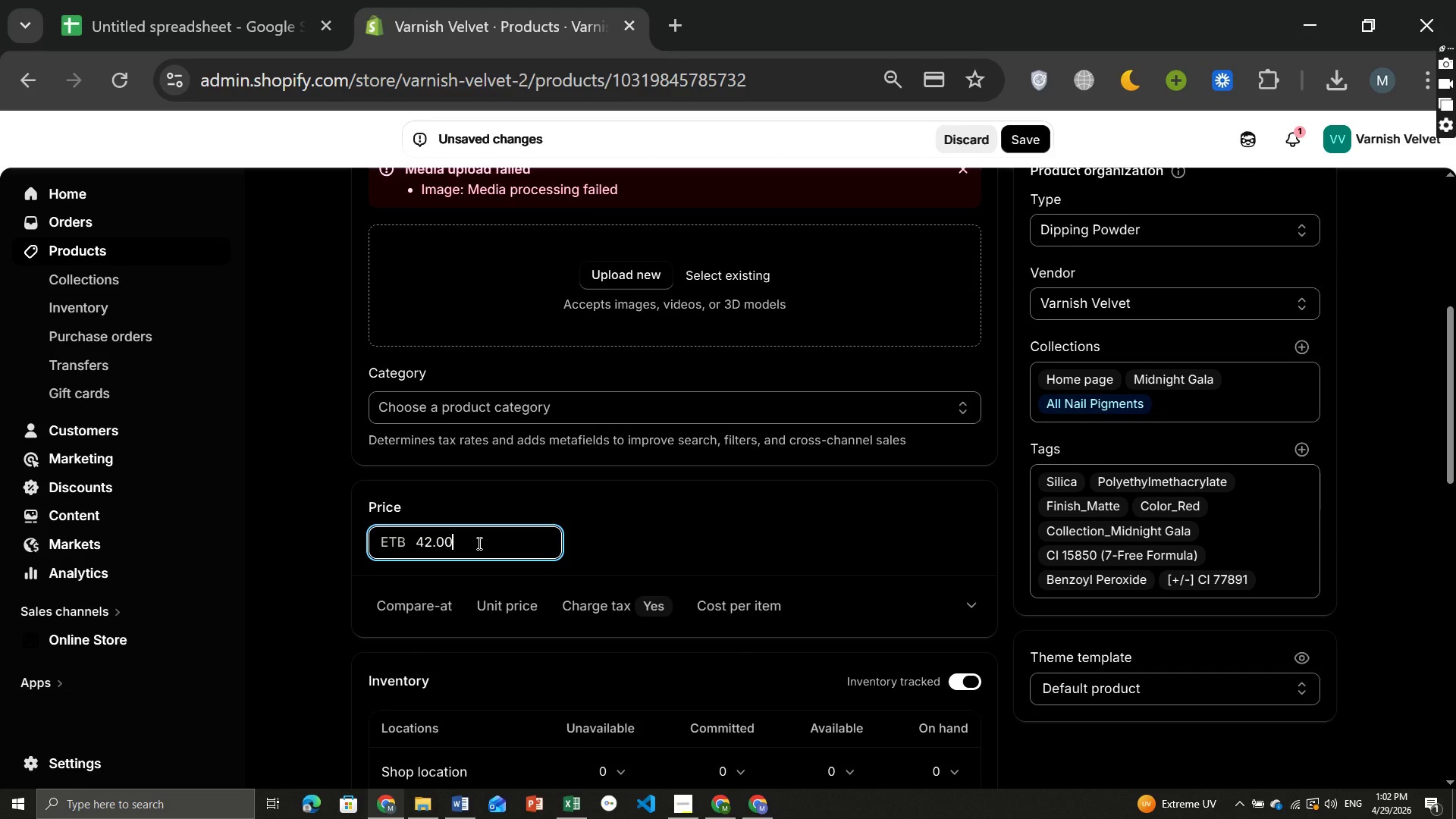 
key(Backspace)
 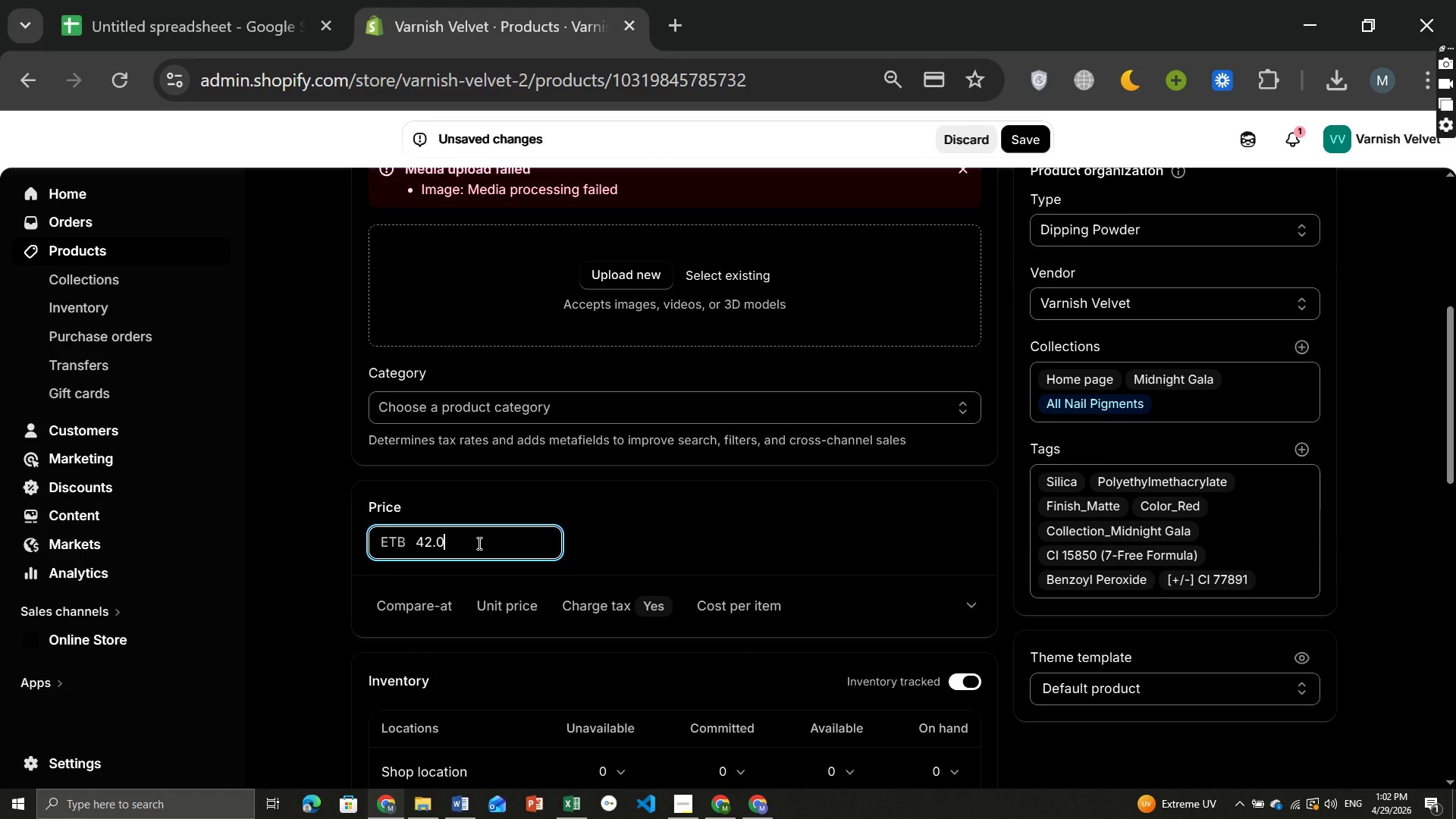 
hold_key(key=Backspace, duration=1.5)
 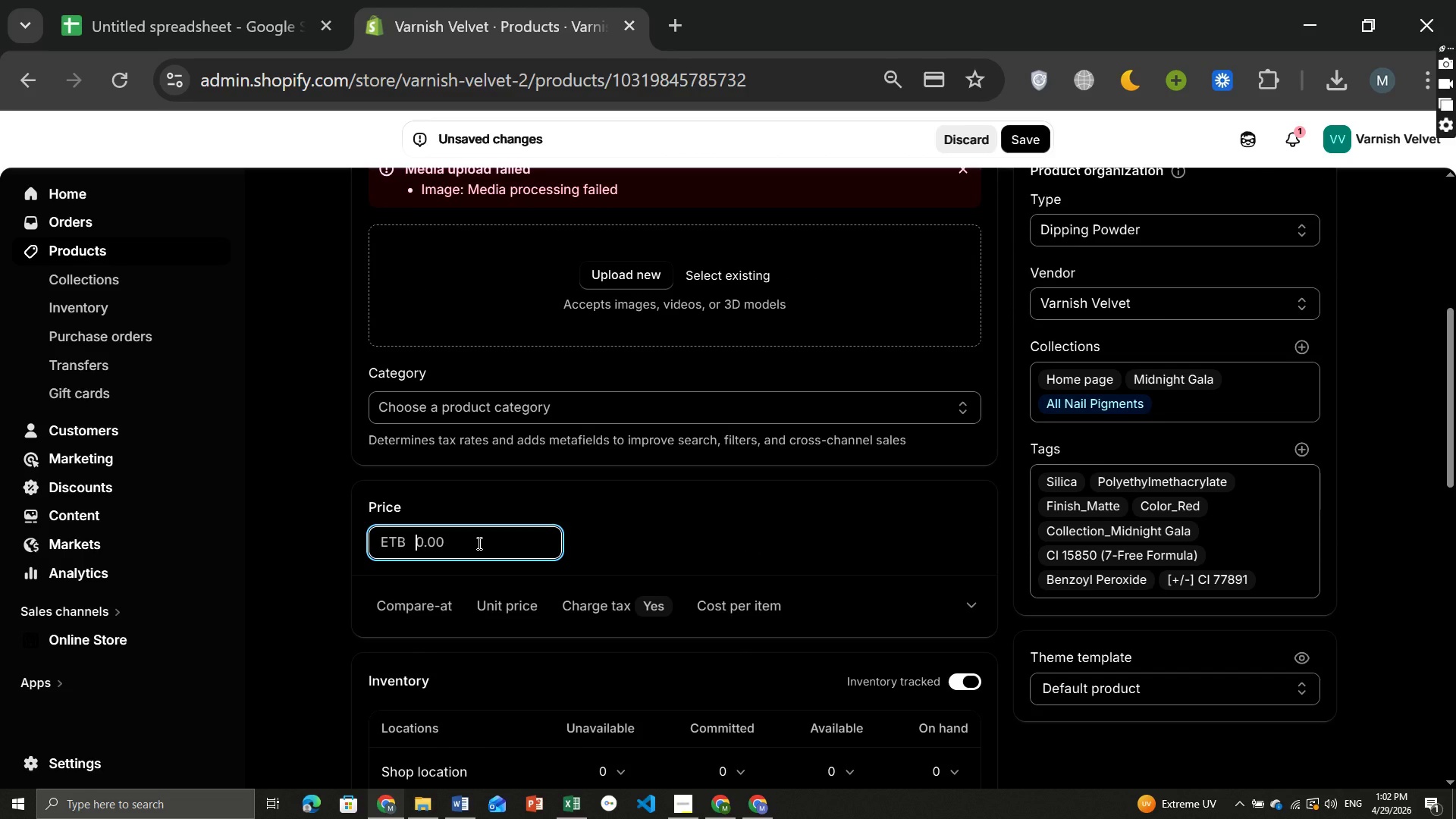 
key(Backspace)
 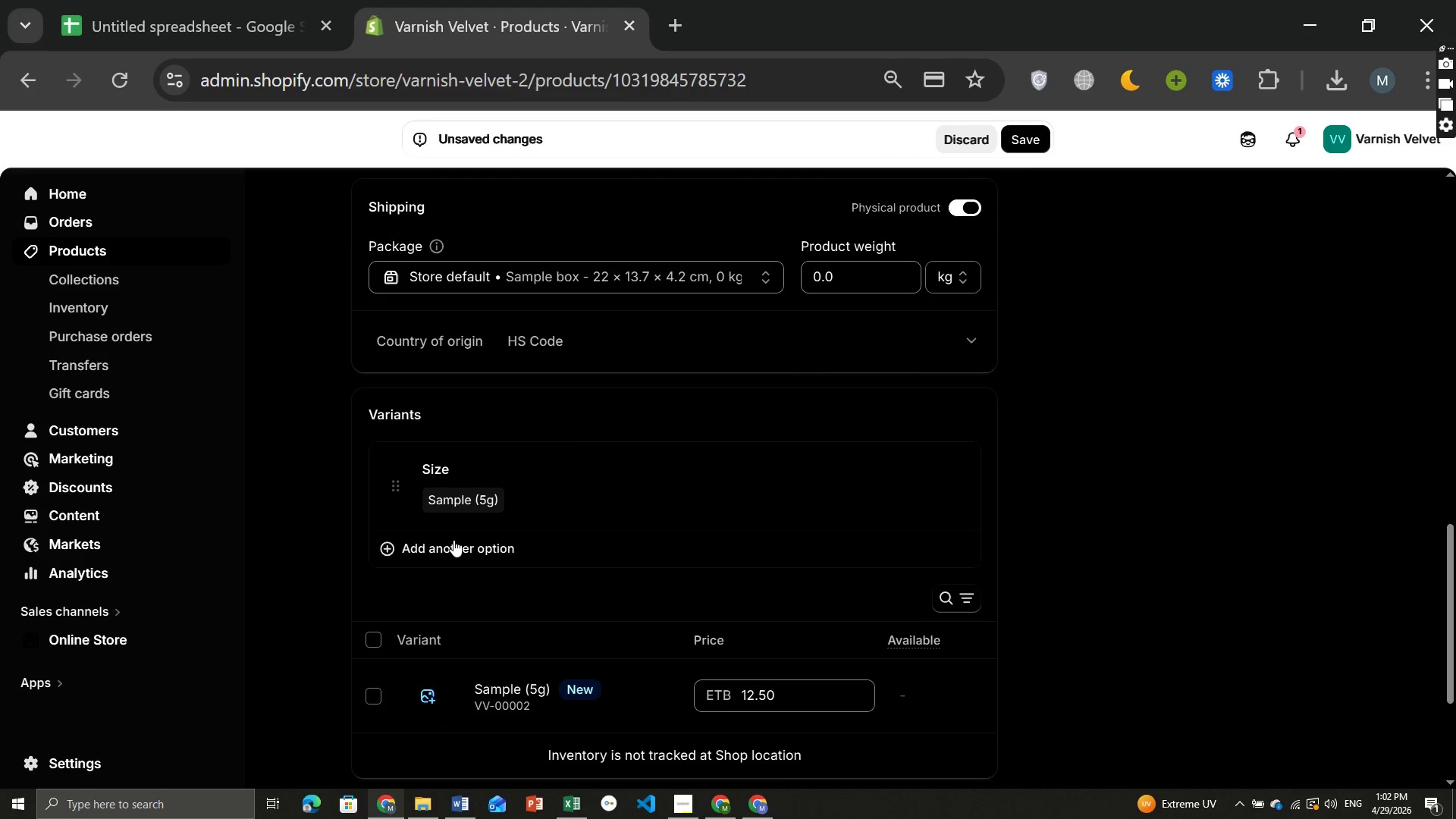 
wait(25.72)
 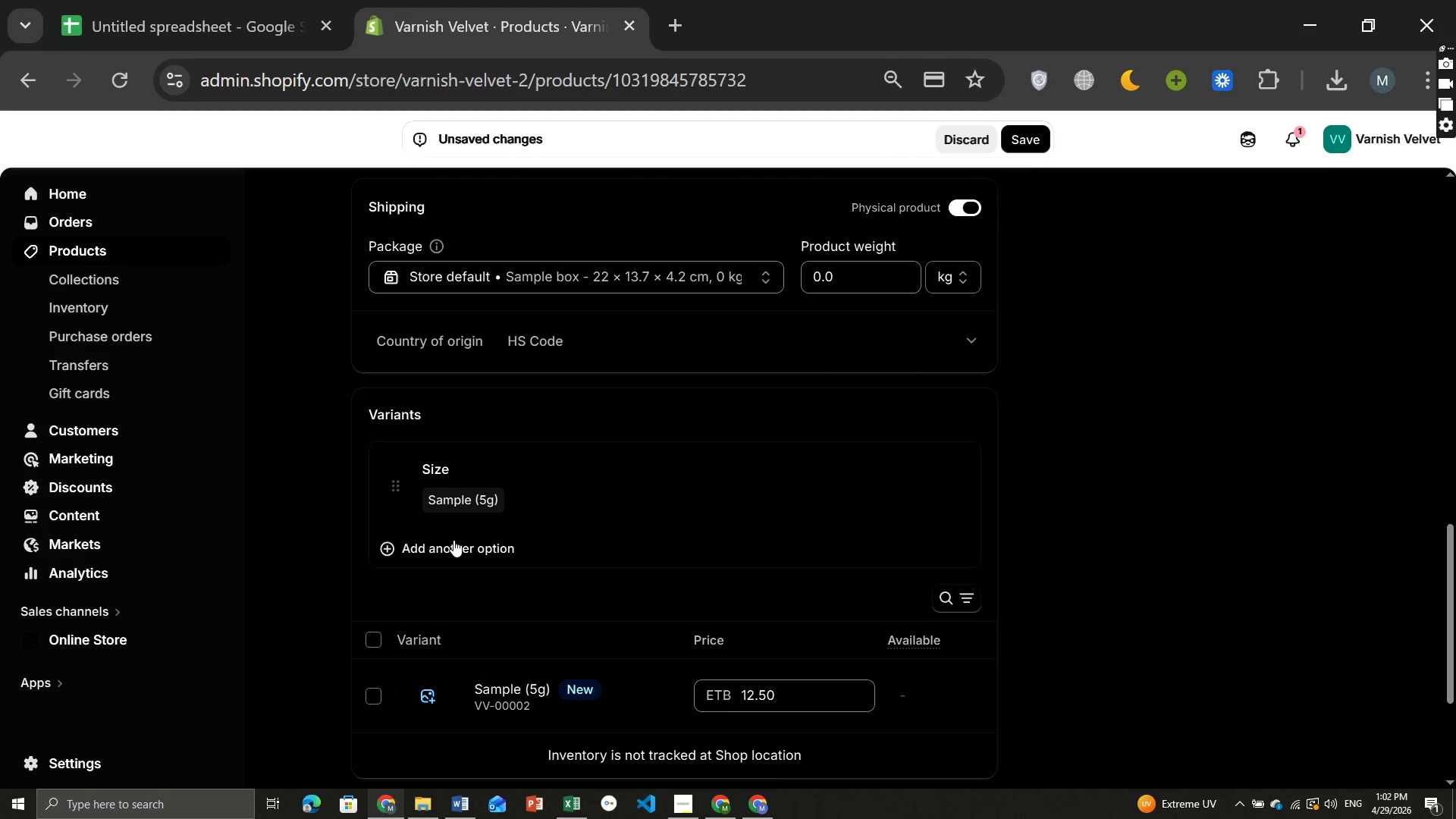 
left_click([429, 462])
 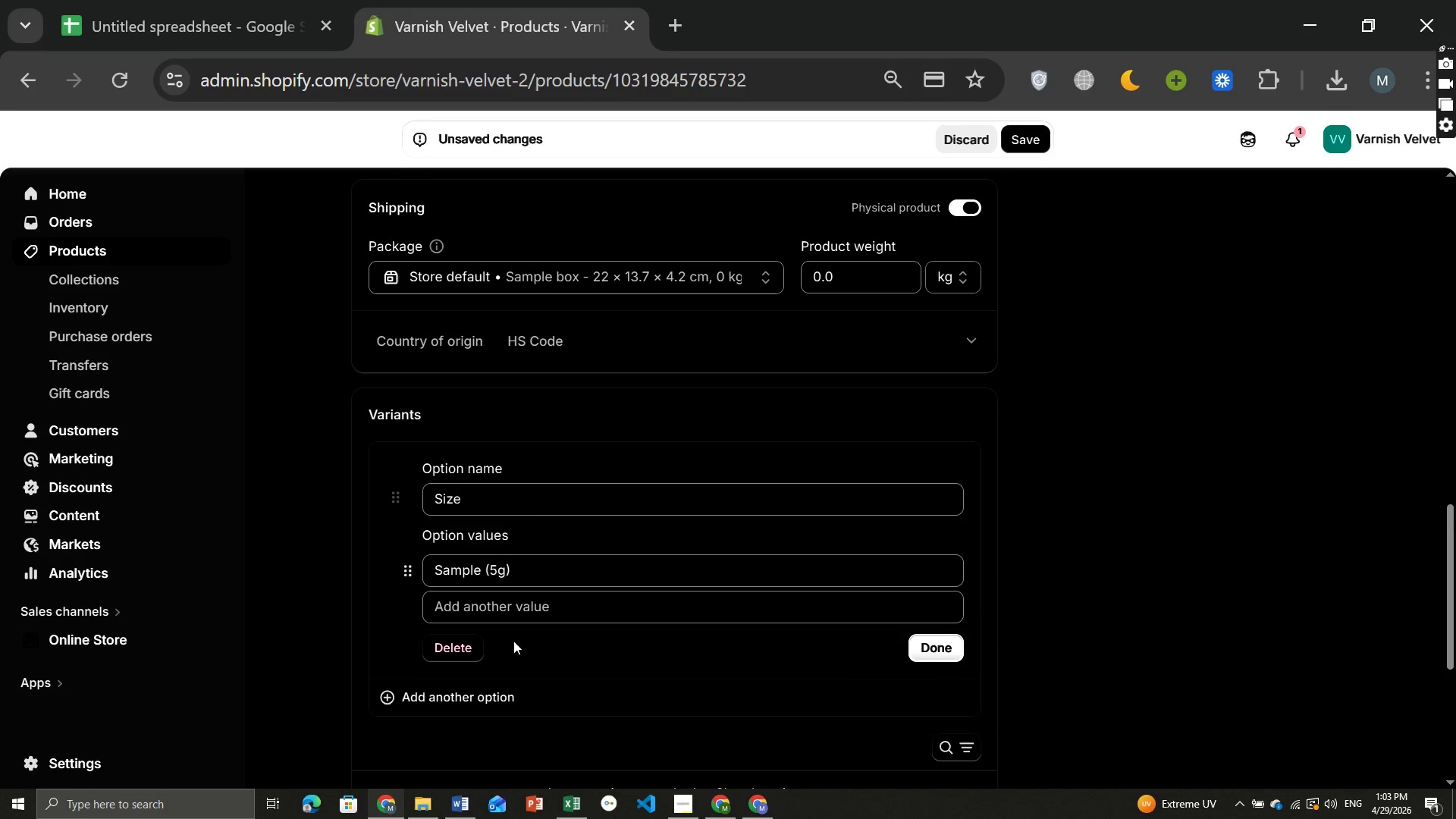 
wait(6.36)
 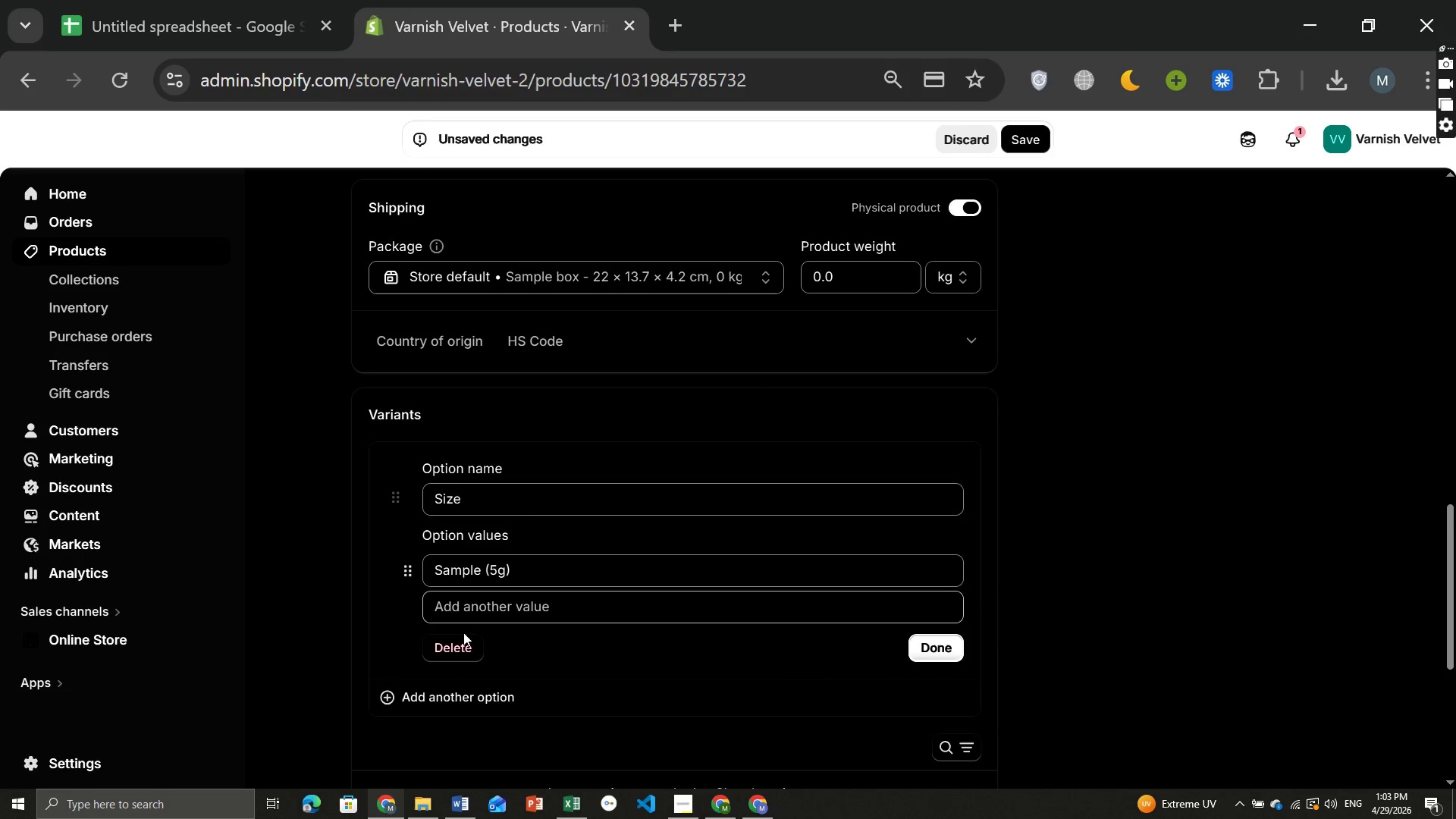 
left_click([491, 615])
 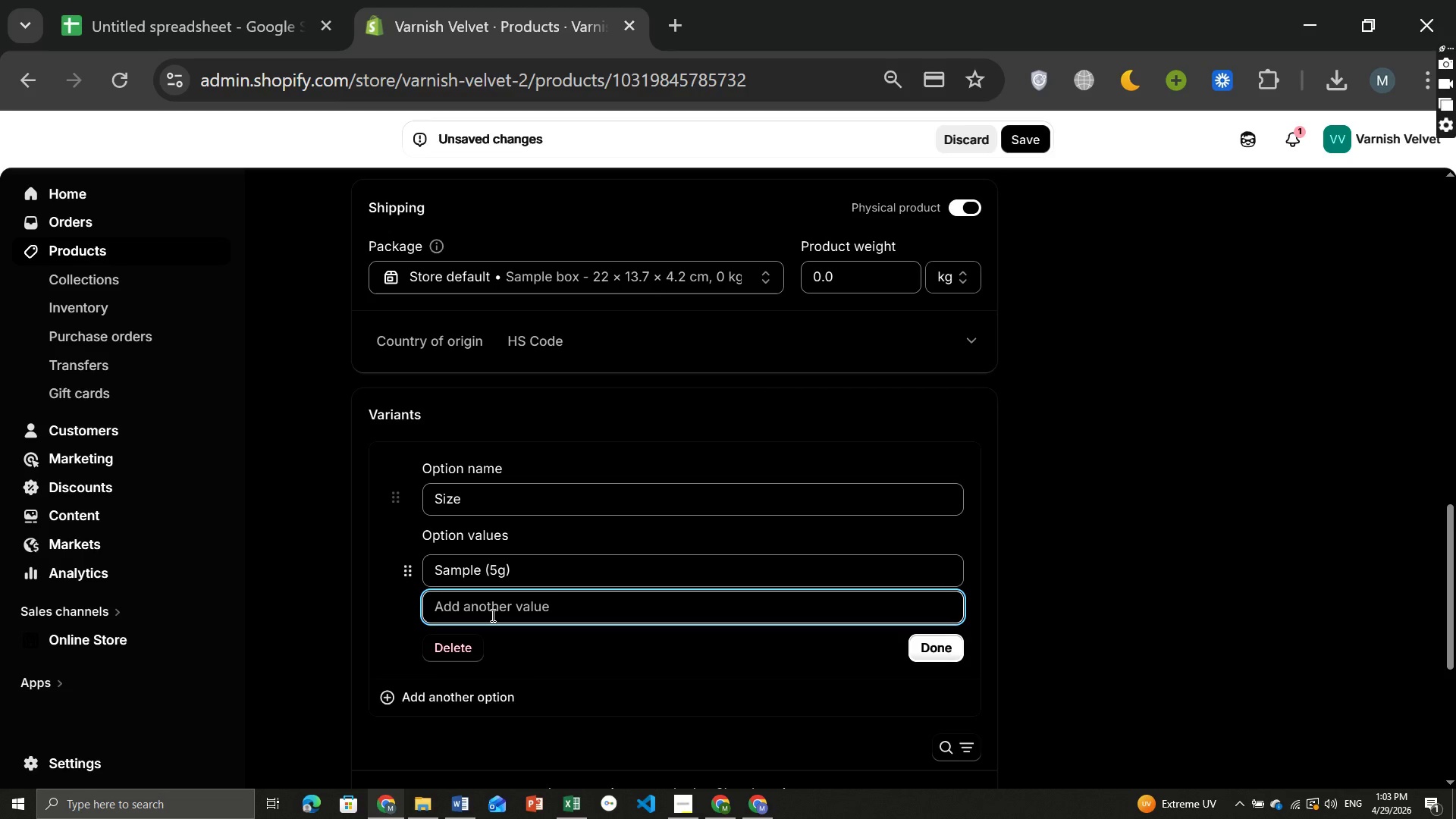 
type(Professional(30g))
 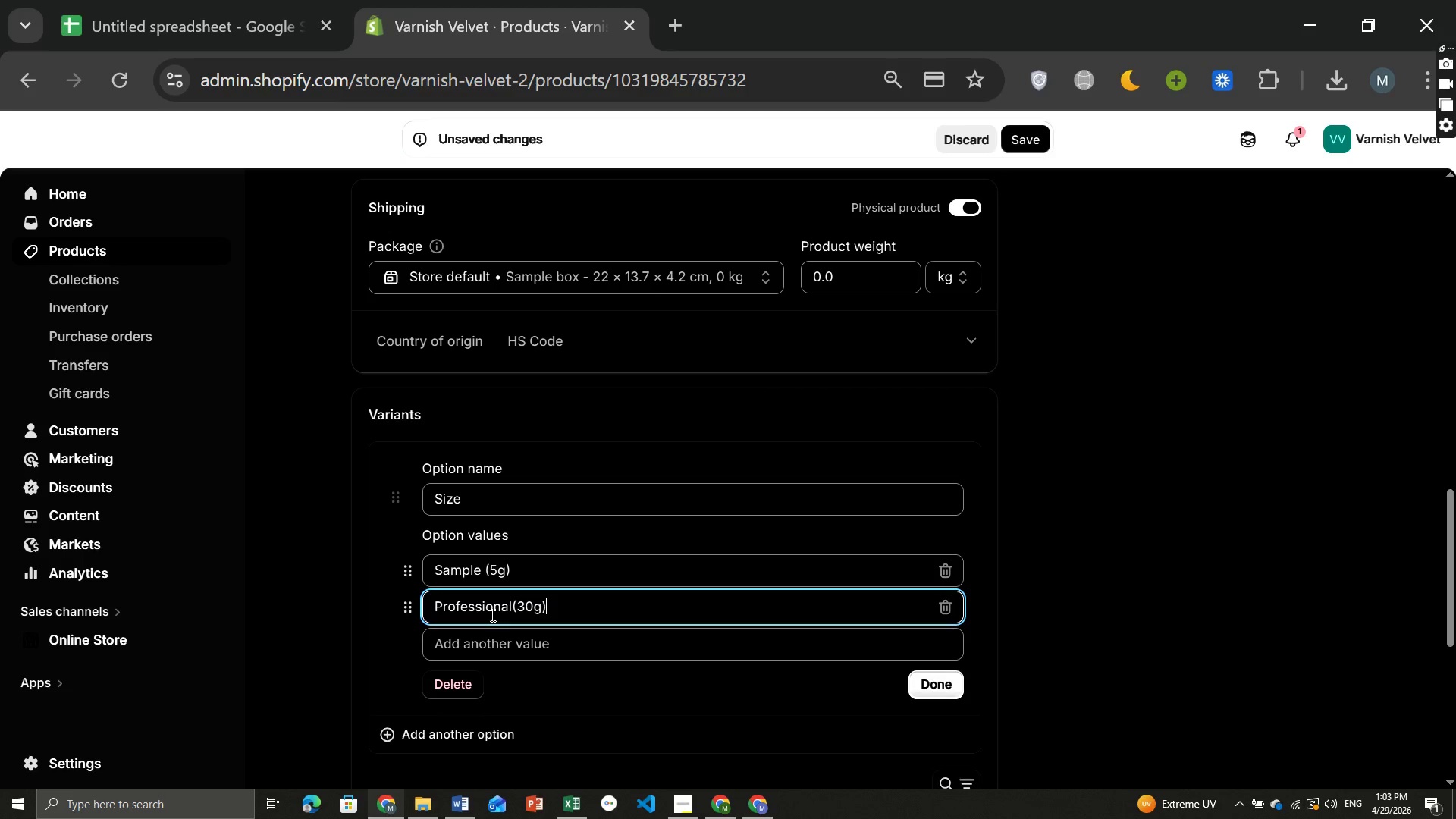 
wait(8.34)
 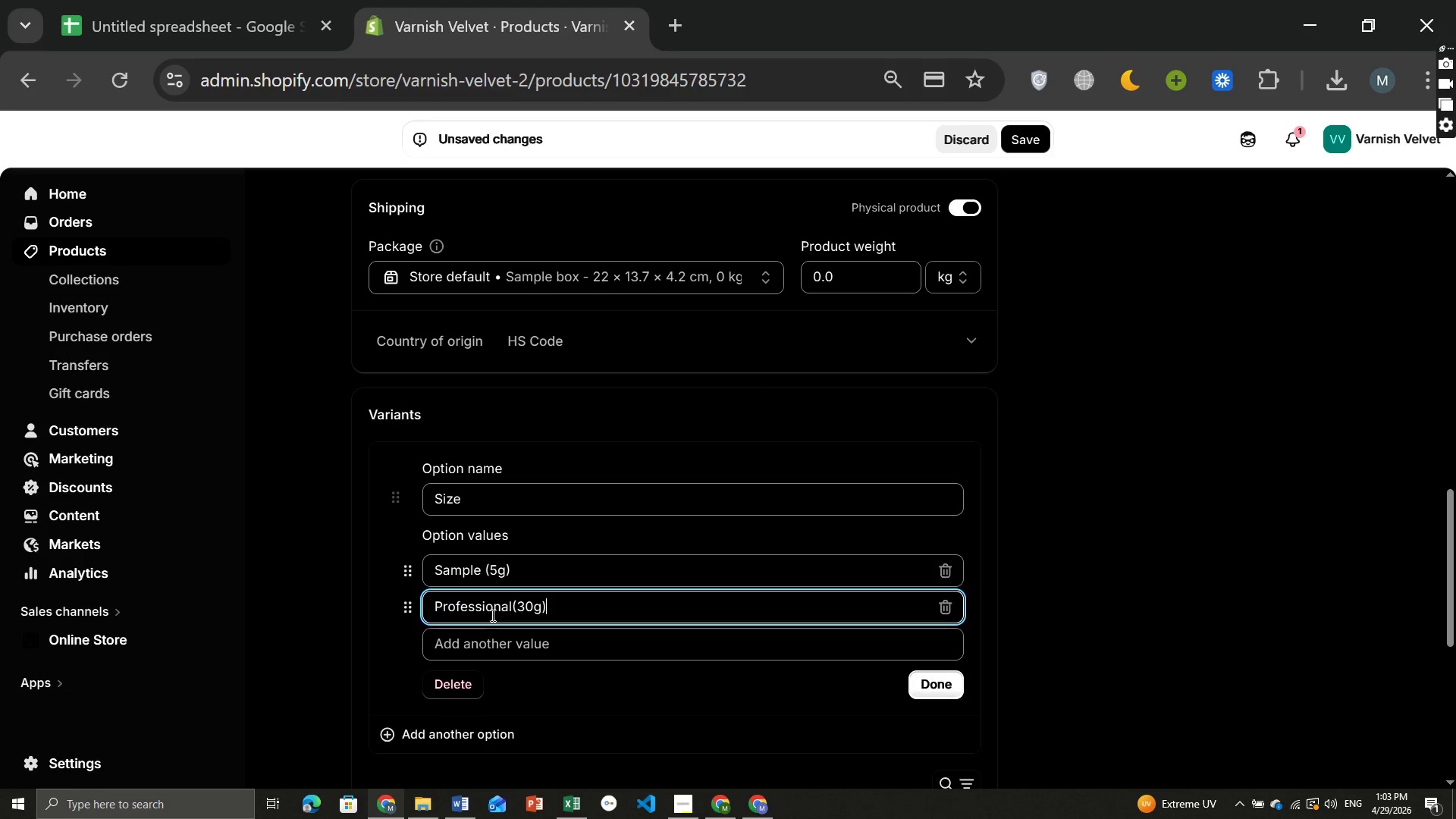 
left_click([949, 683])
 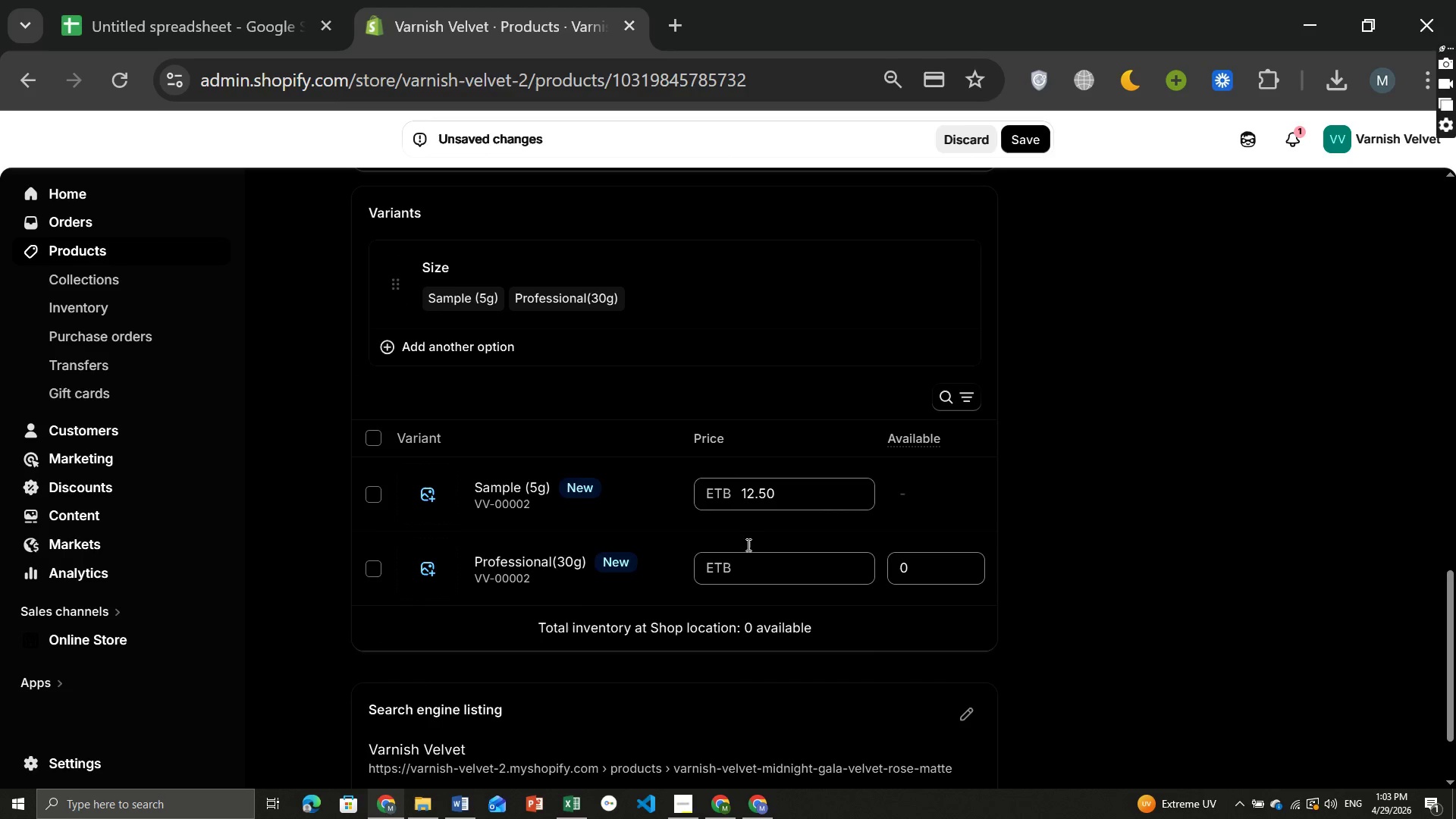 
left_click([764, 563])
 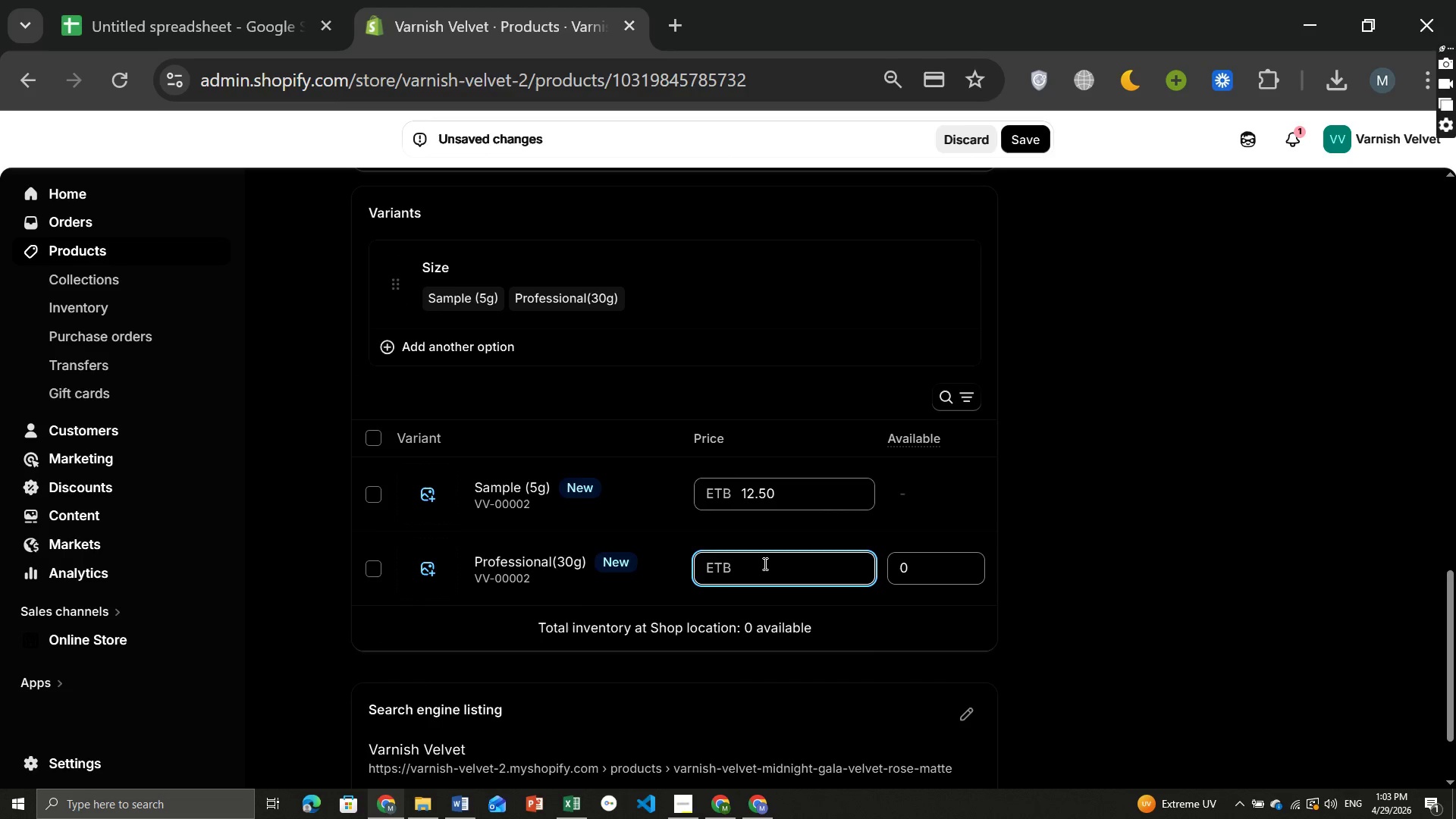 
type(42)
 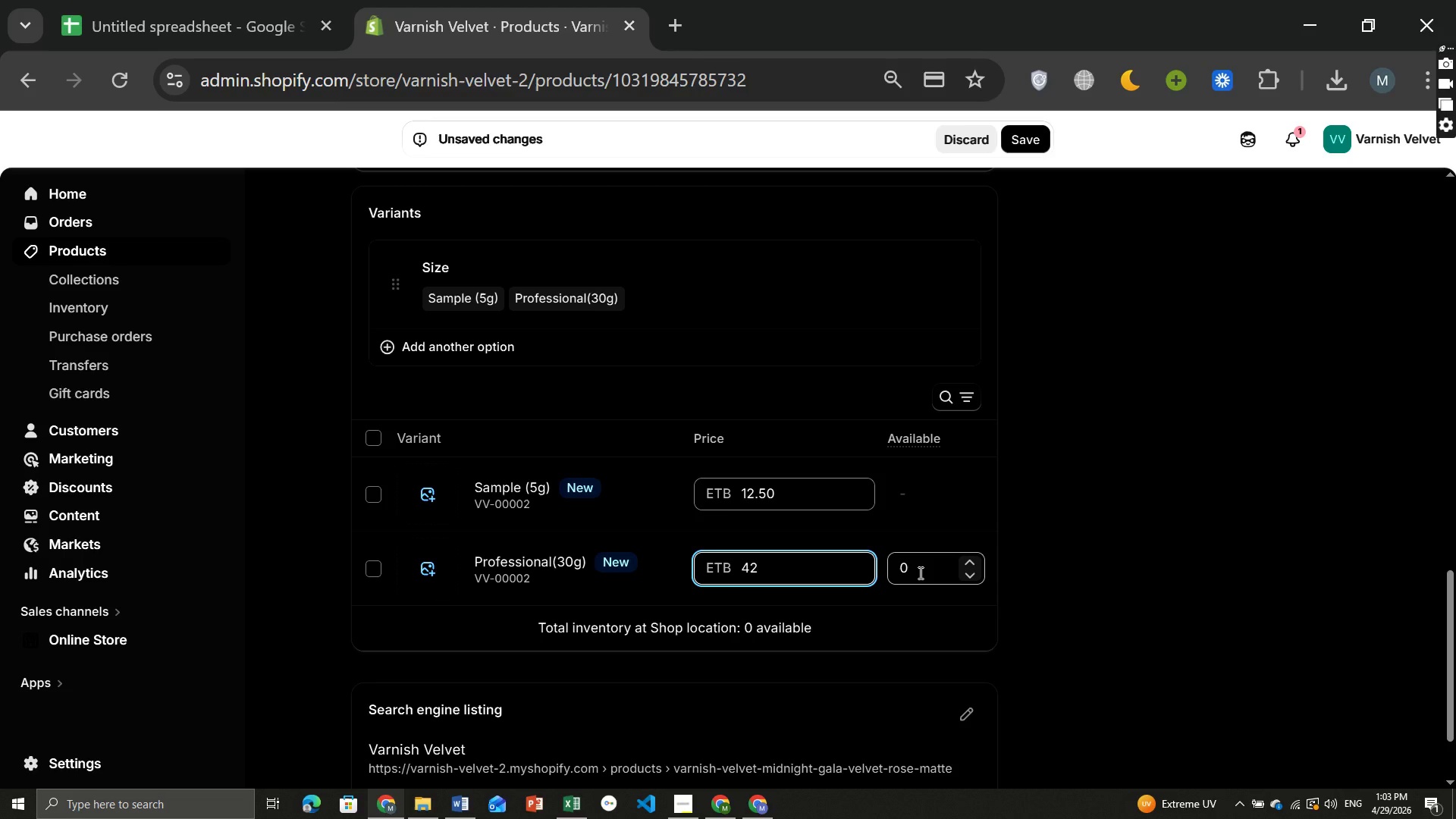 
left_click([920, 573])
 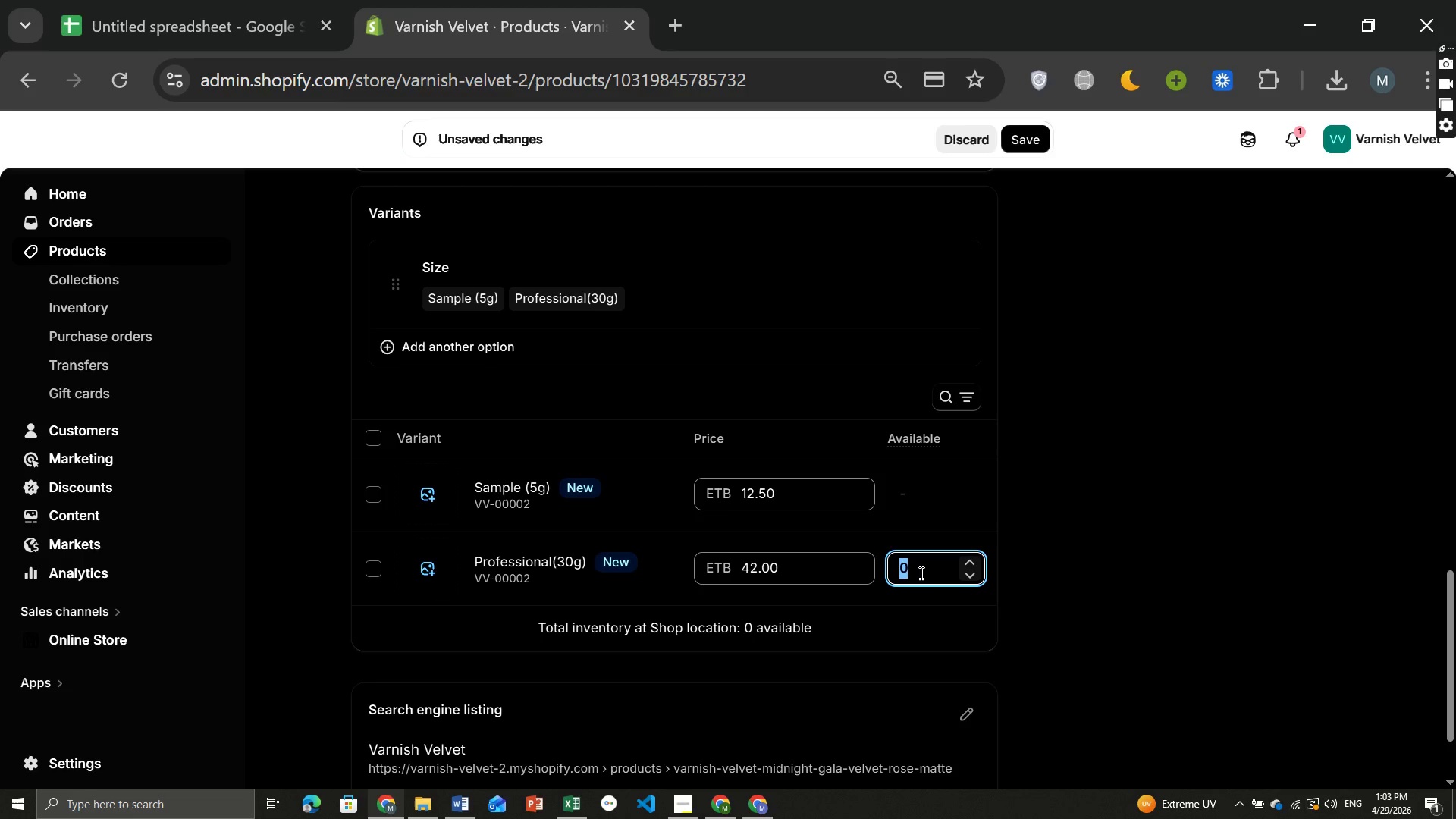 
wait(7.16)
 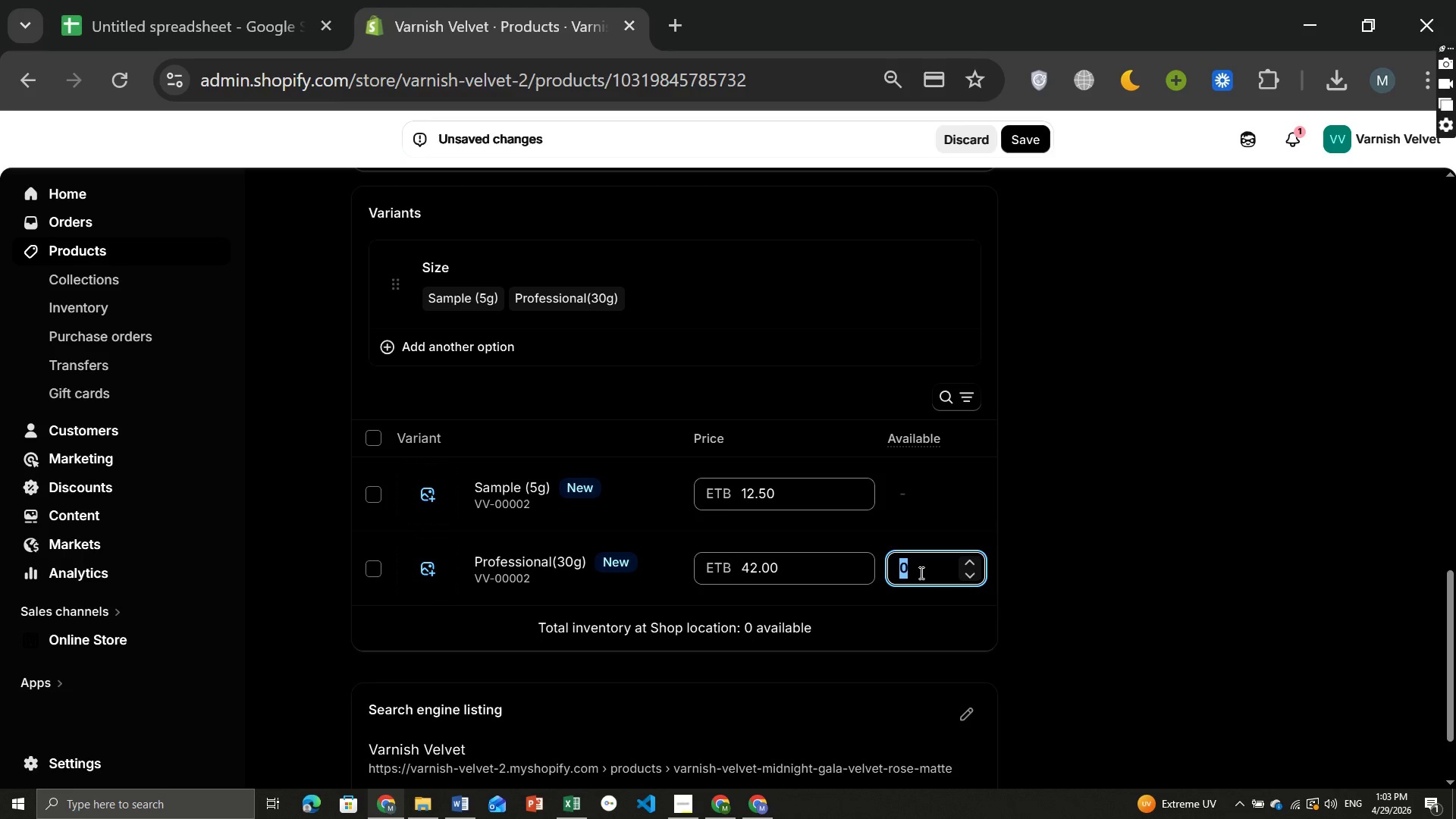 
type(100)
 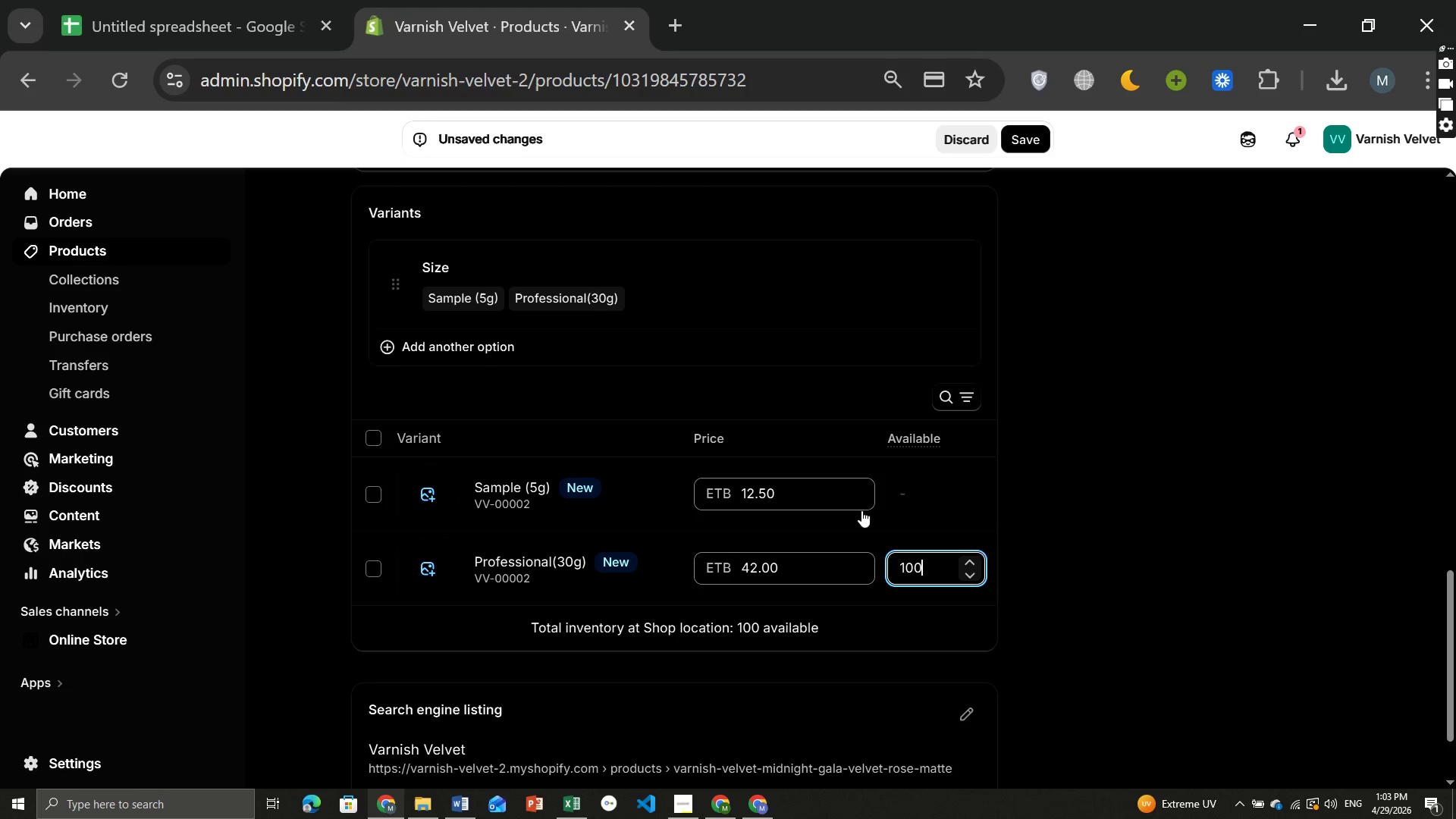 
left_click([932, 495])
 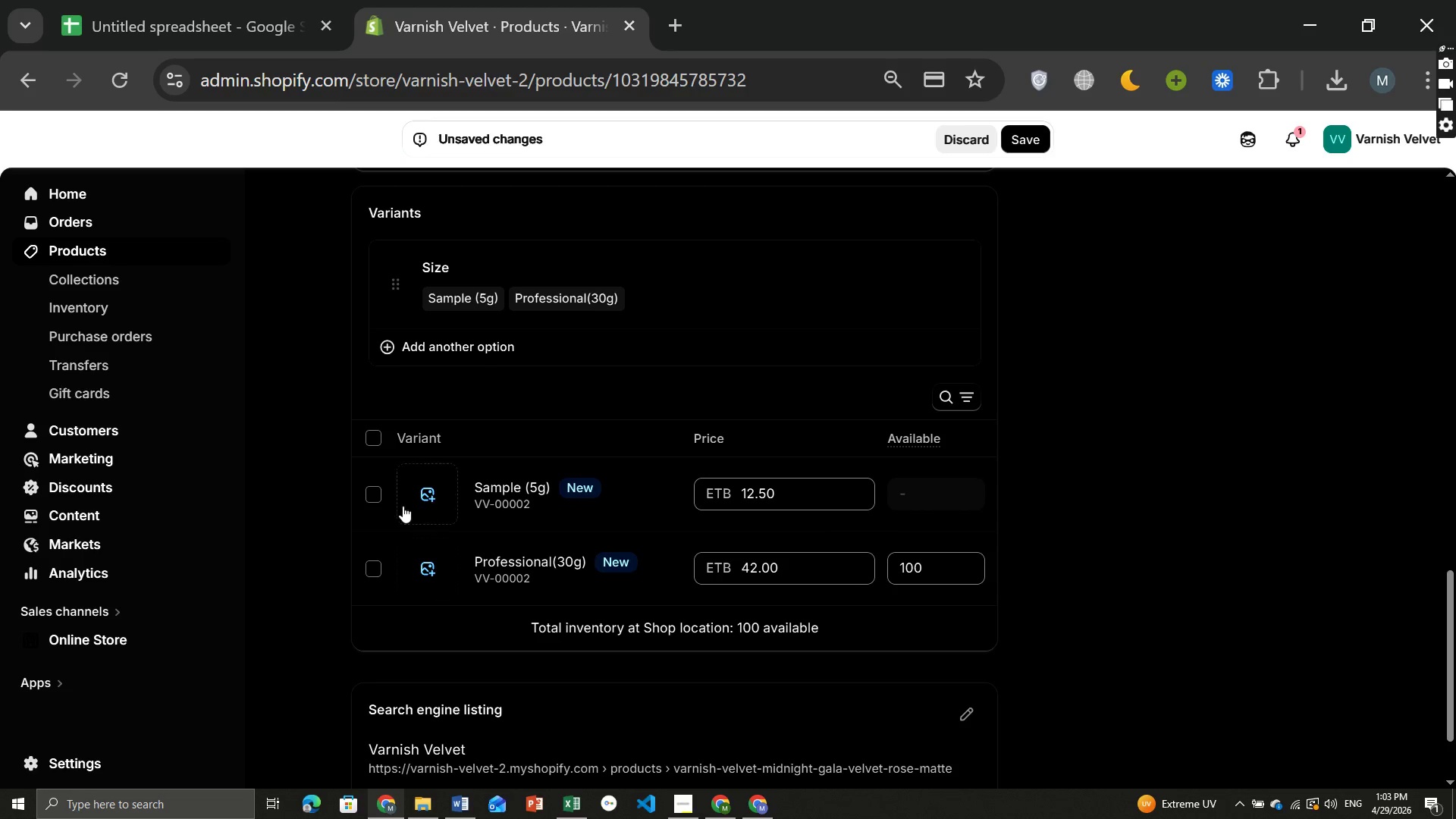 
left_click([372, 492])
 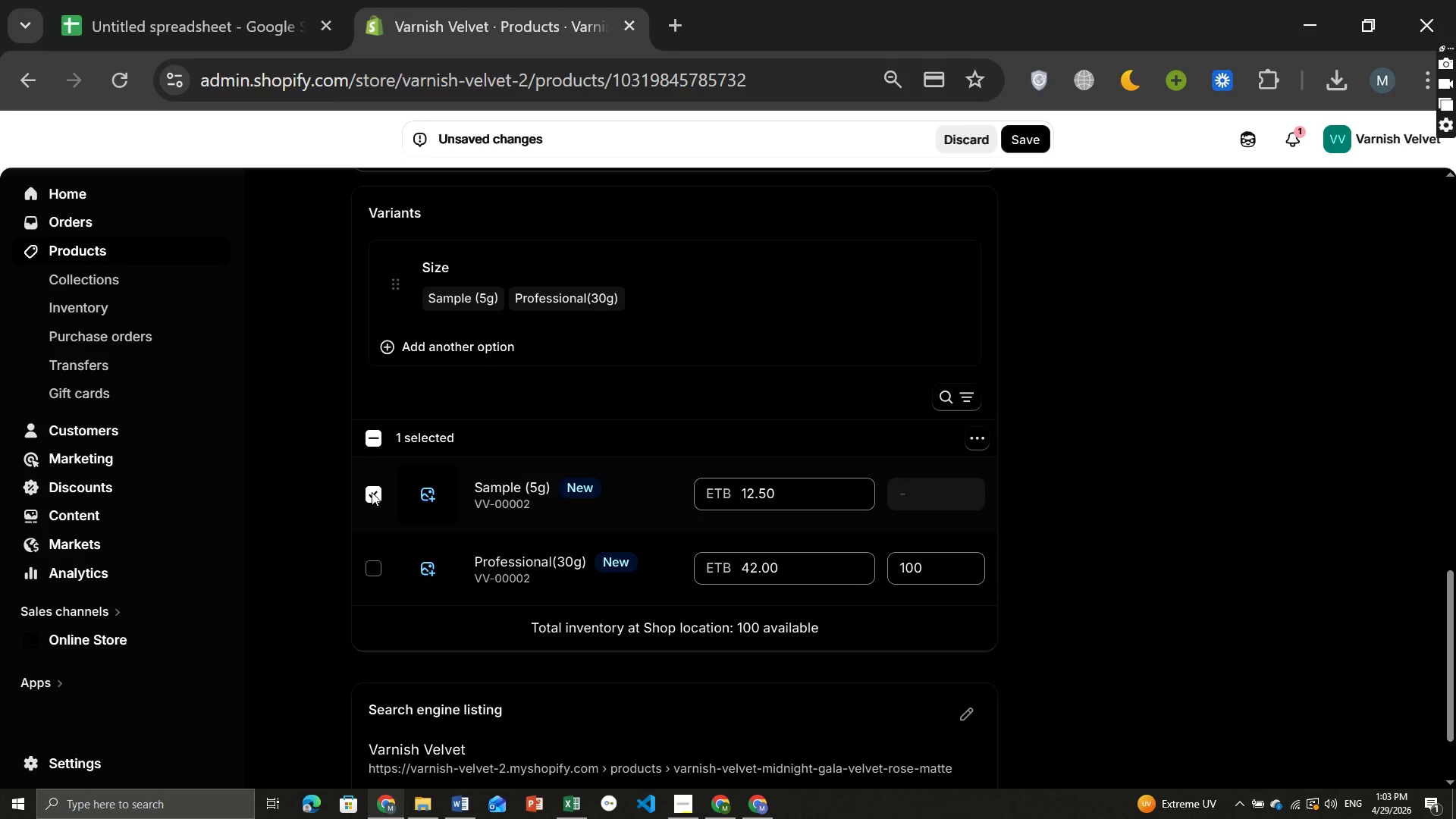 
key(Delete)
 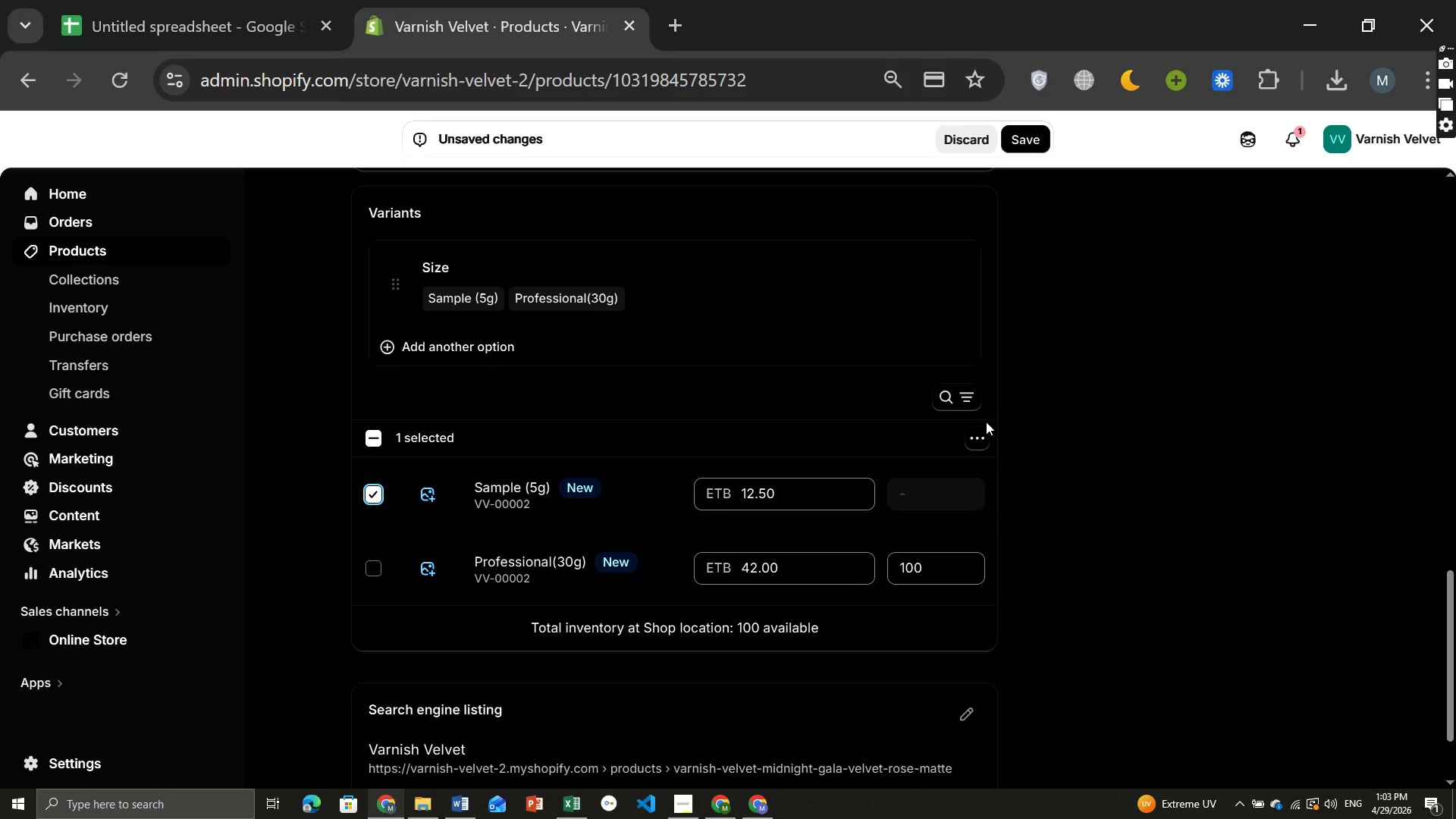 
left_click([974, 439])
 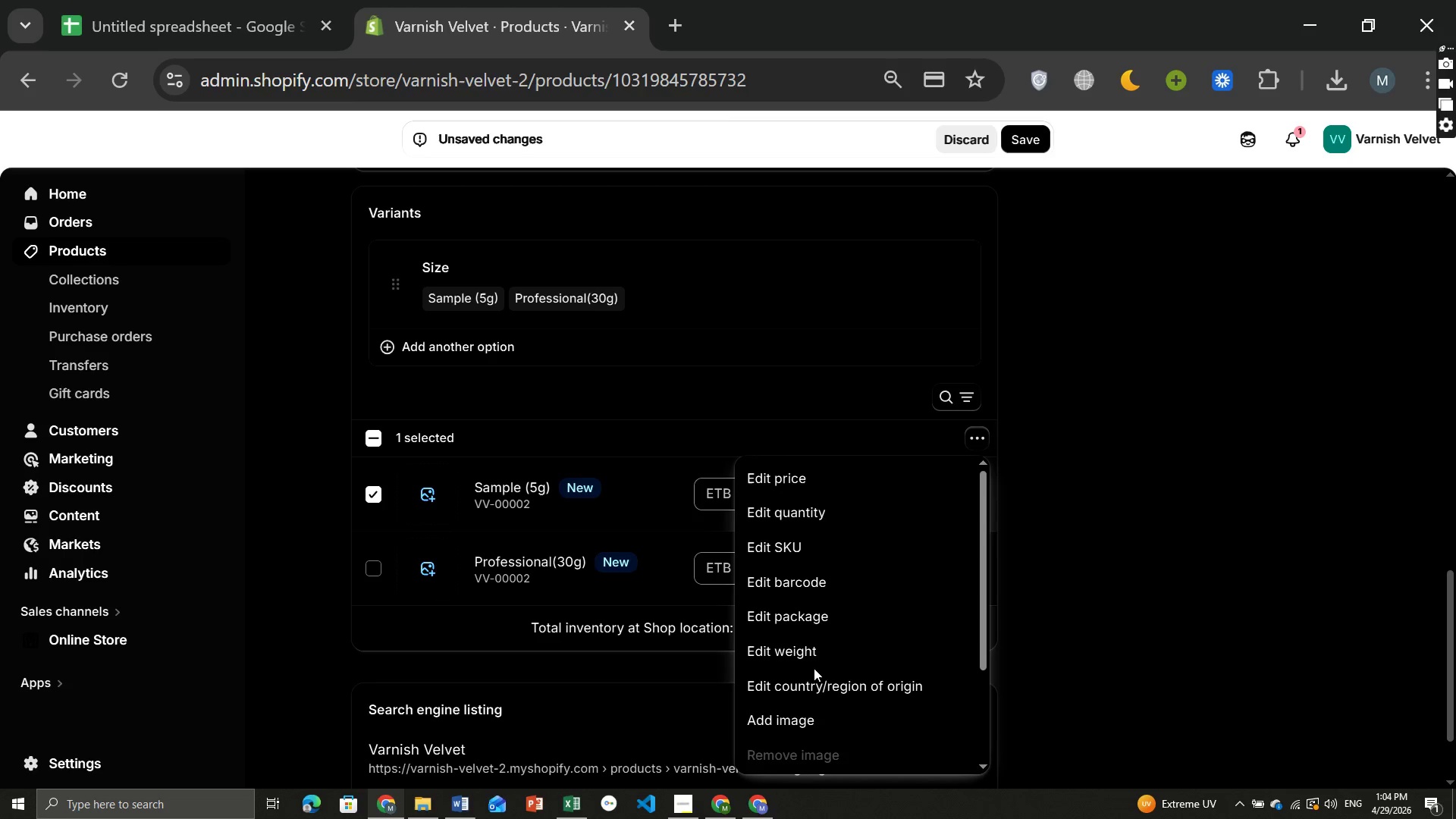 
wait(5.06)
 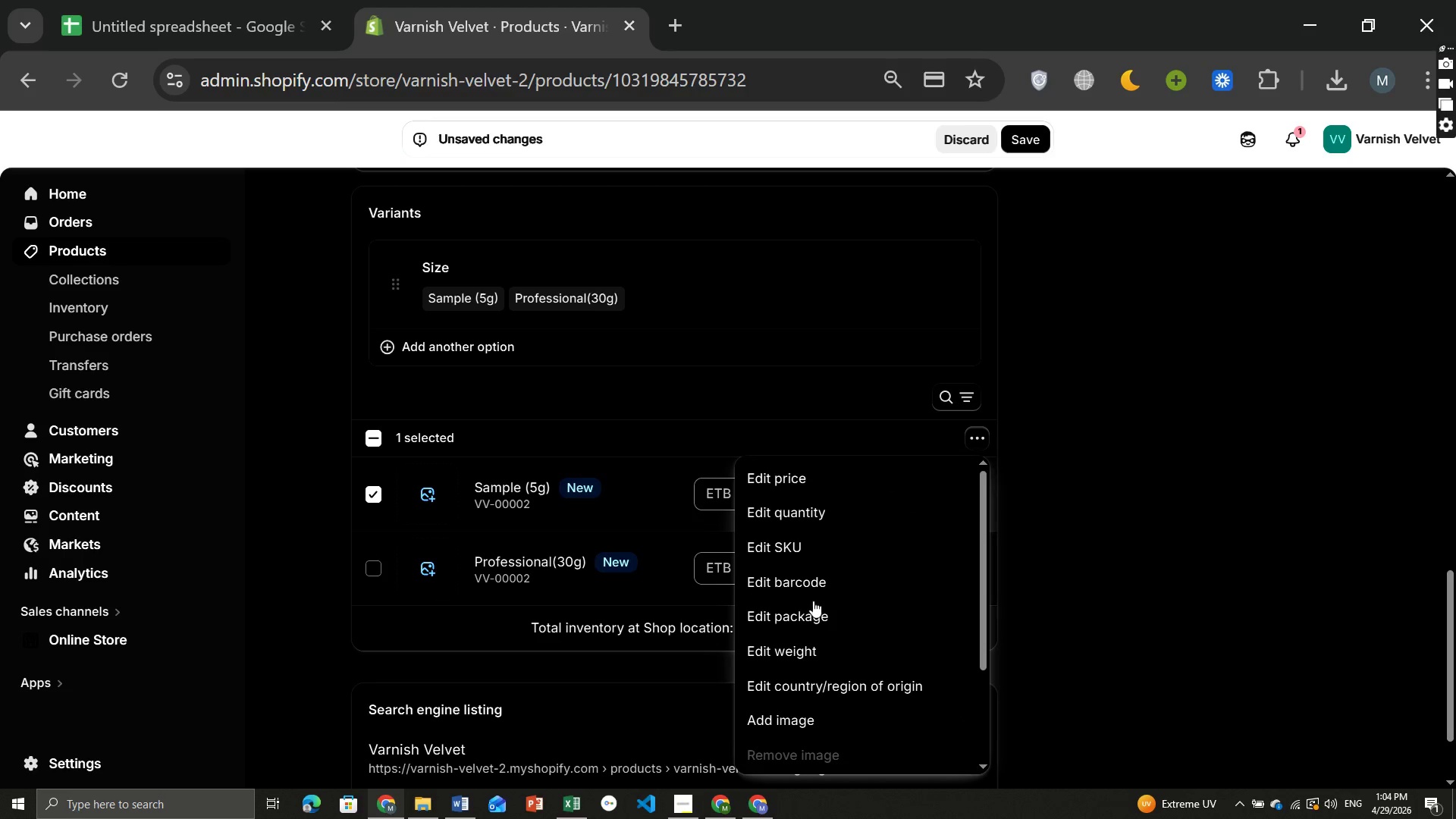 
left_click([773, 511])
 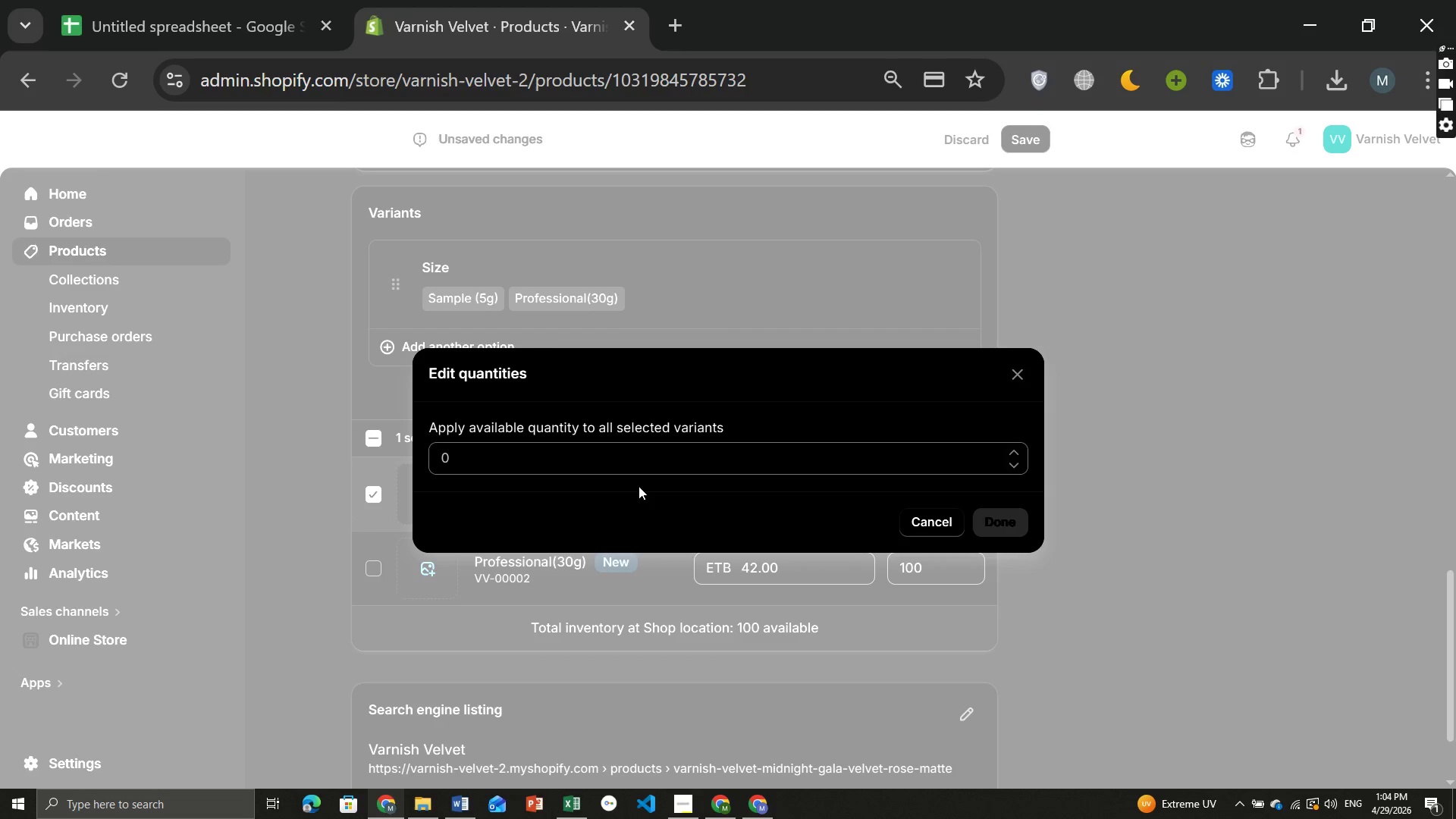 
left_click([568, 465])
 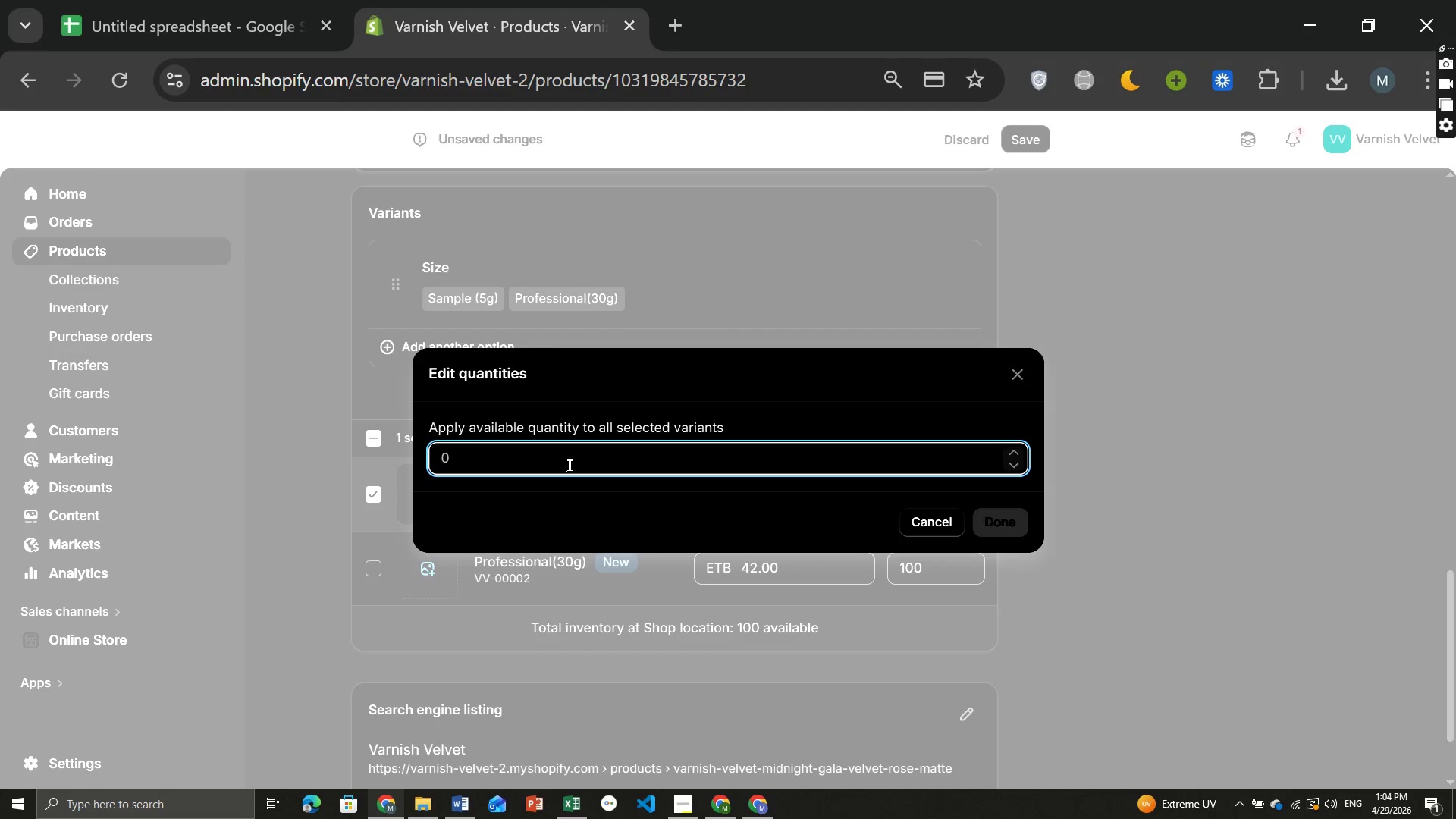 
type(100)
 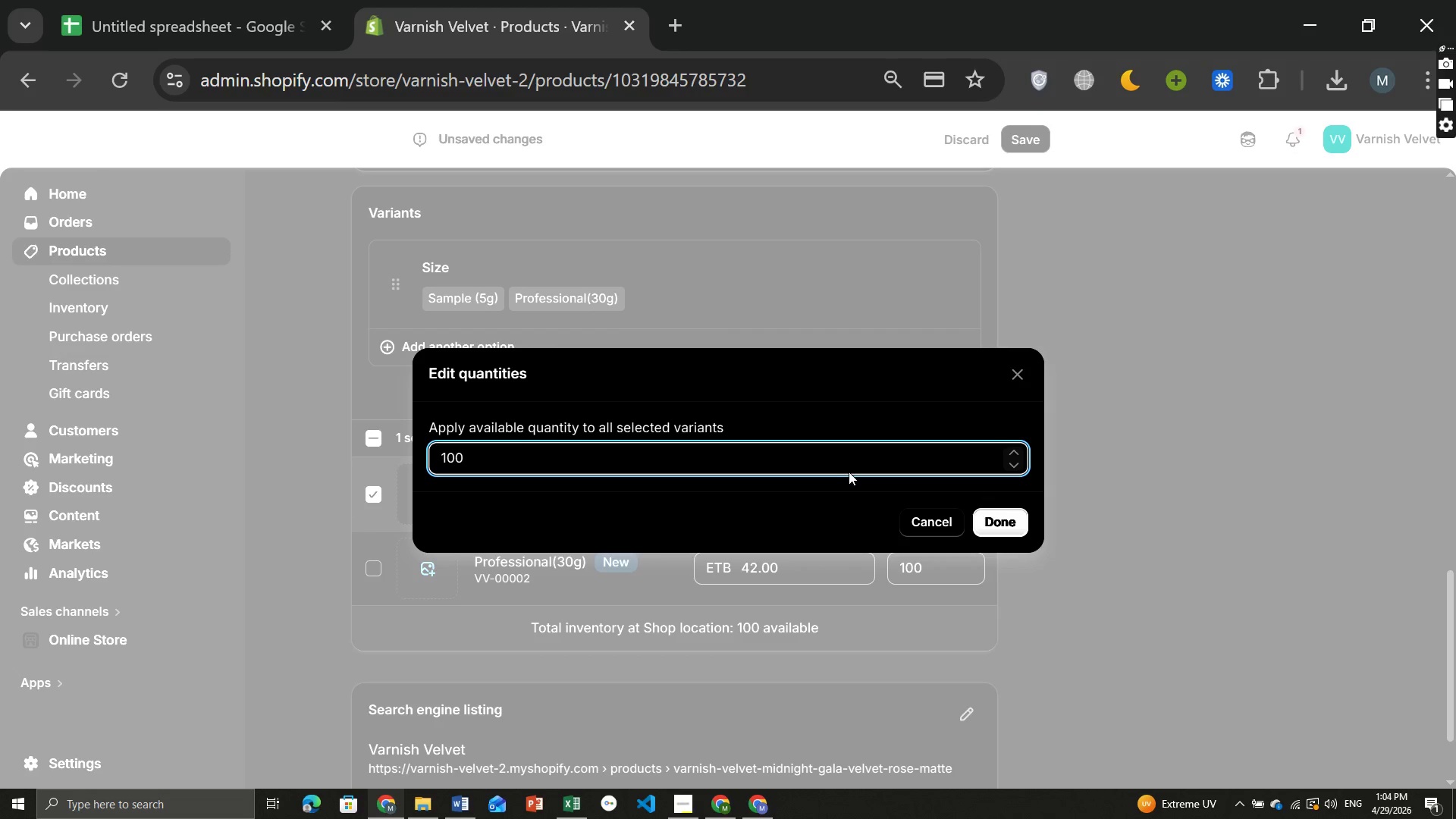 
key(Enter)
 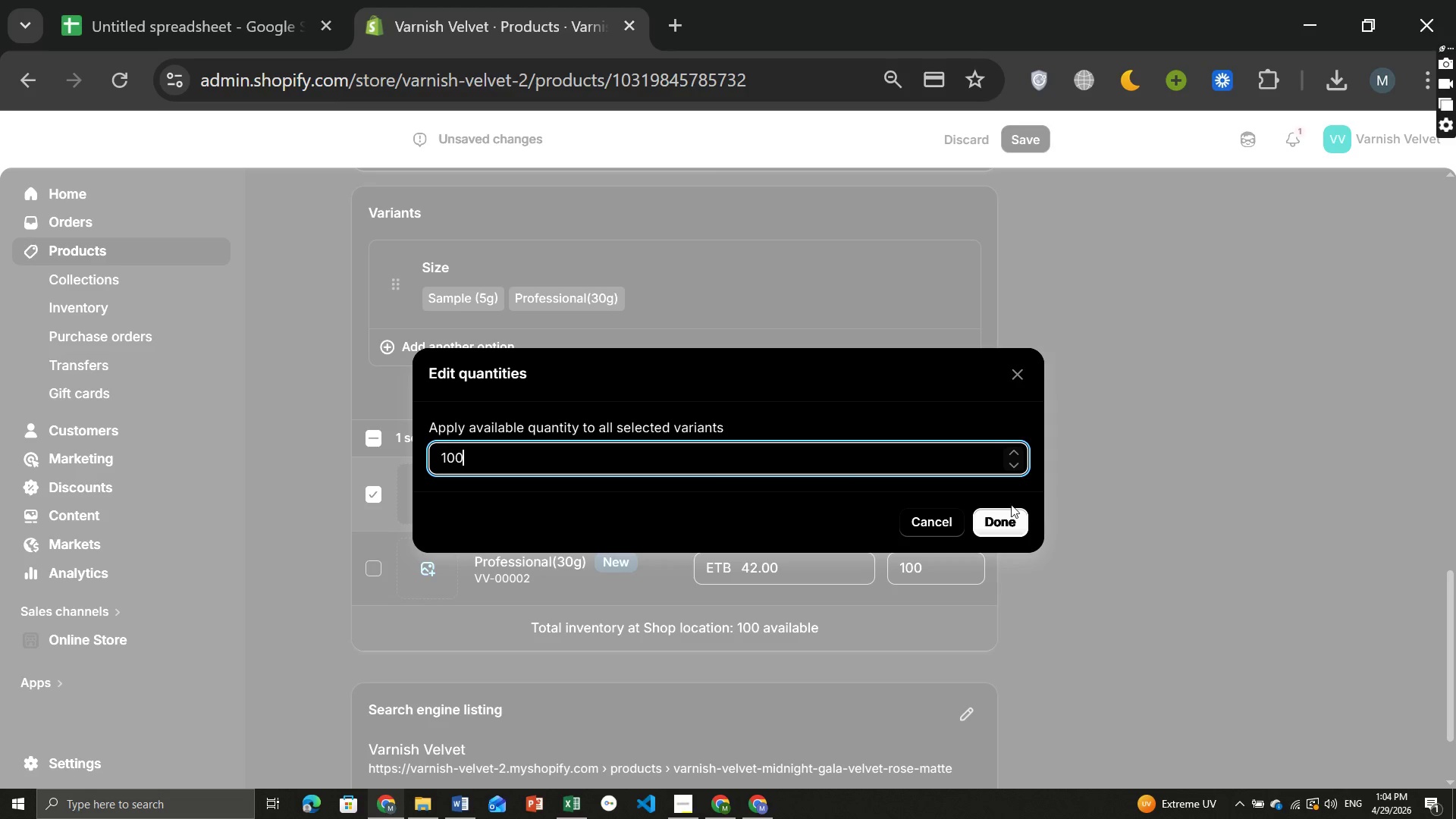 
left_click([1008, 519])
 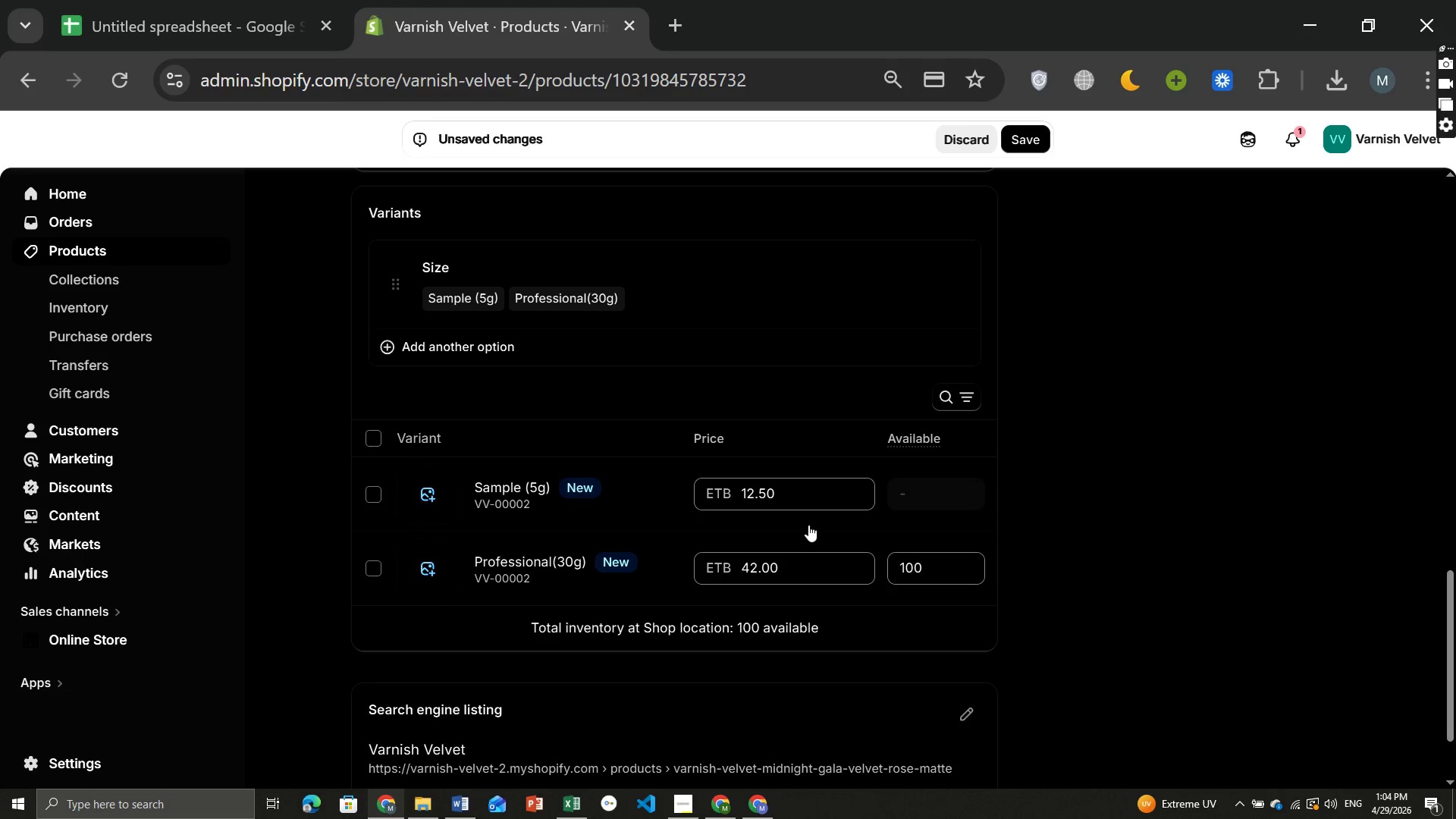 
left_click([904, 509])
 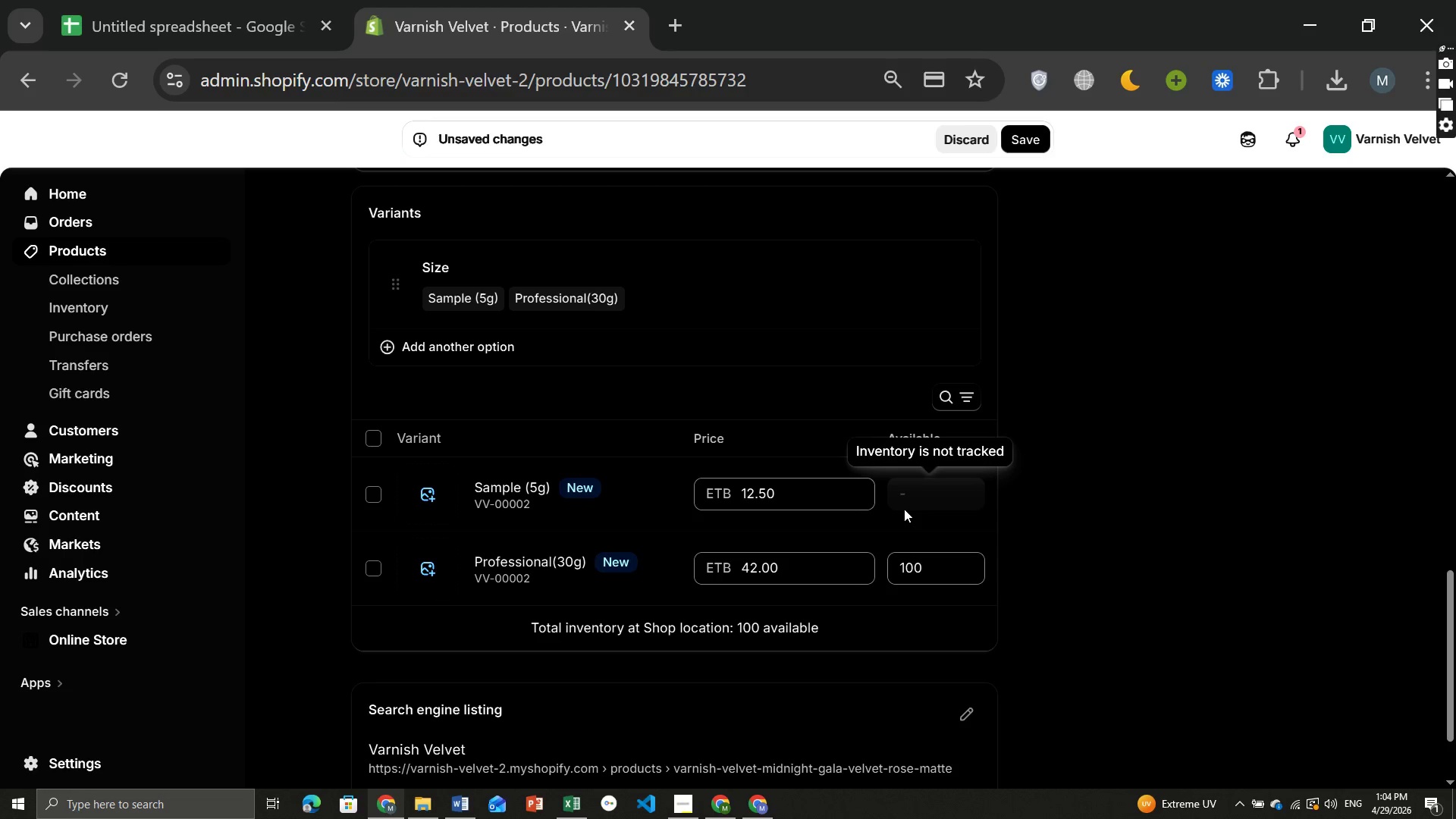 
wait(18.27)
 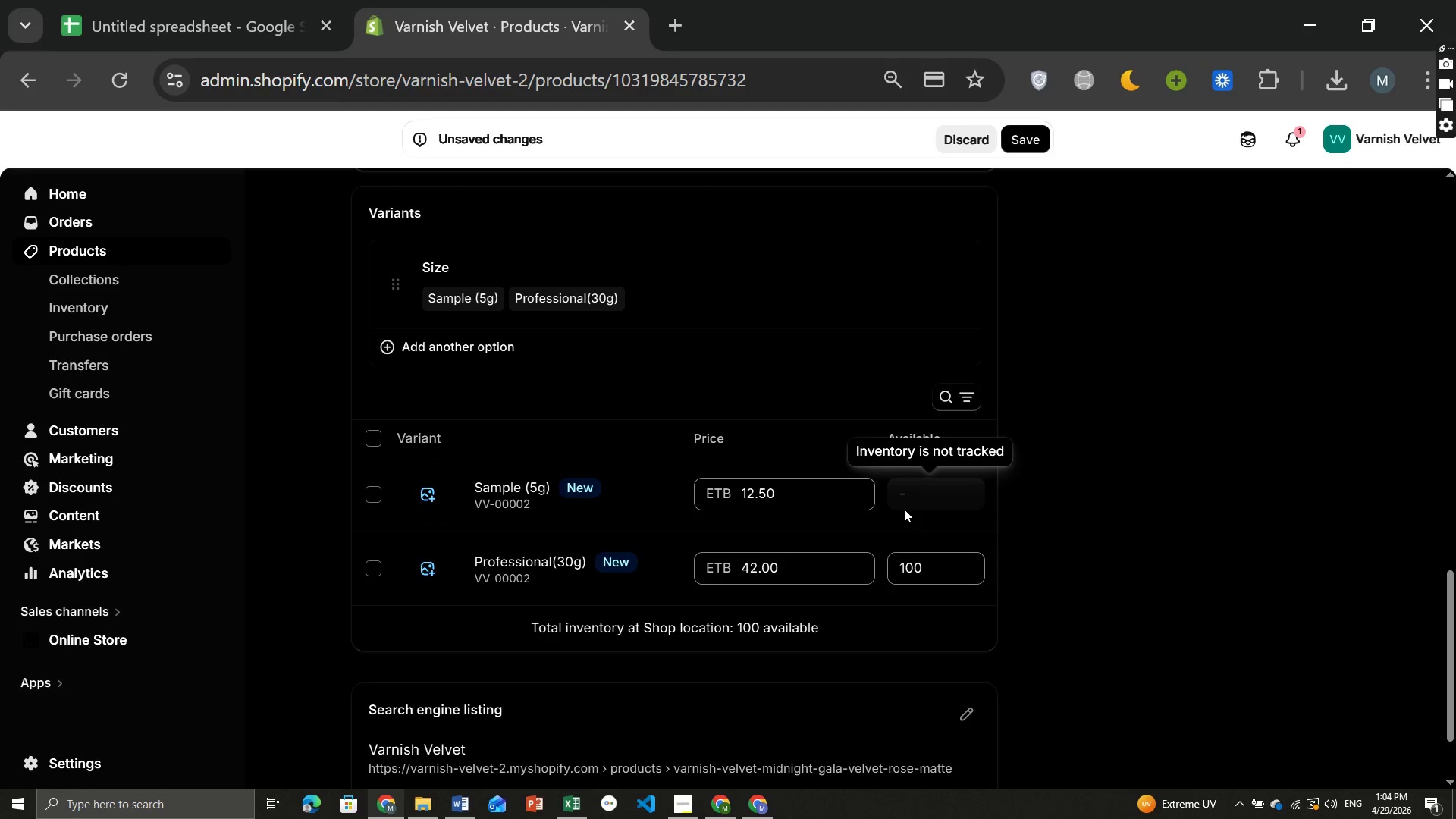 
left_click([537, 573])
 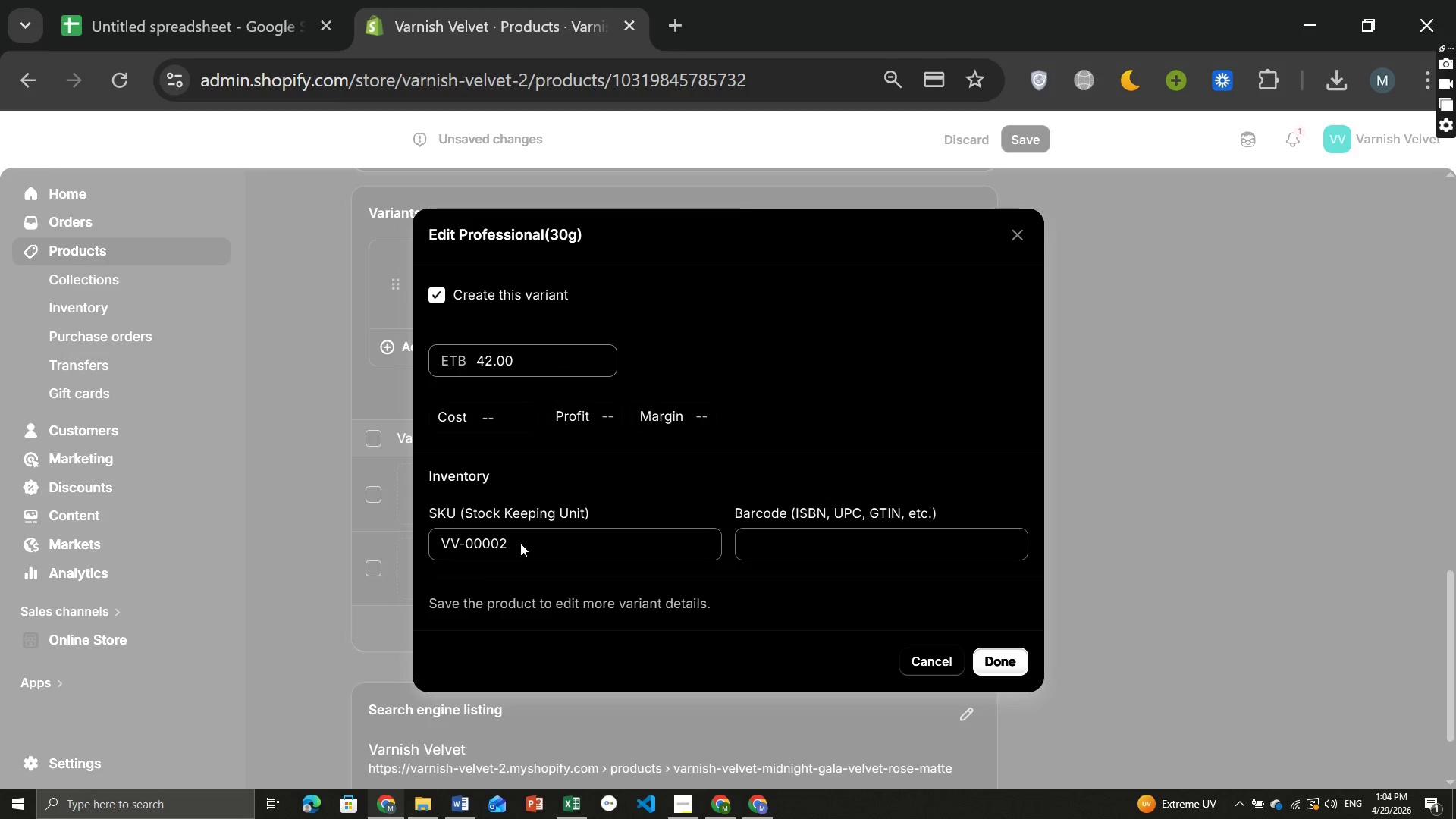 
left_click([519, 543])
 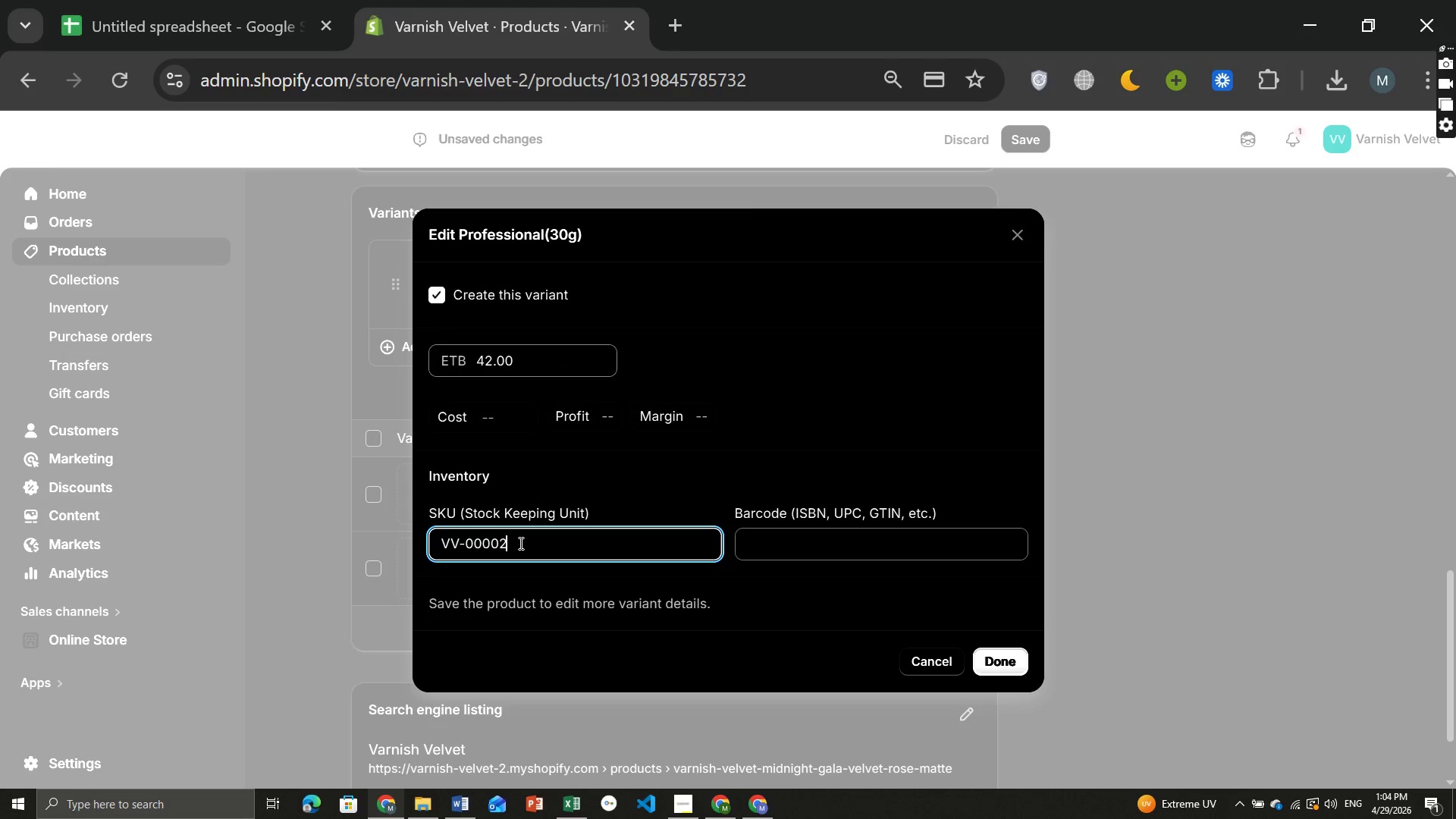 
key(Backspace)
 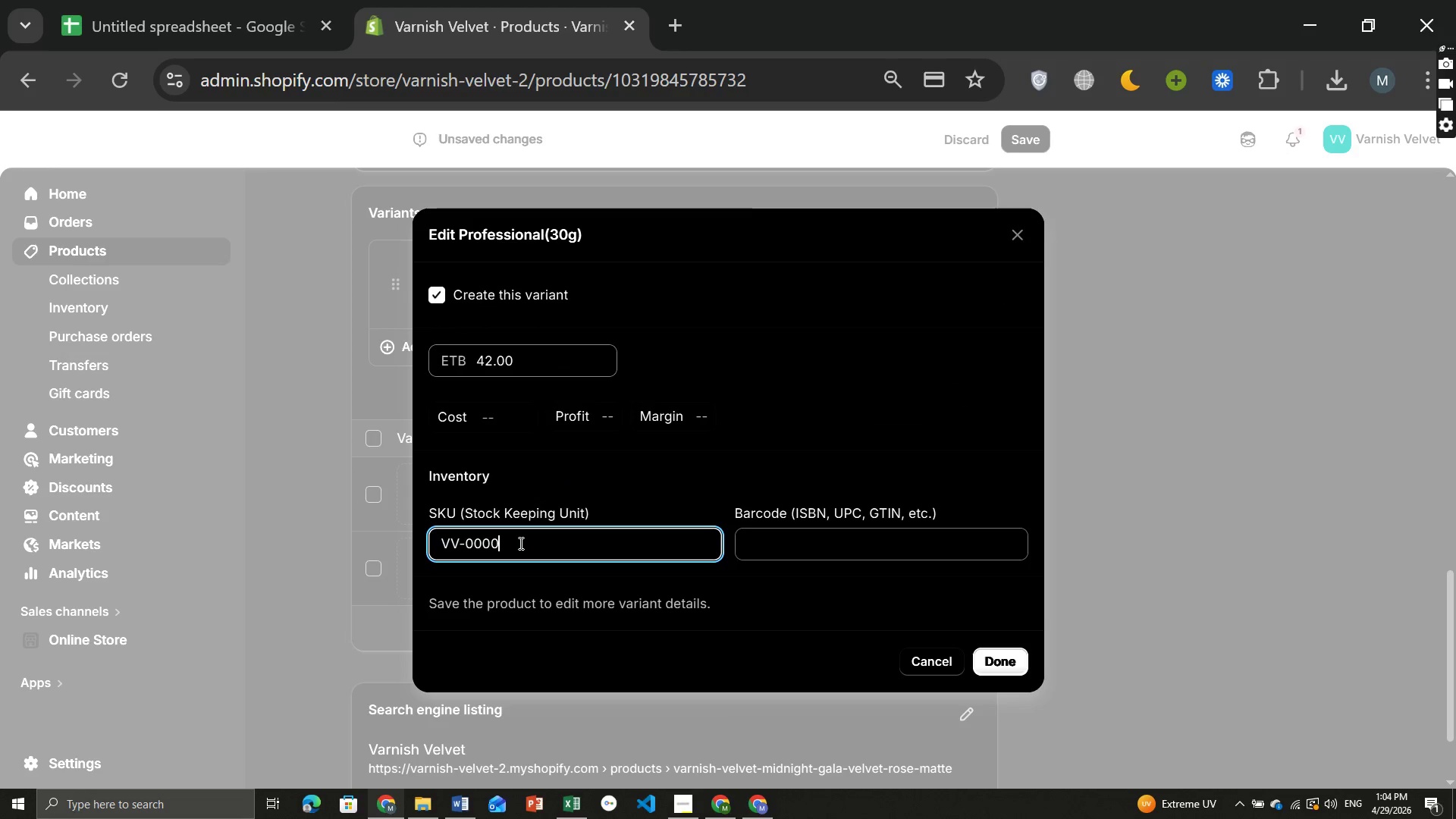 
key(1)
 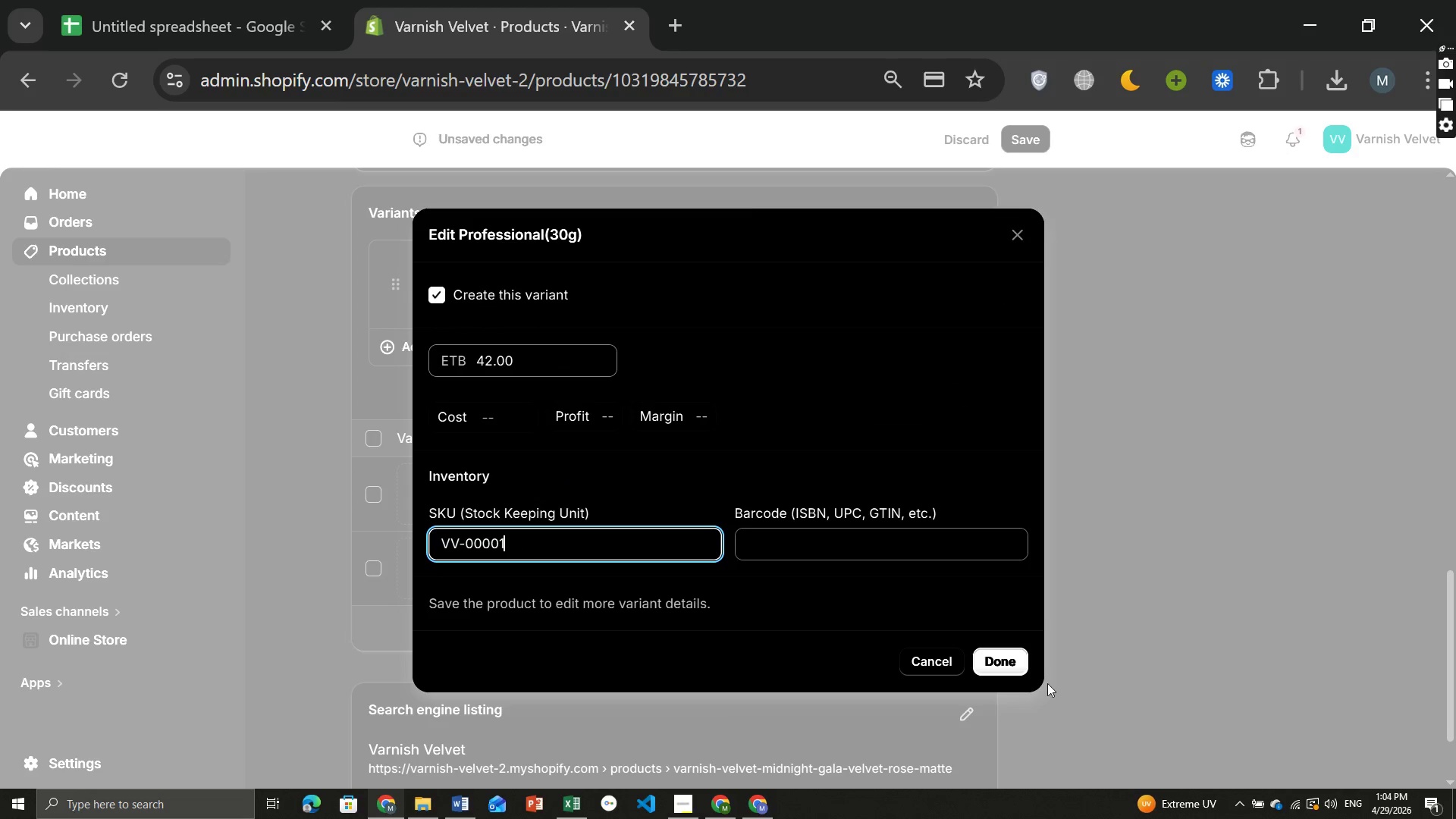 
left_click([1003, 659])
 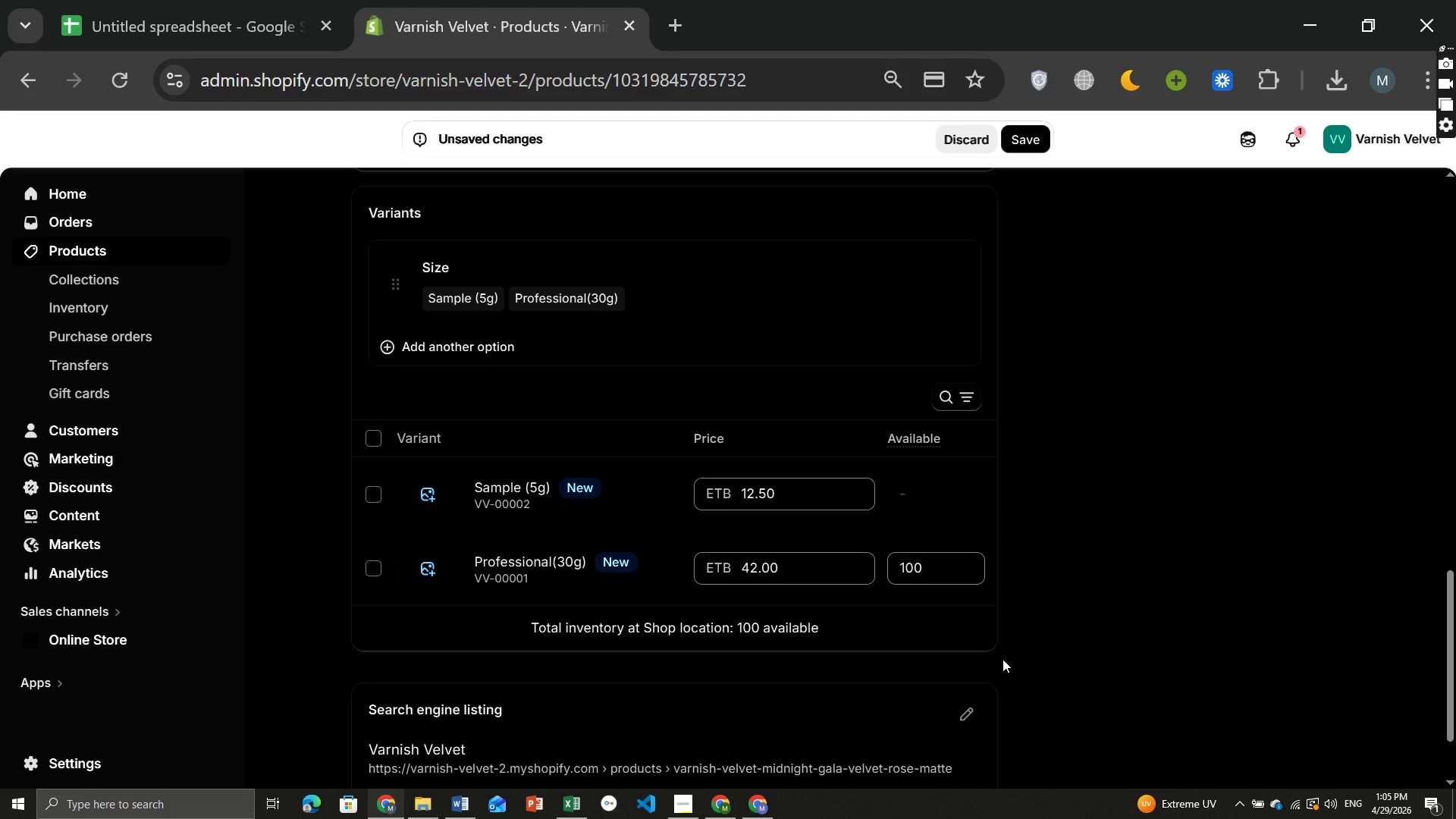 
wait(30.31)
 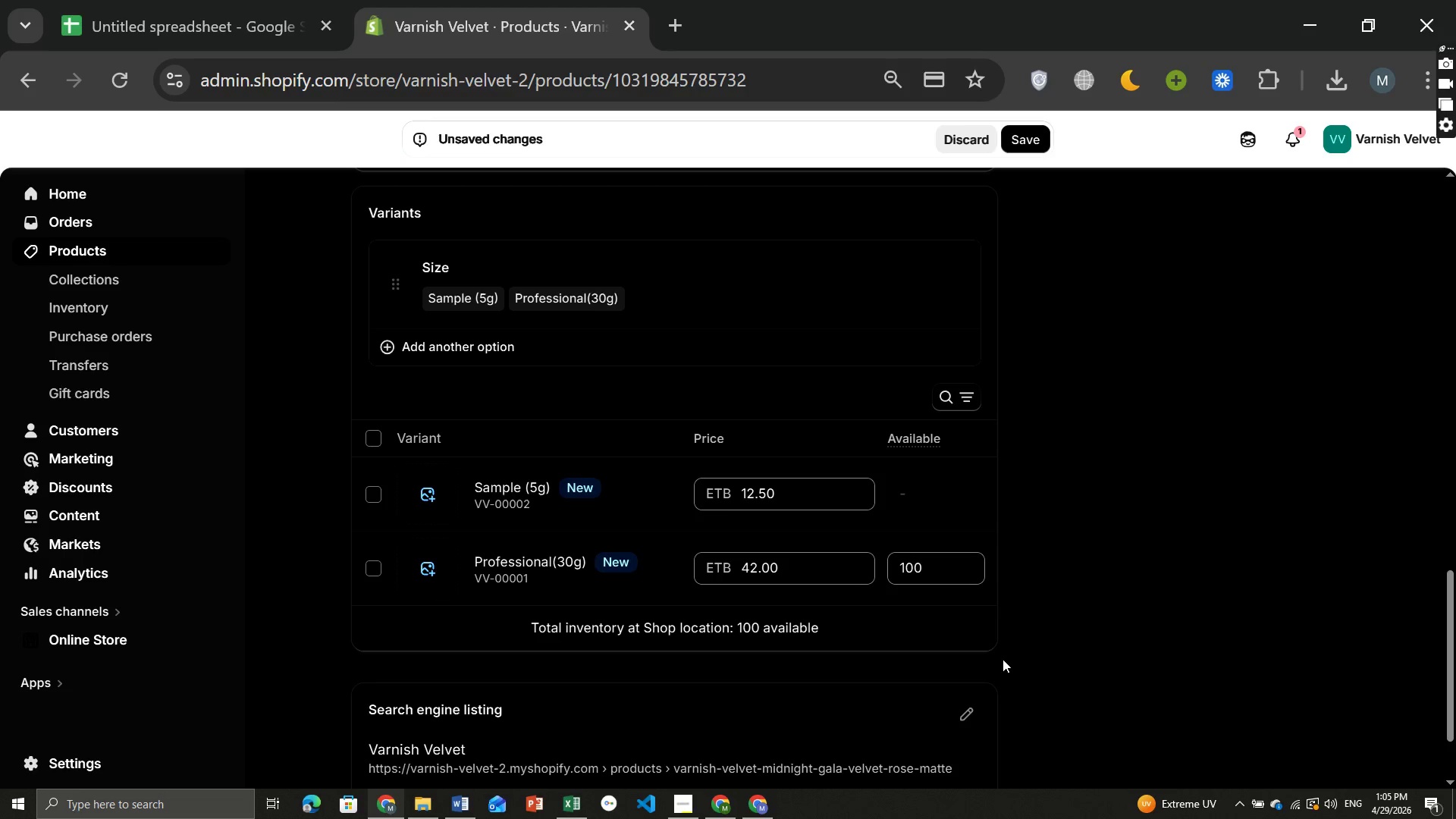 
left_click([1033, 139])
 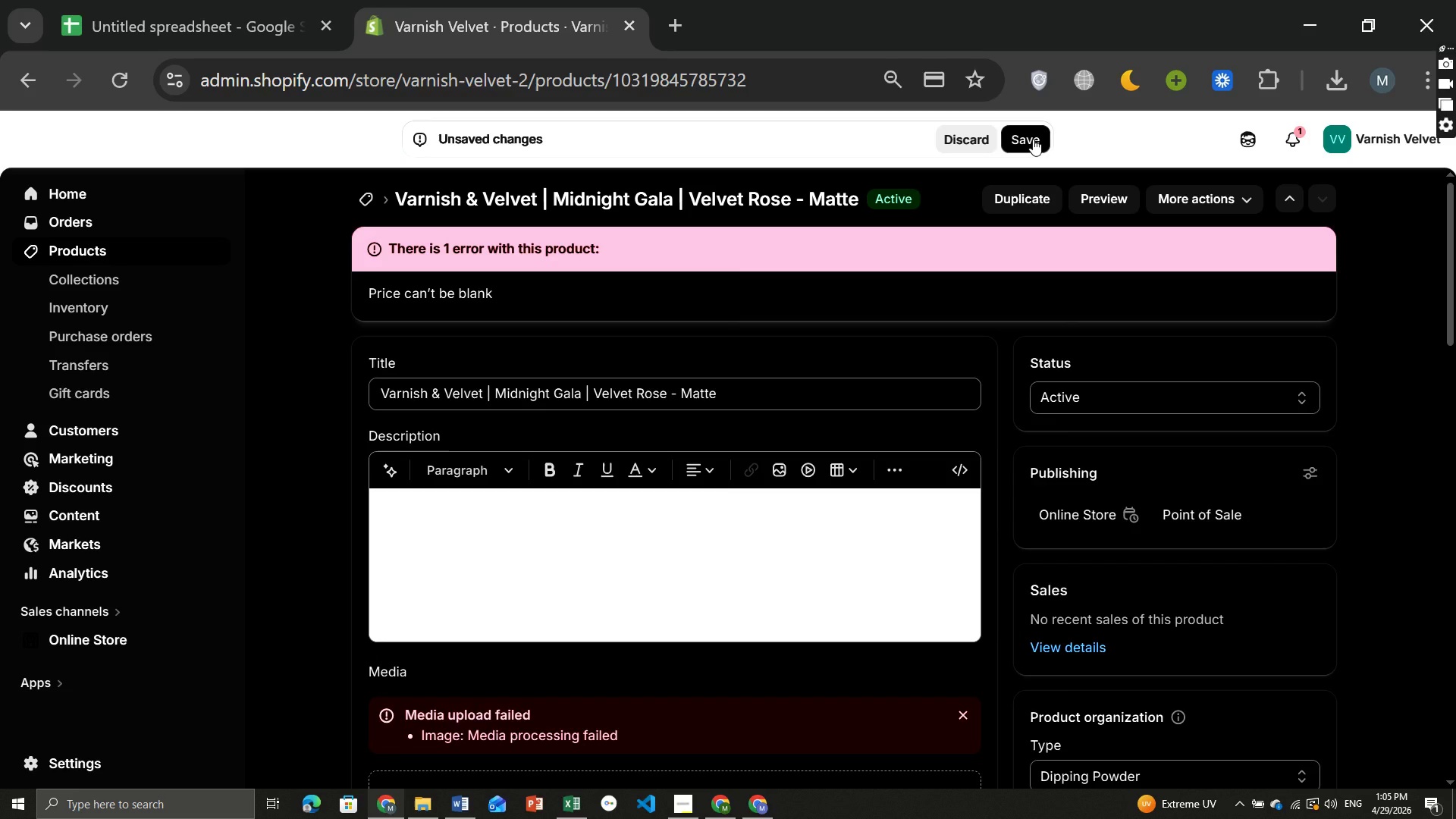 
wait(8.12)
 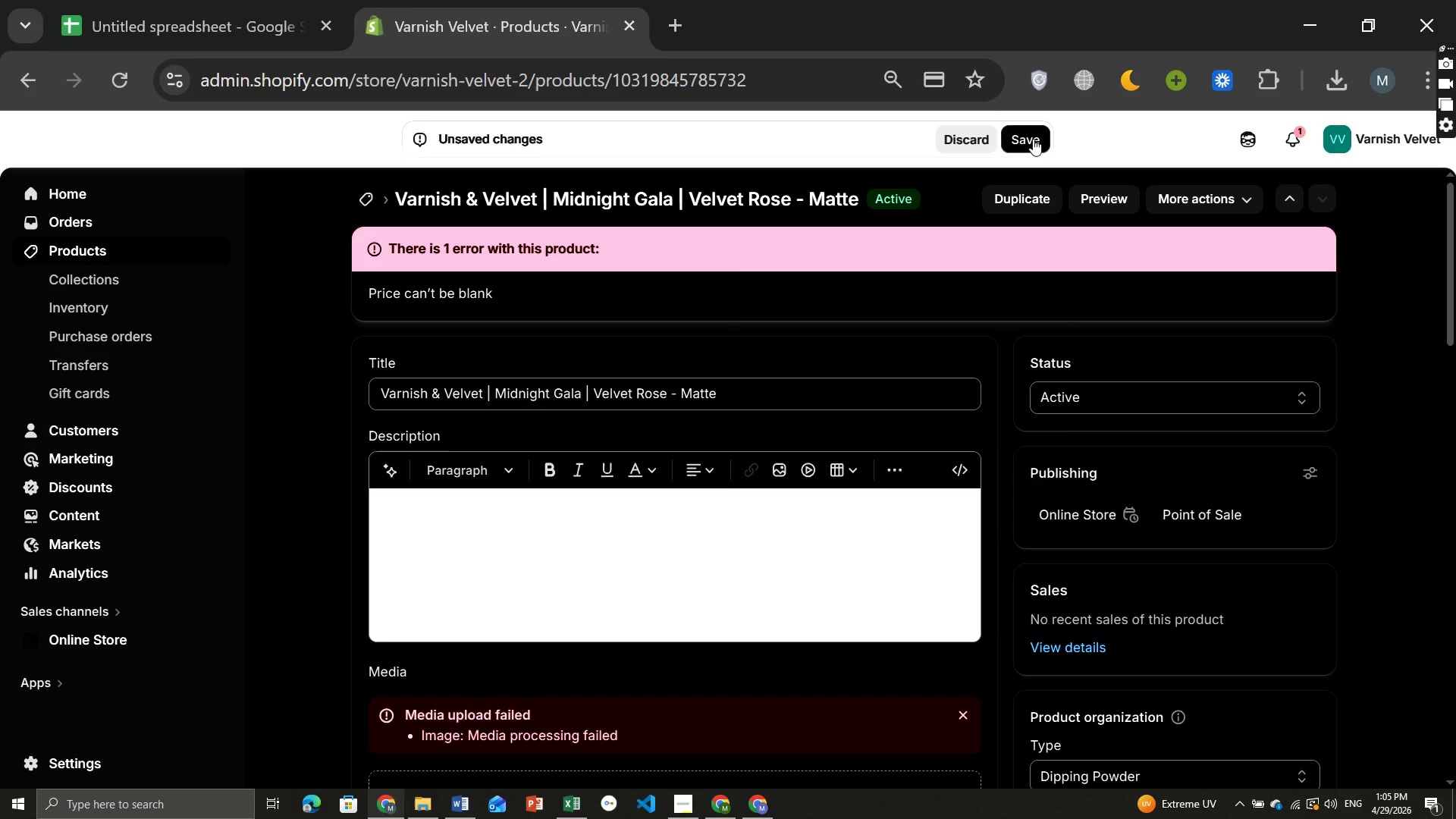 
left_click([633, 490])
 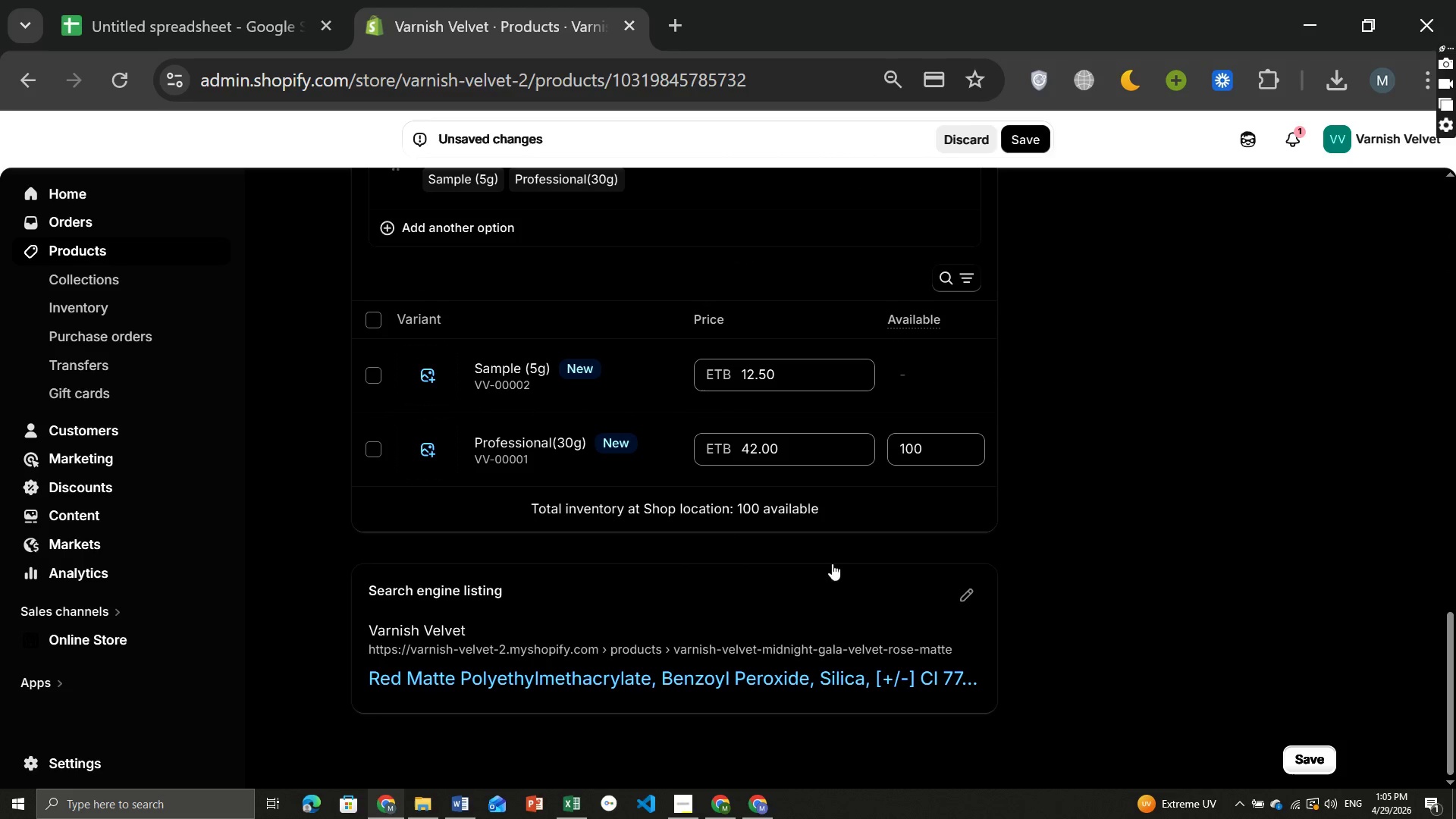 
left_click([798, 380])
 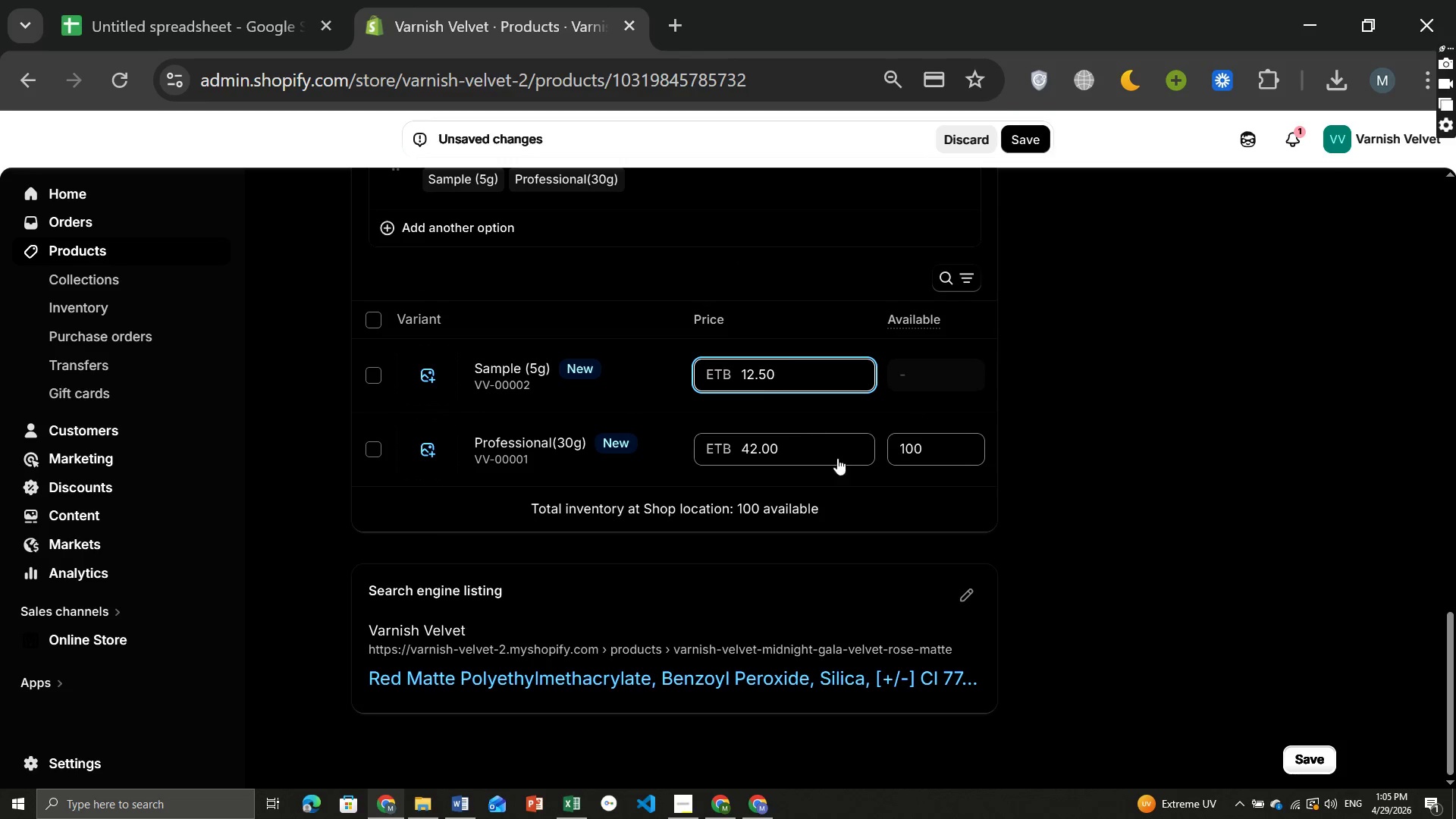 
left_click([840, 461])
 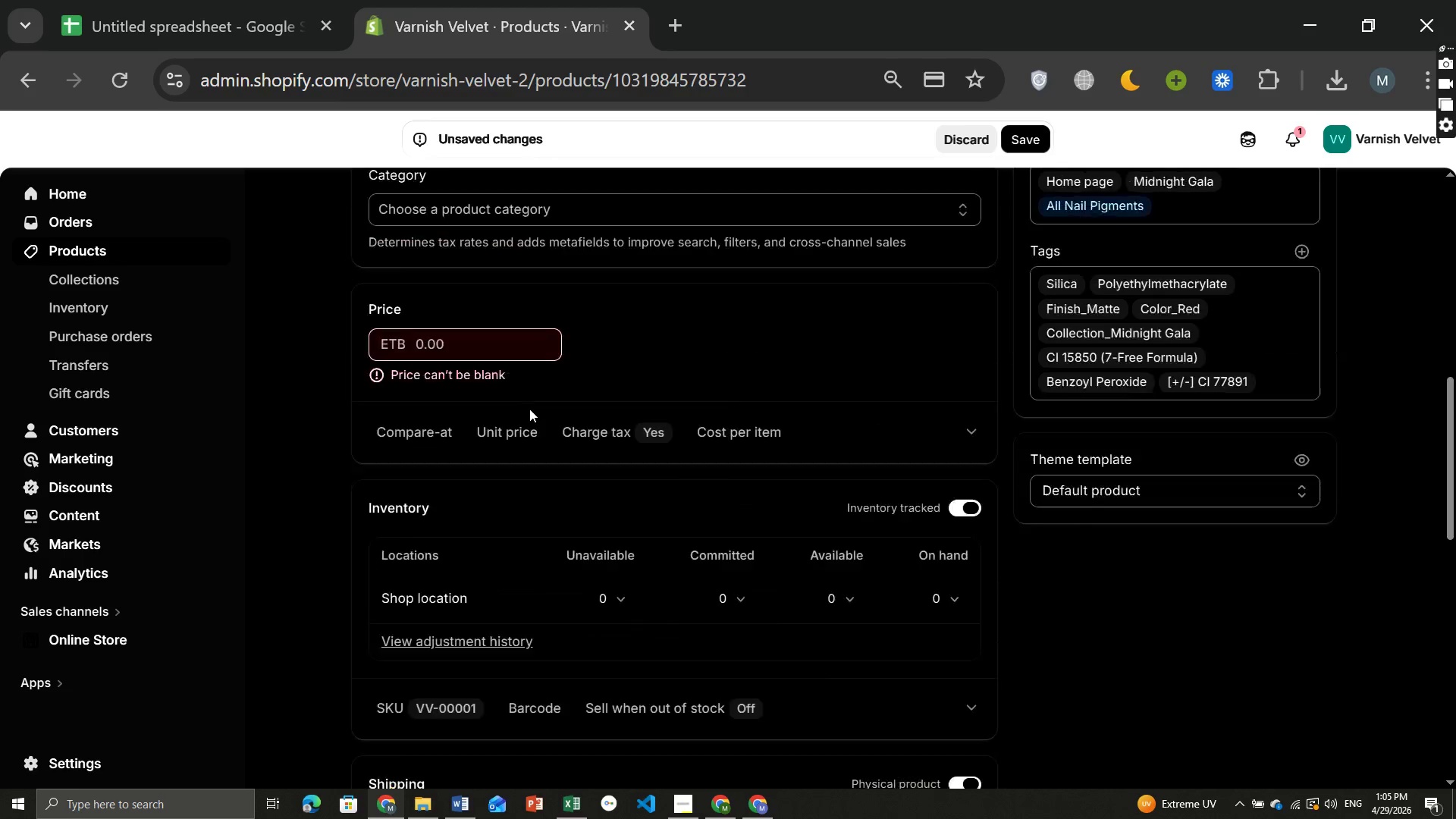 
left_click([617, 409])
 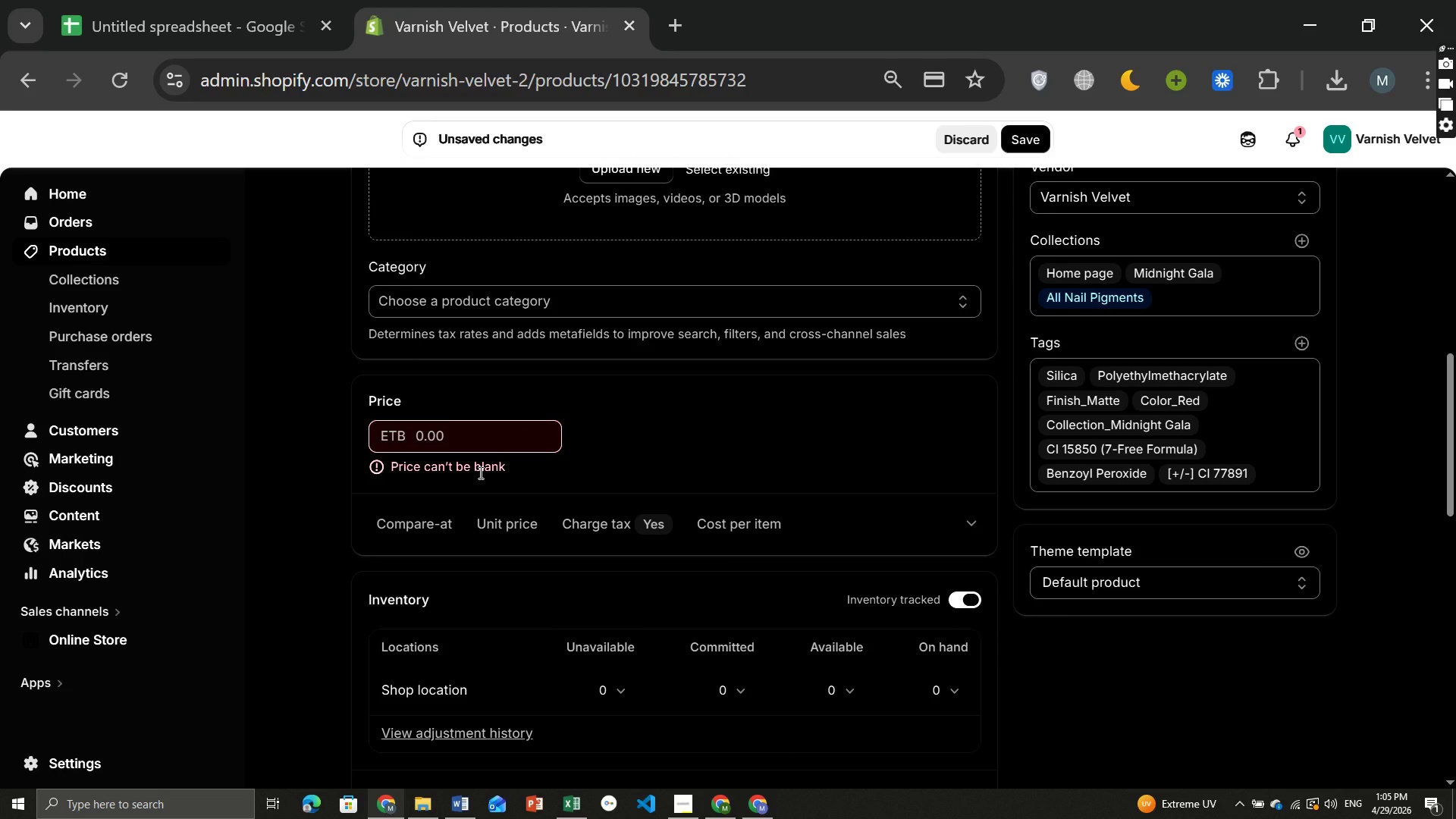 
left_click([479, 472])
 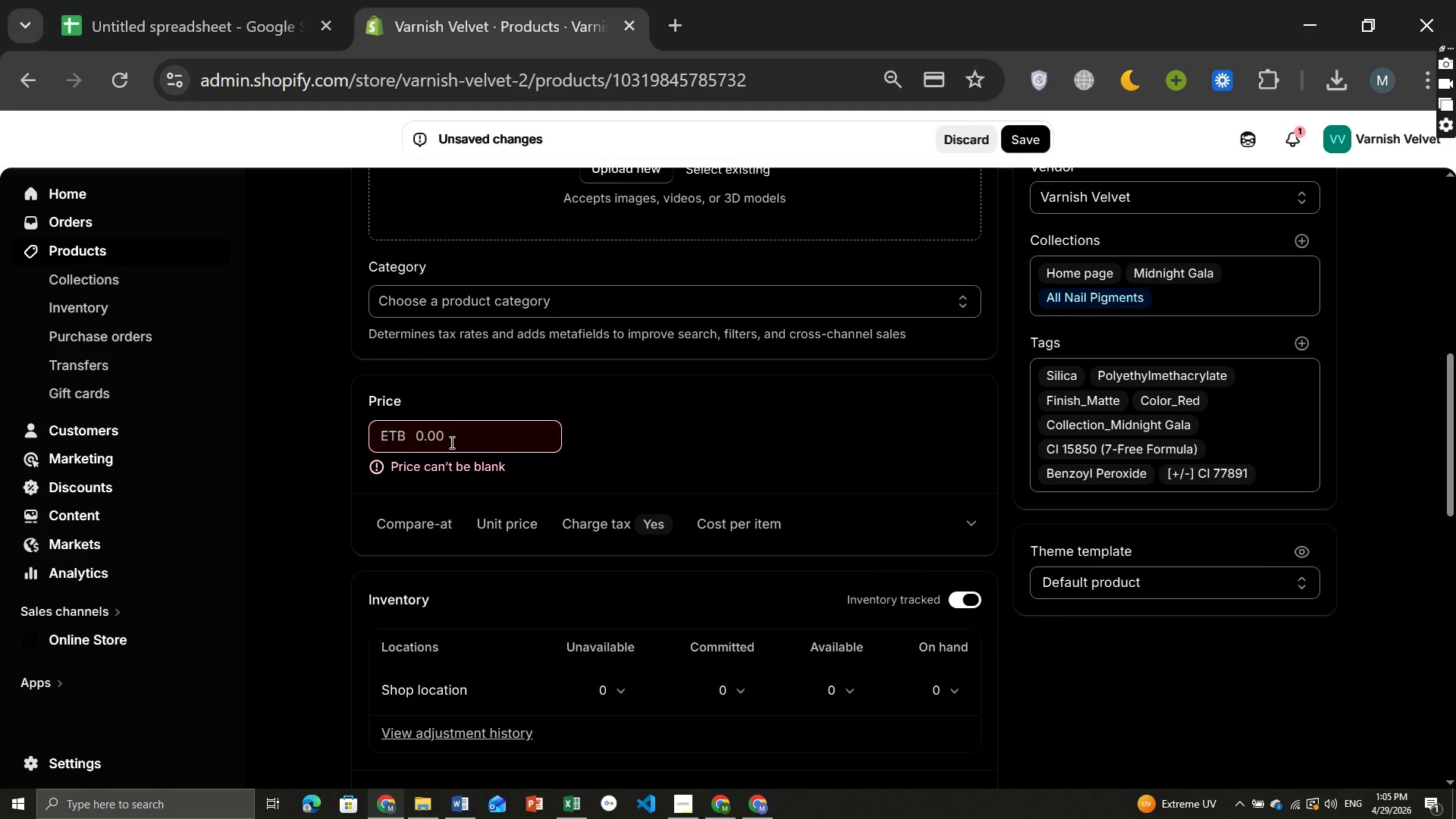 
left_click([450, 442])
 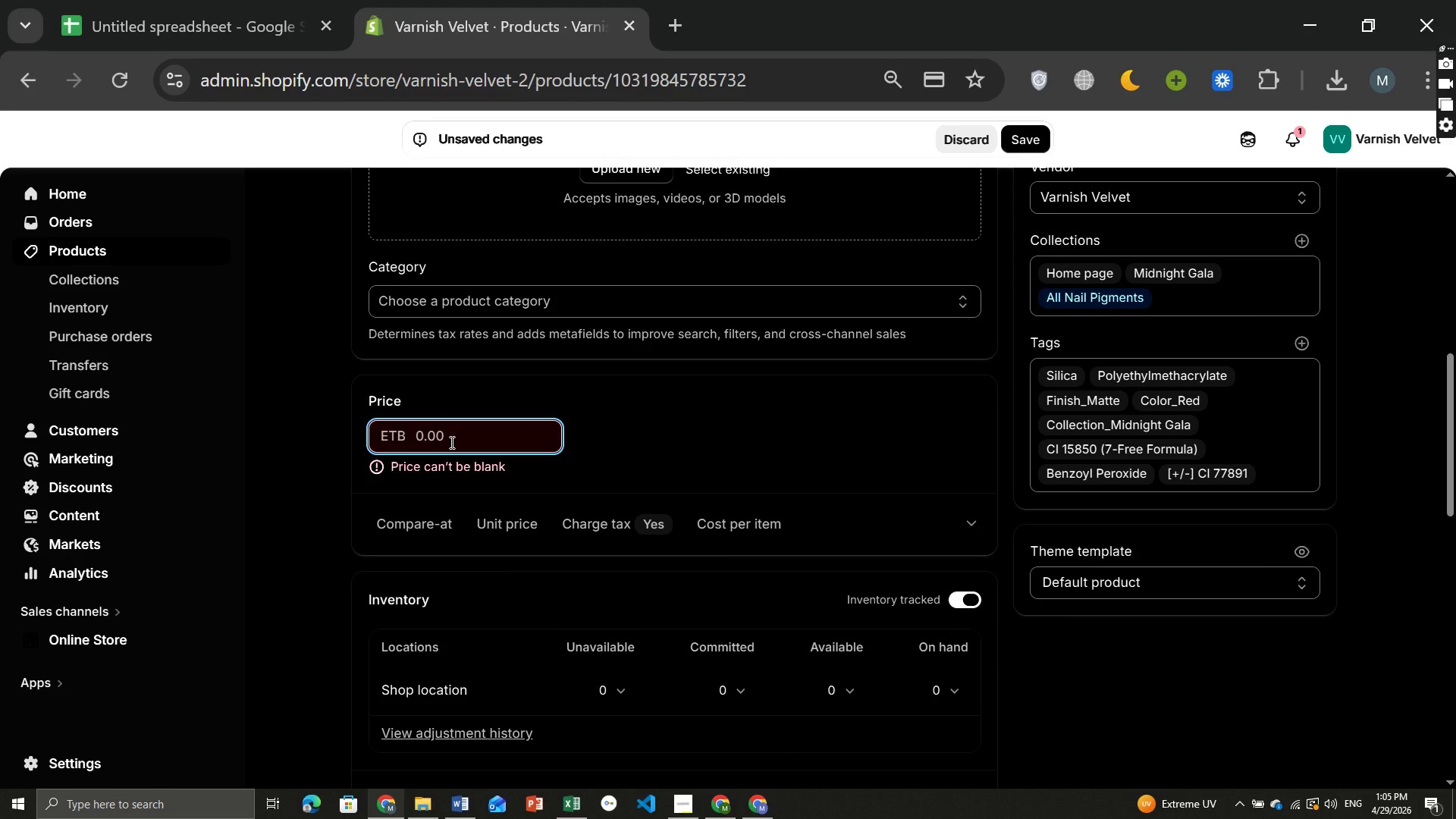 
key(0)
 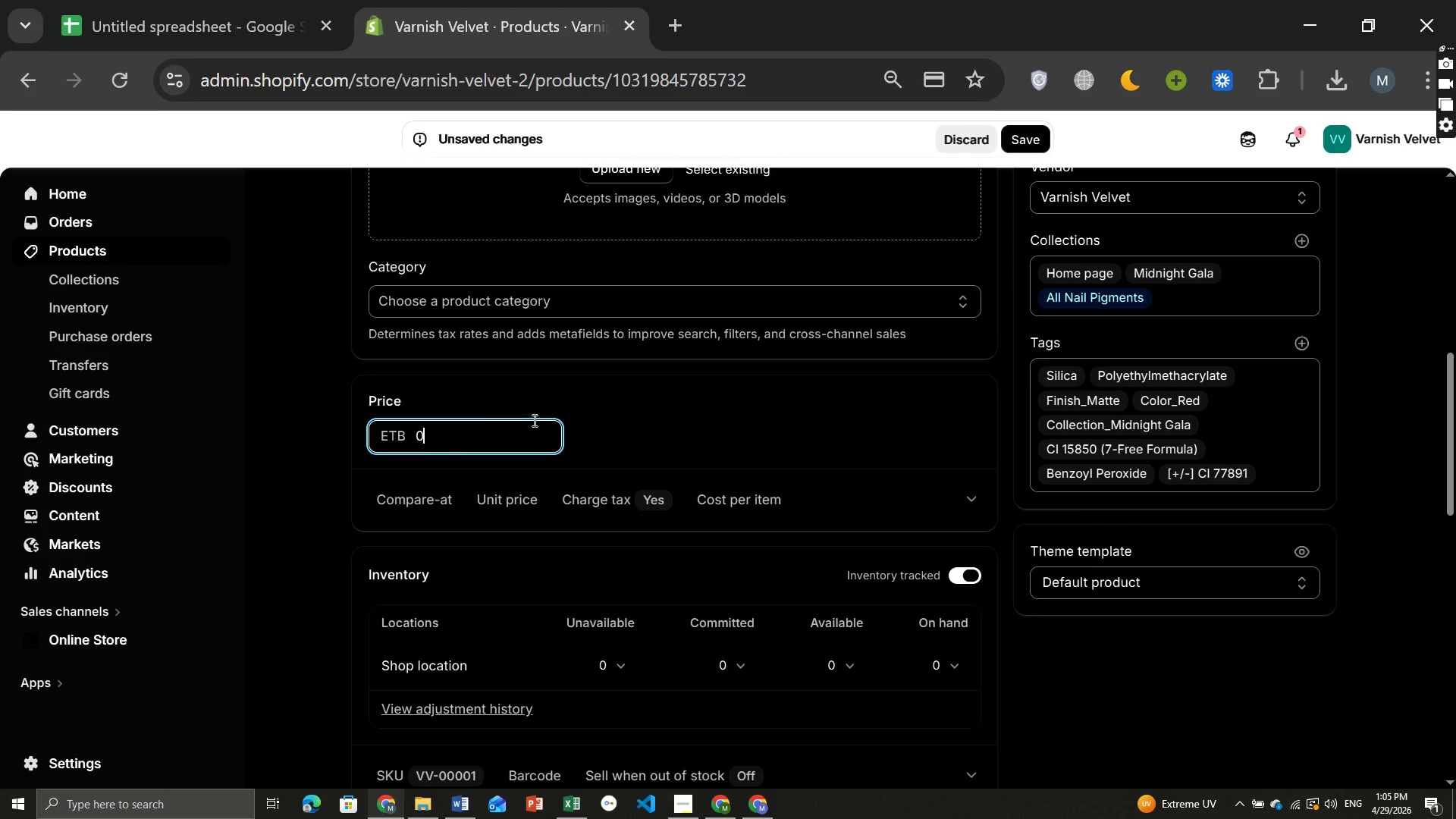 
left_click([612, 408])
 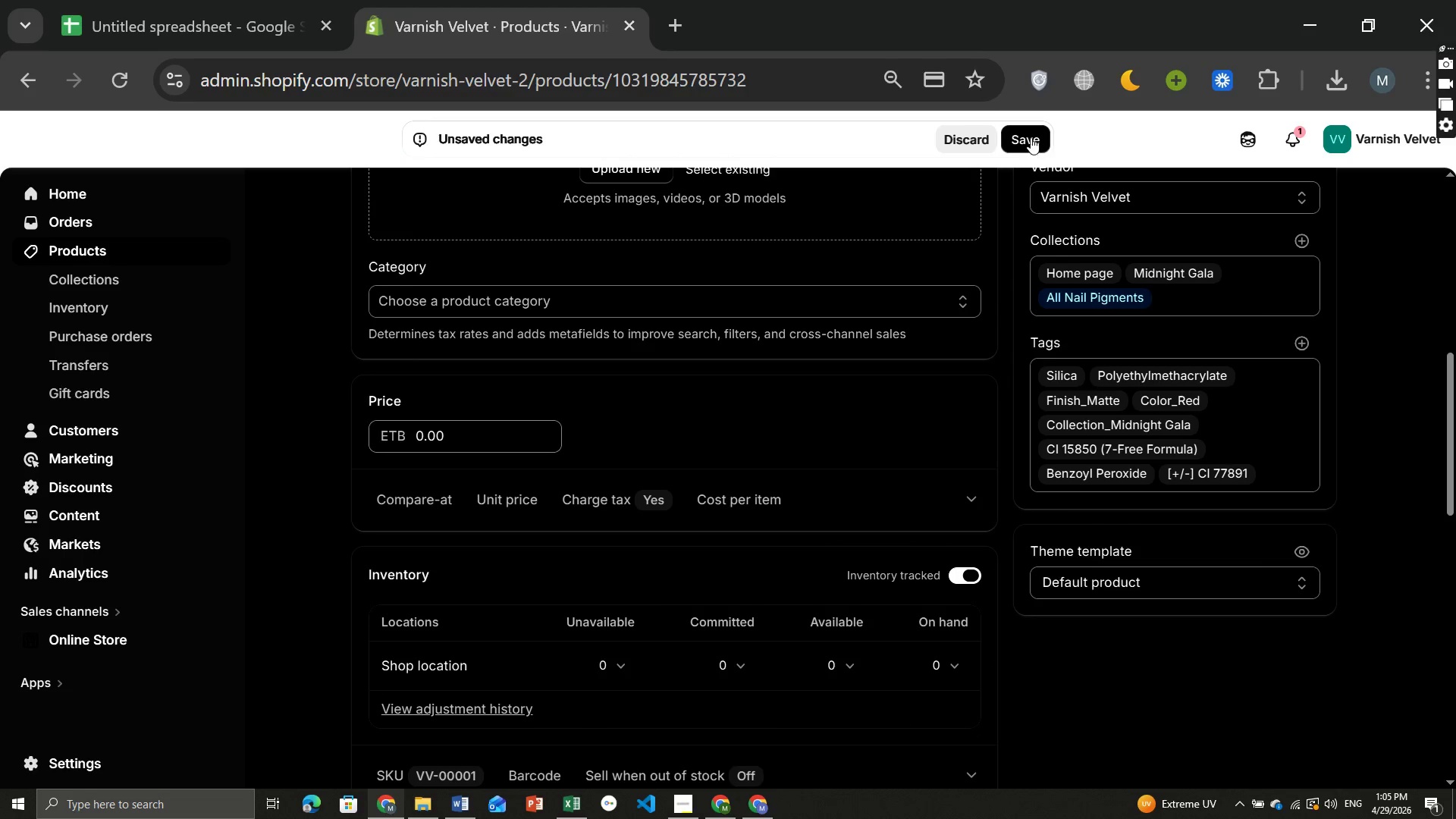 
left_click([1028, 131])
 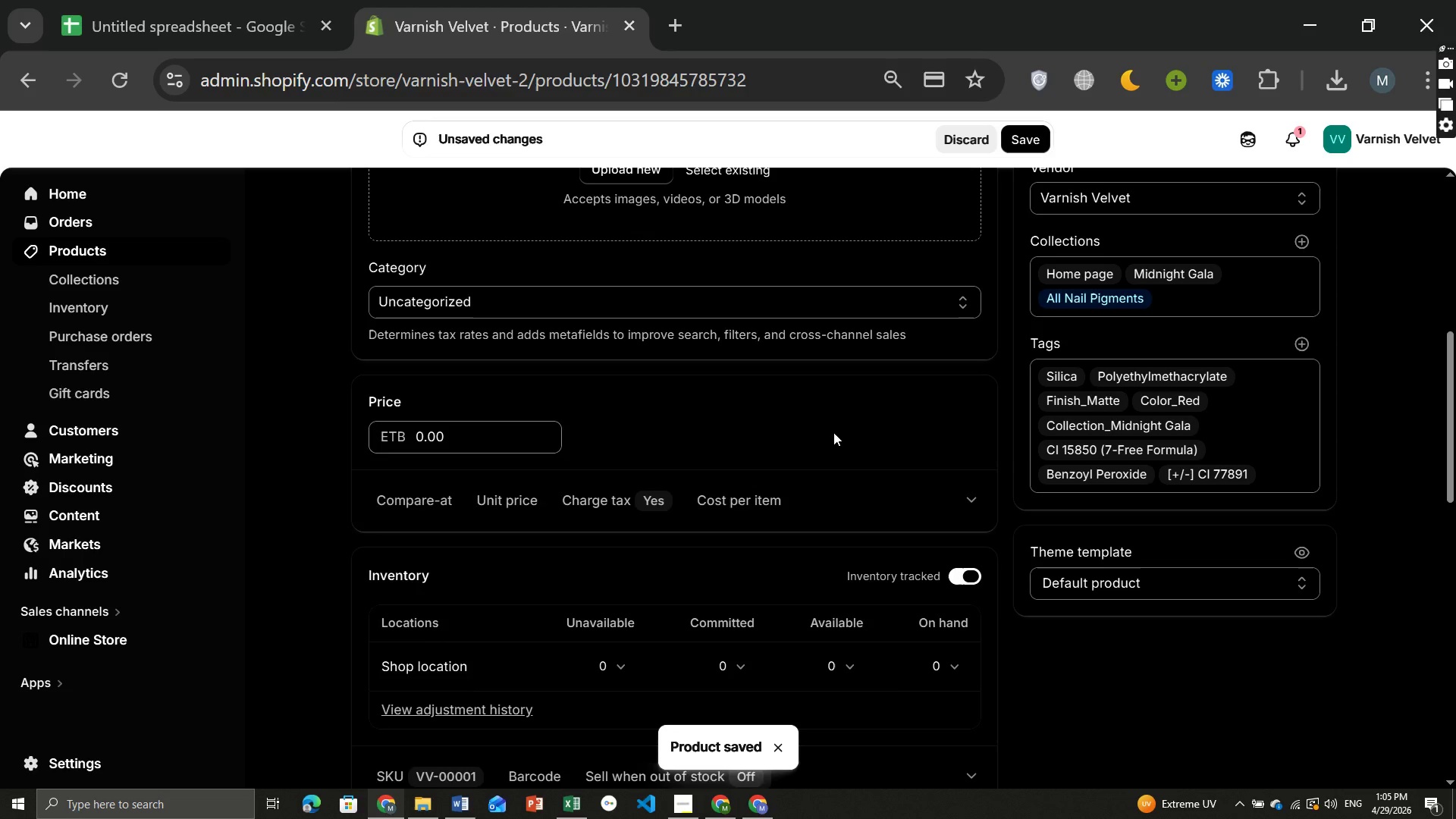 
wait(18.92)
 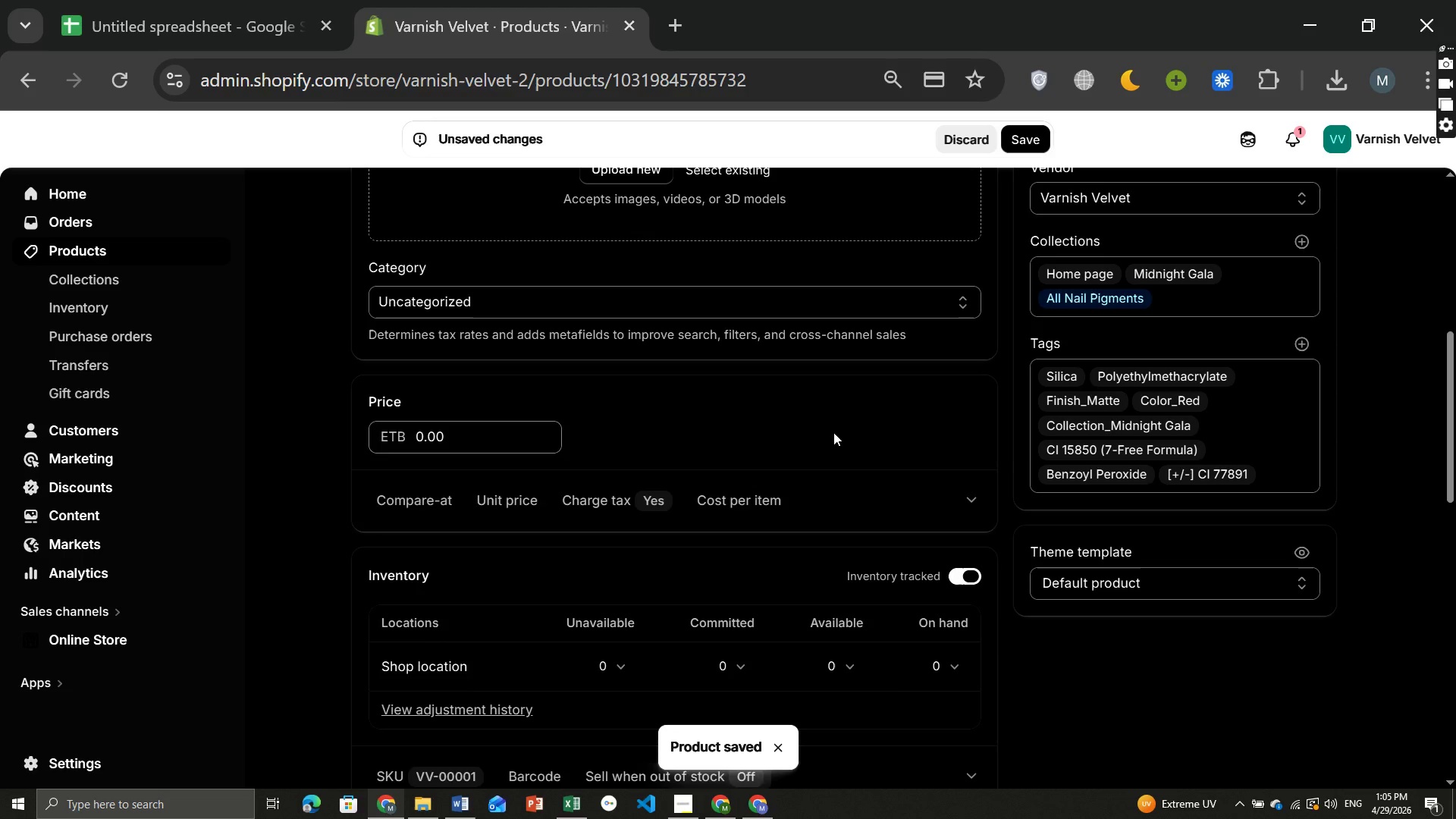 
left_click([89, 246])
 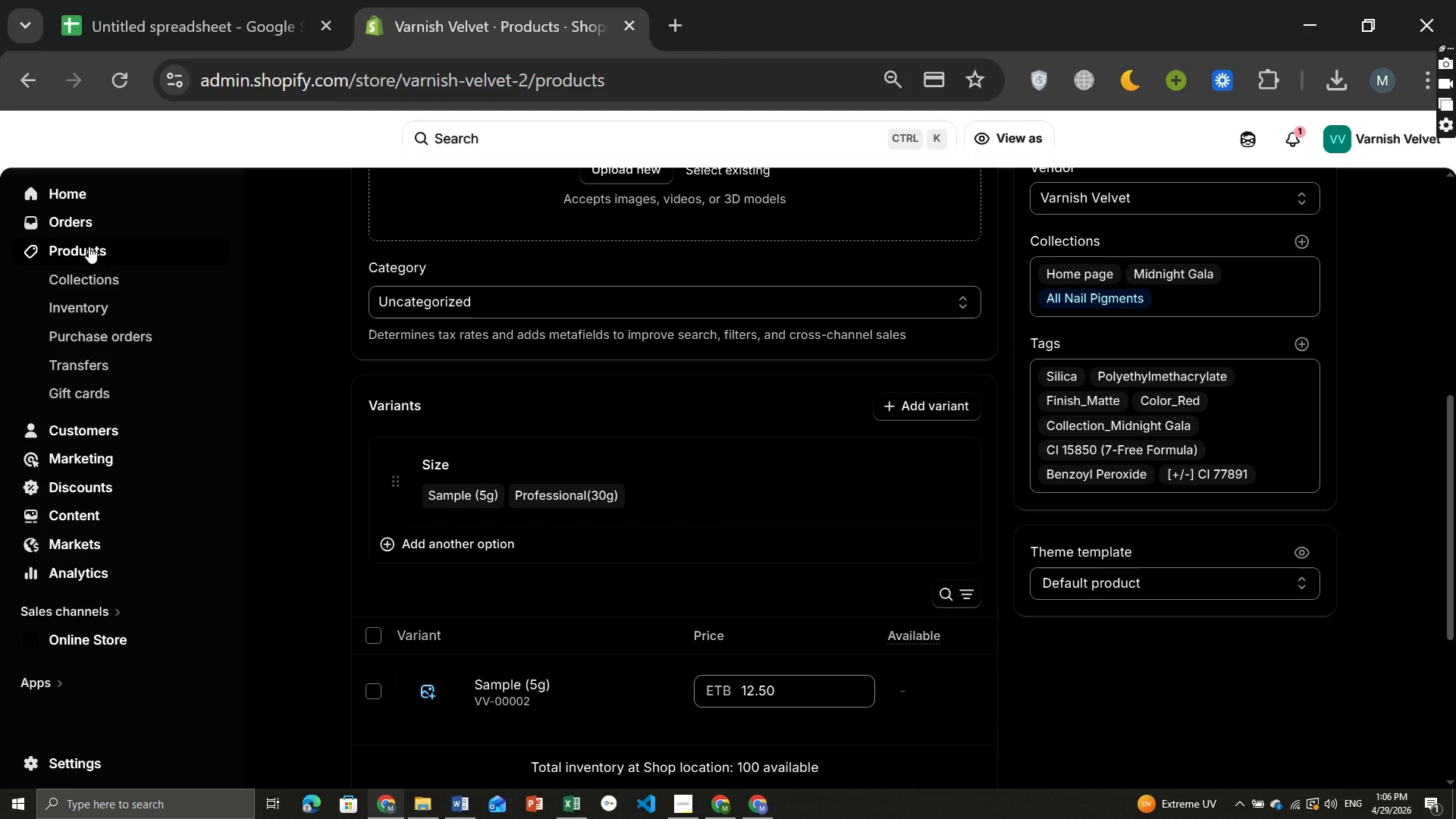 
wait(8.55)
 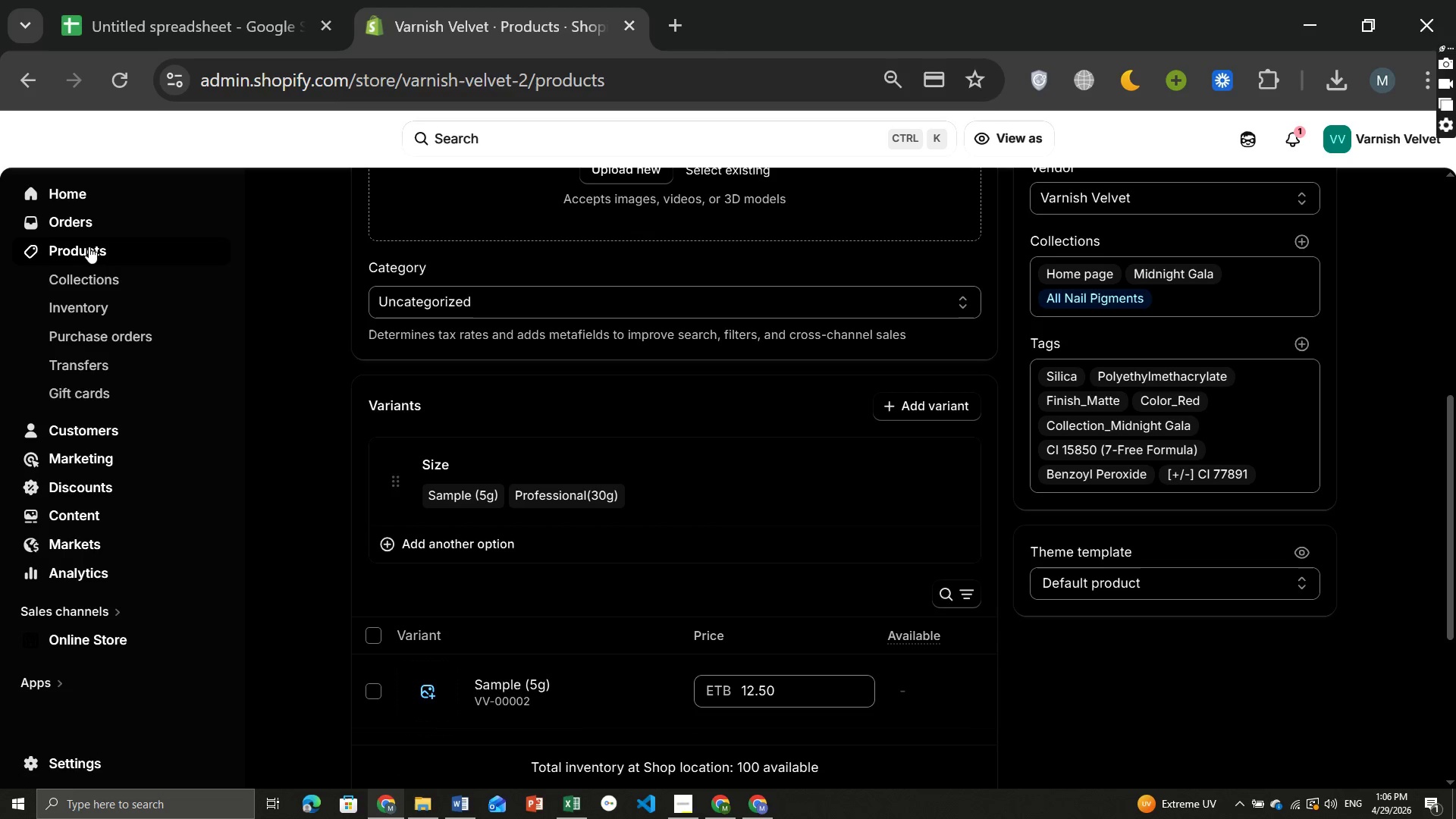 
left_click([442, 236])
 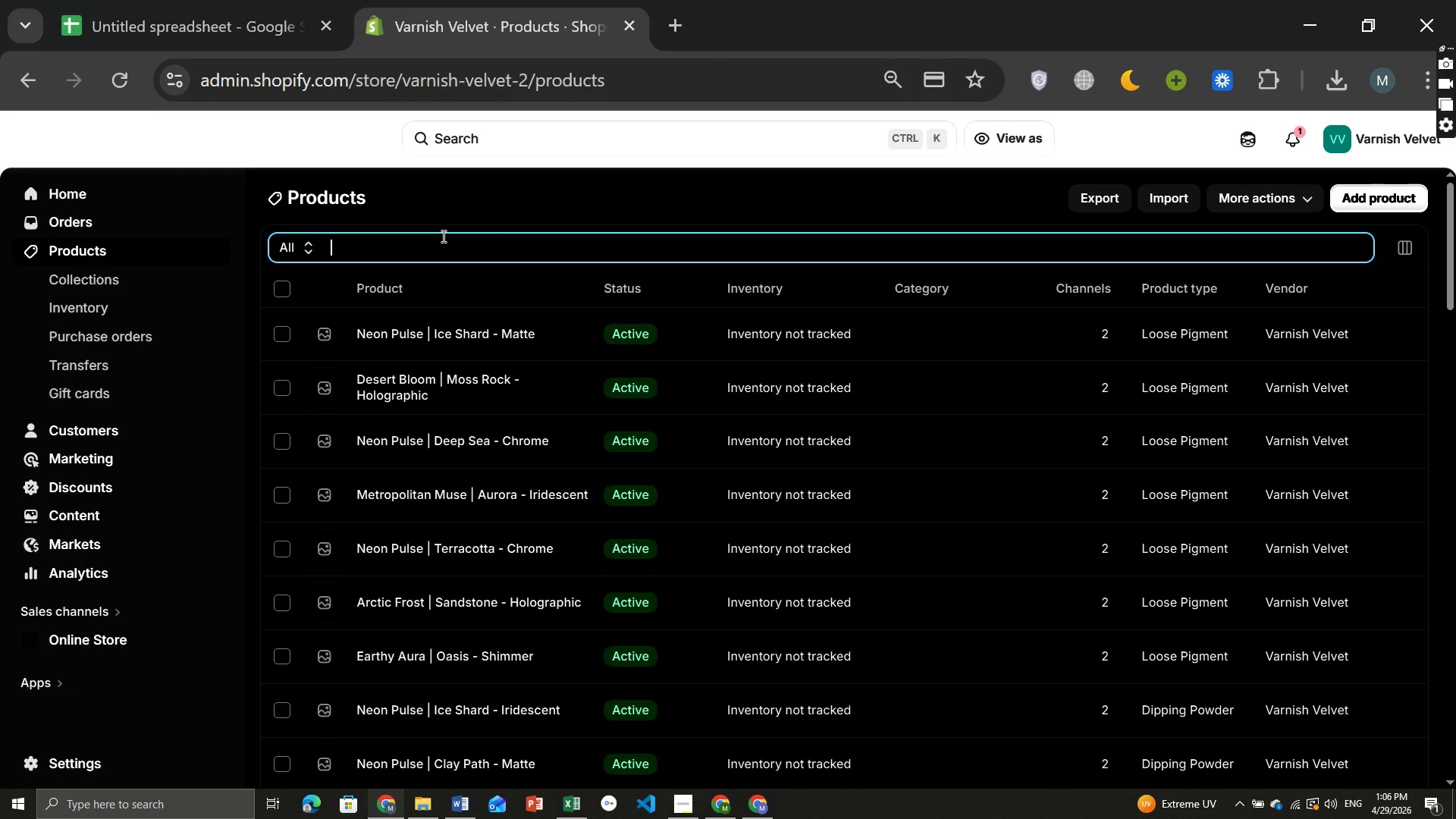 
type(velvet rose)
 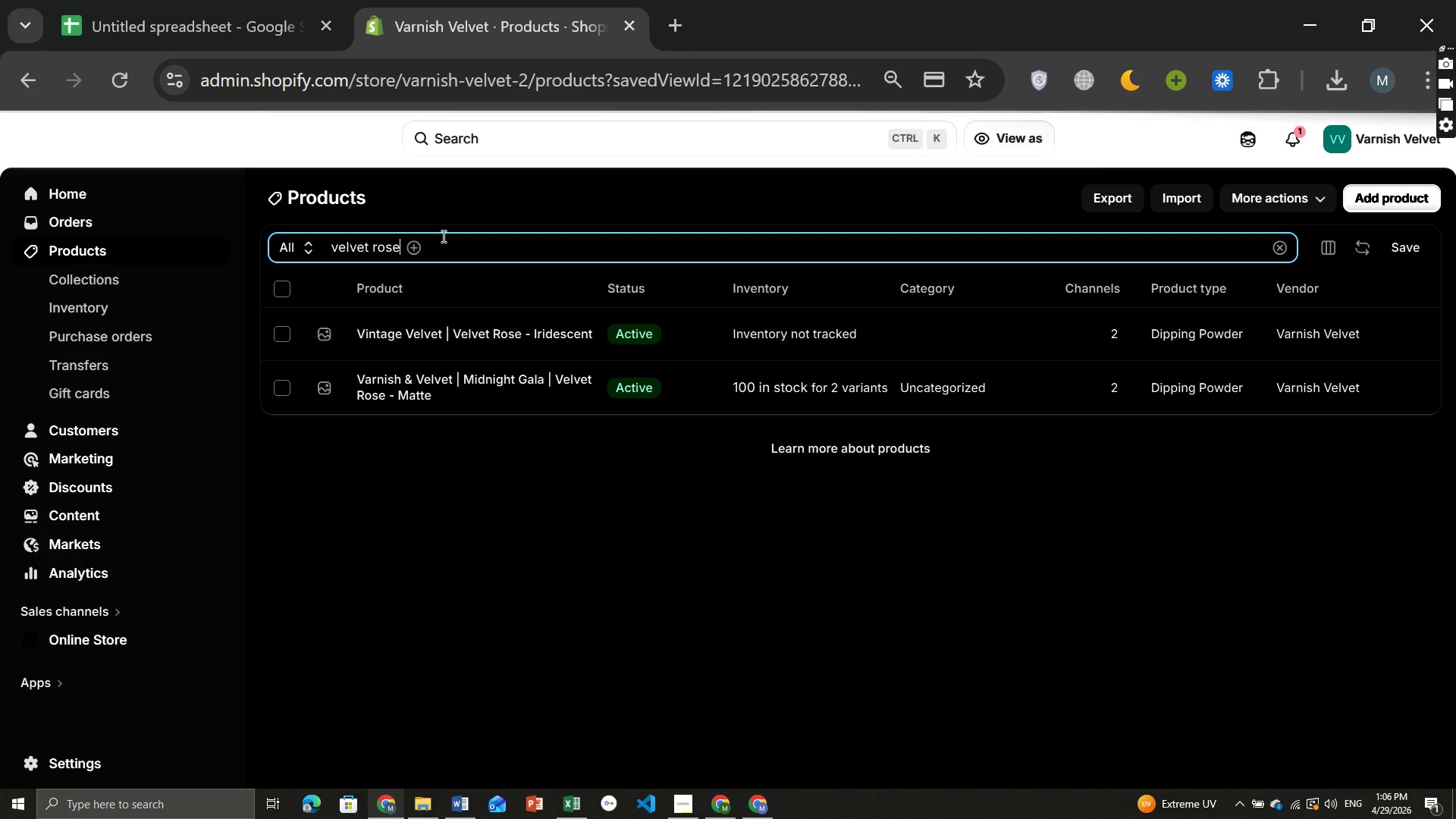 
wait(8.81)
 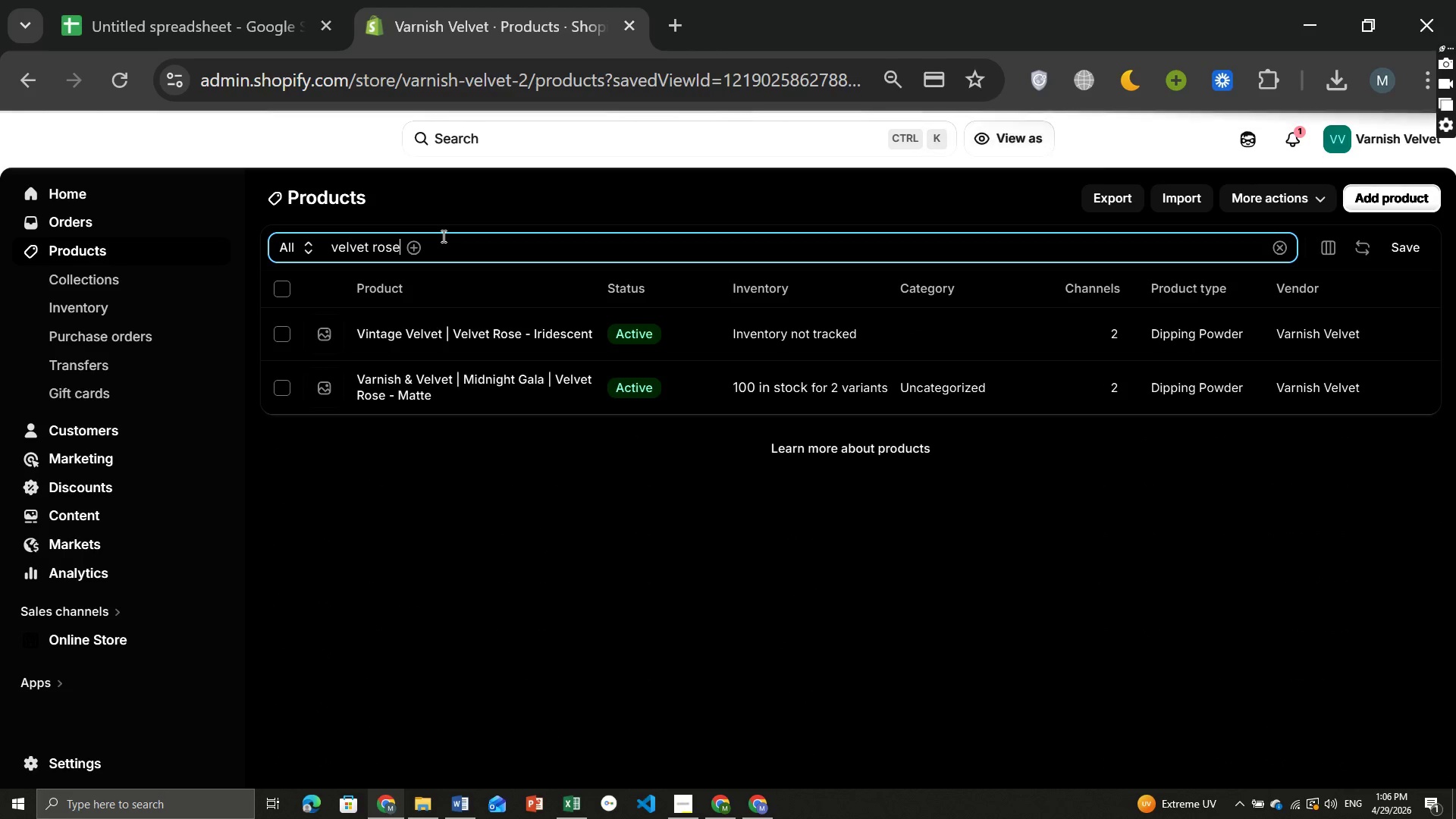 
left_click([283, 330])
 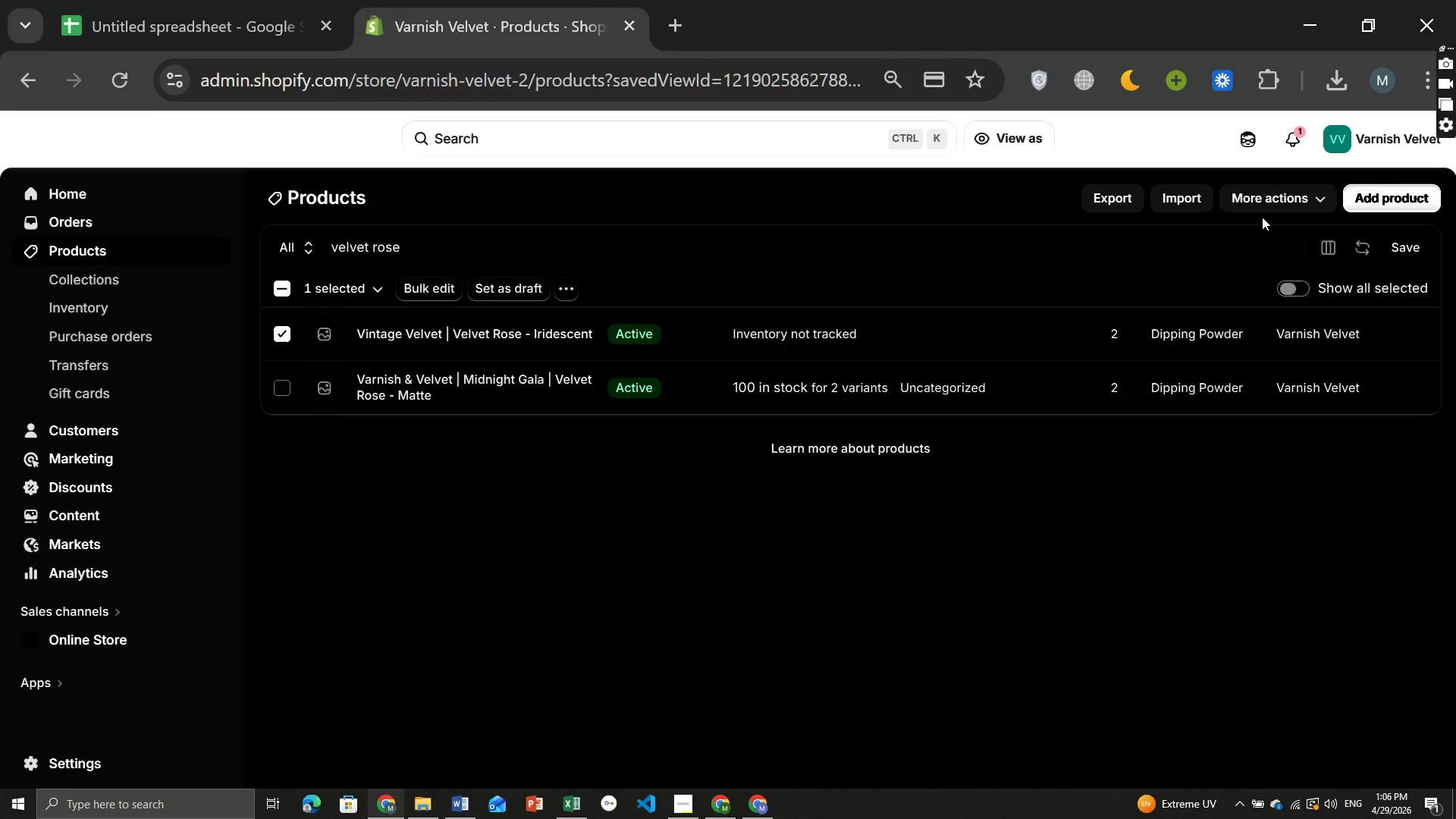 
wait(8.88)
 